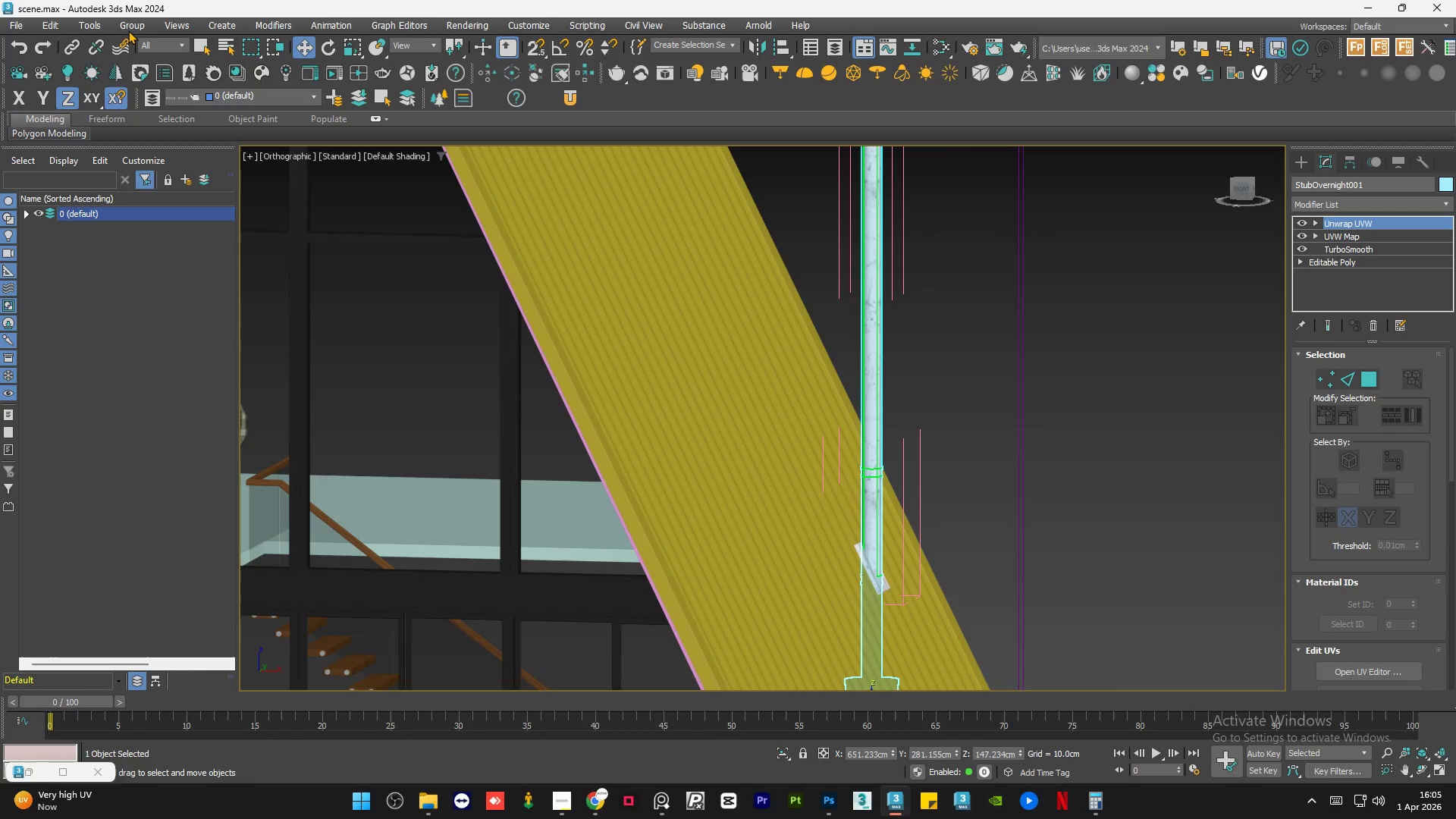 
scroll: coordinate [868, 335], scroll_direction: up, amount: 3.0
 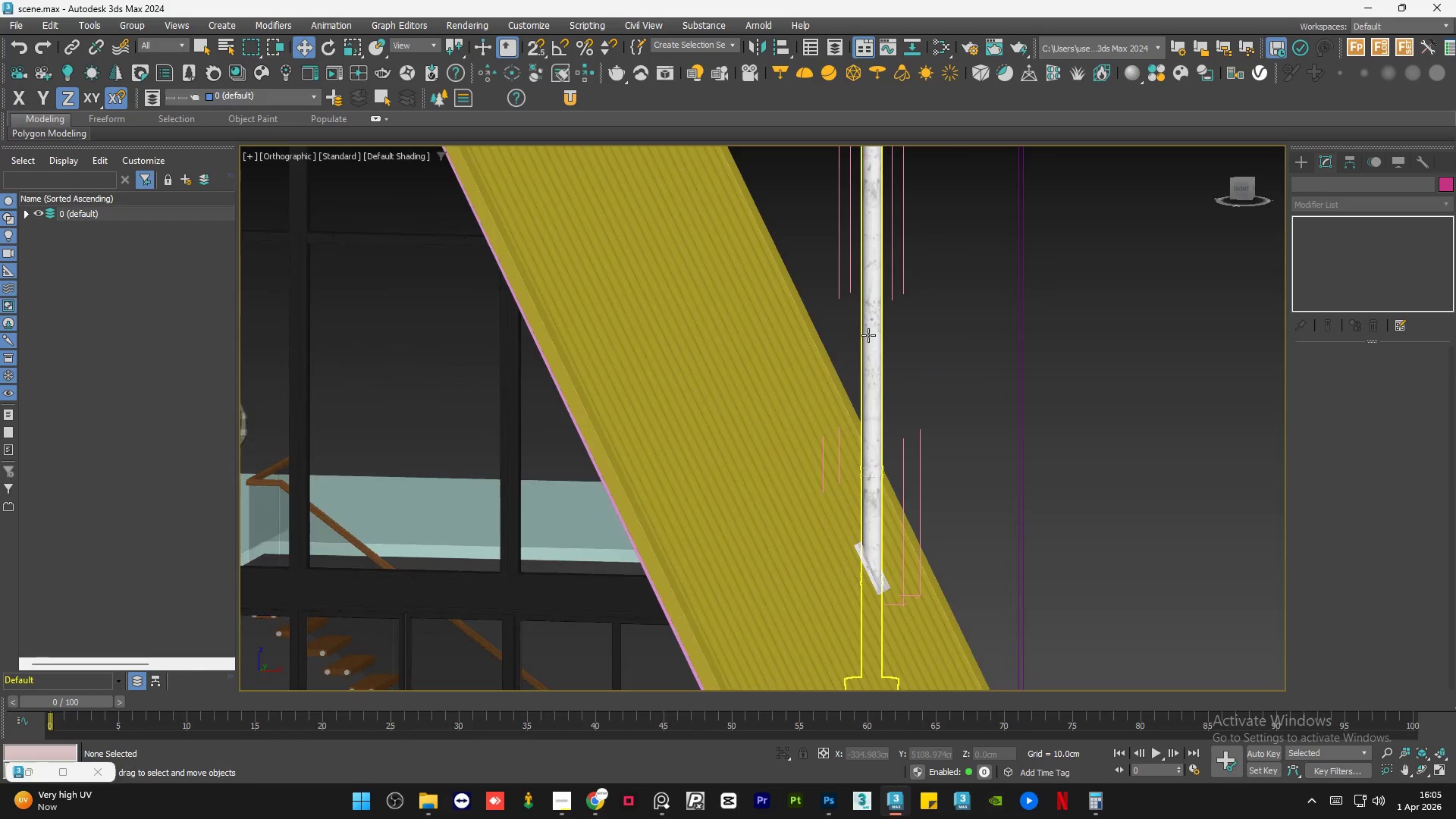 
left_click([131, 28])
 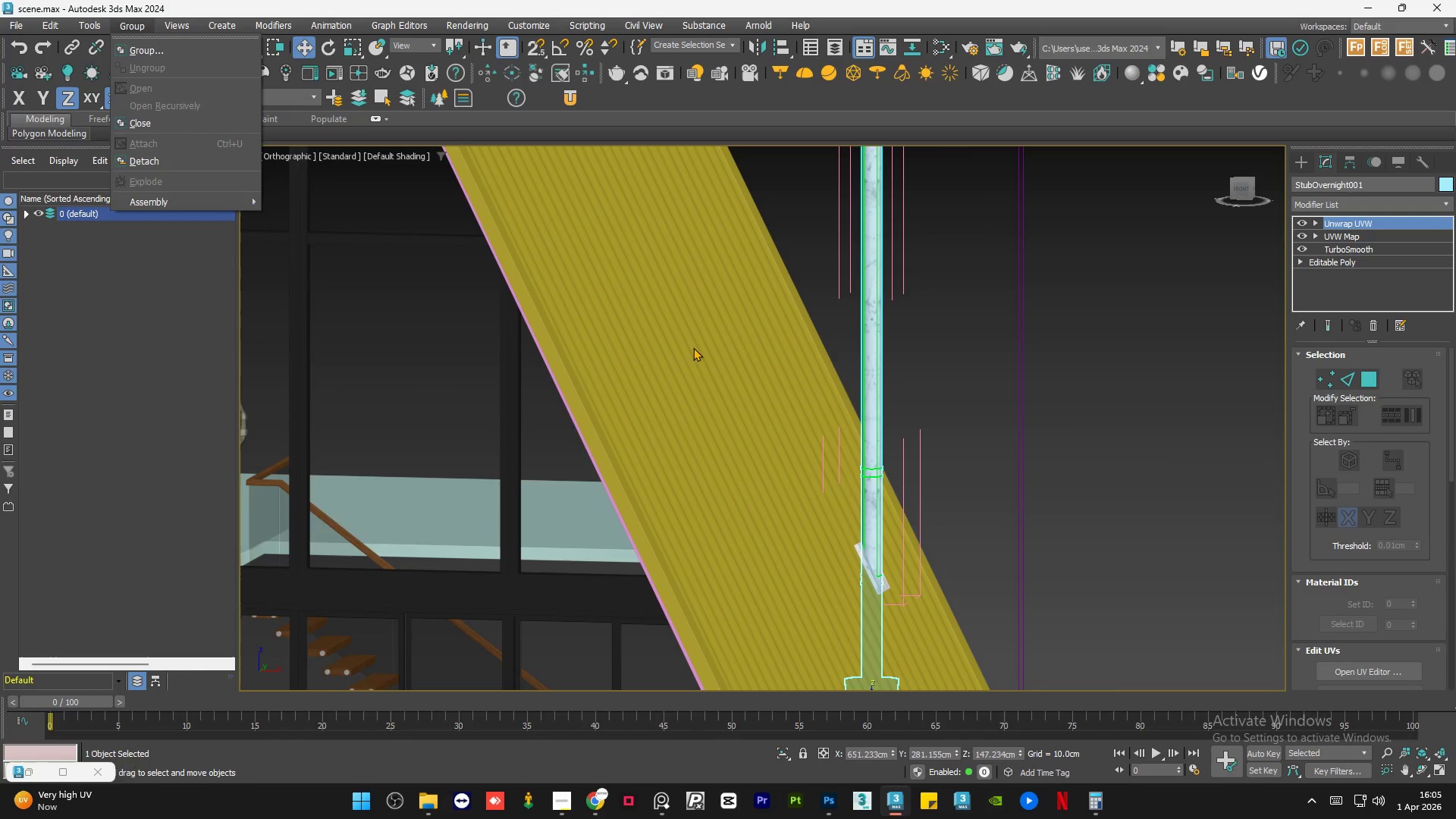 
left_click([938, 367])
 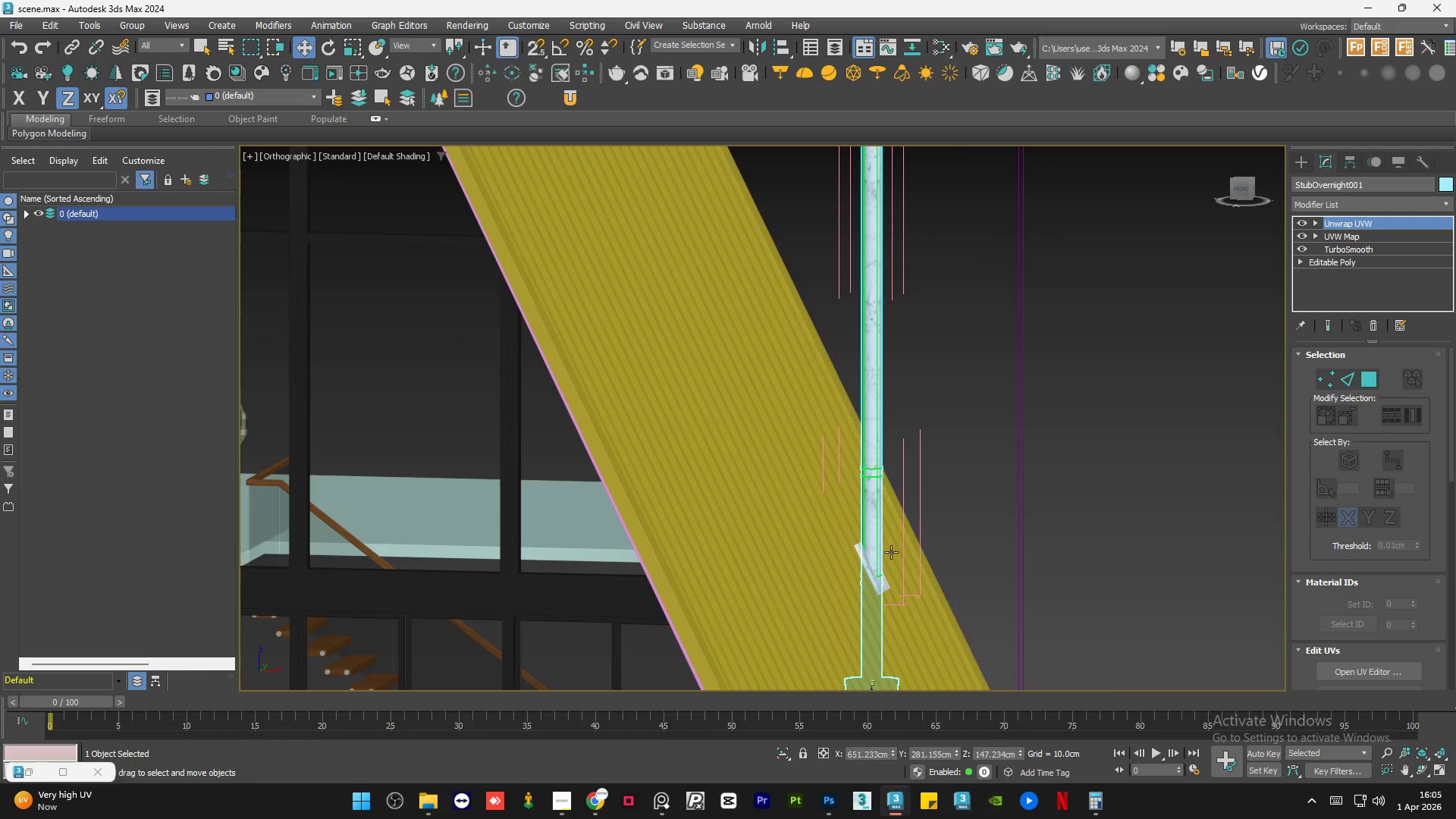 
scroll: coordinate [864, 565], scroll_direction: up, amount: 4.0
 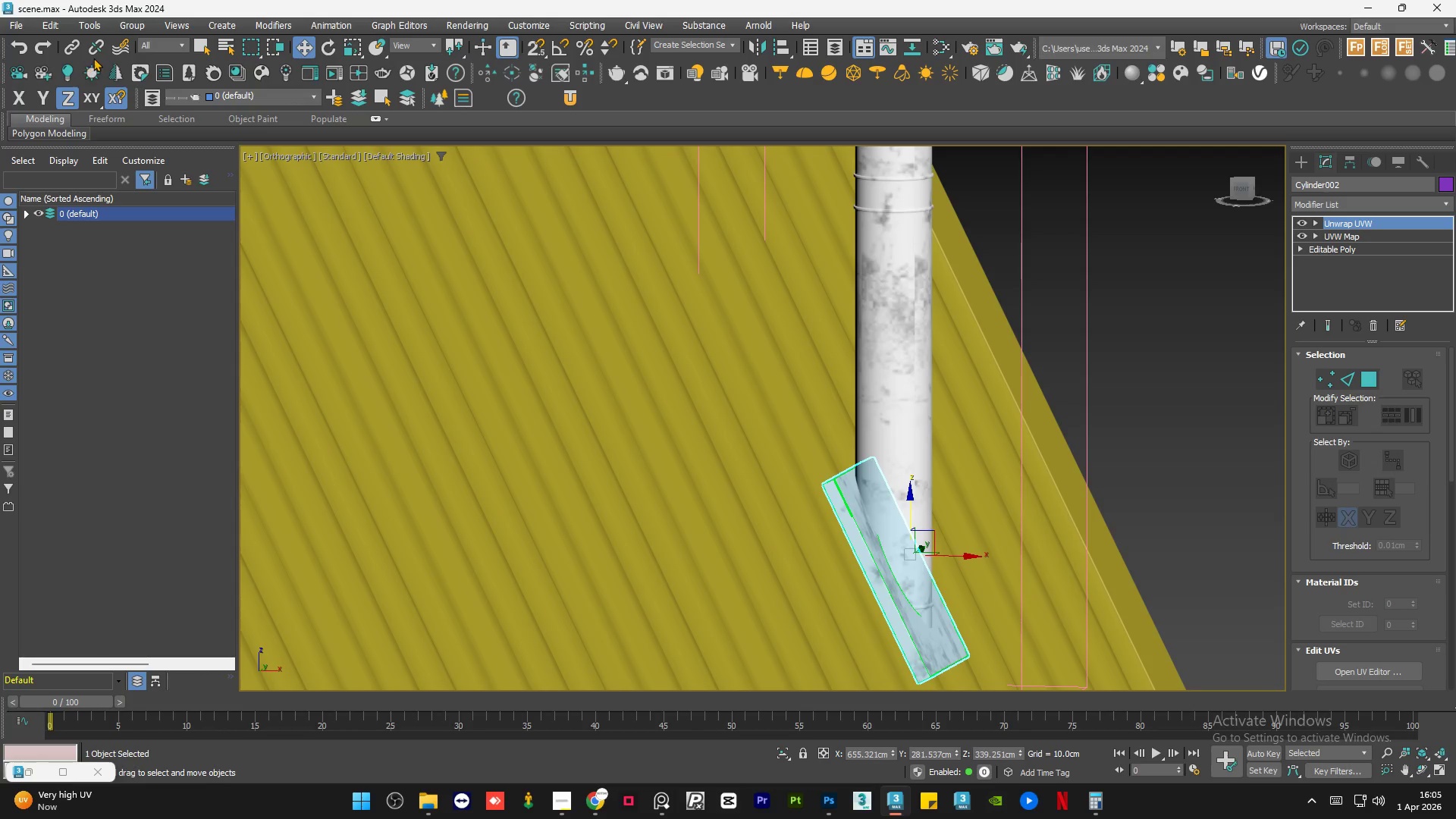 
left_click([128, 20])
 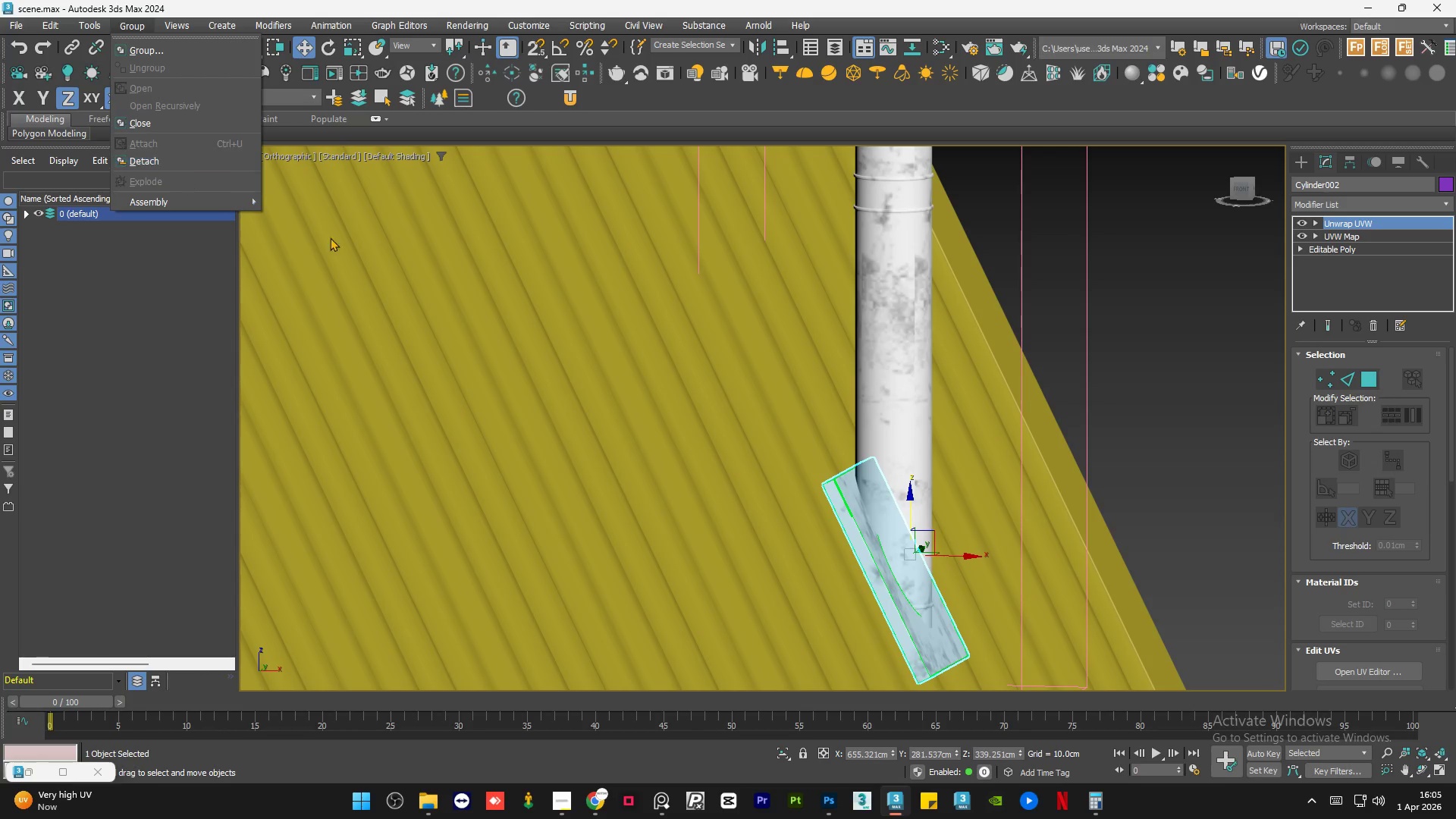 
scroll: coordinate [711, 410], scroll_direction: down, amount: 3.0
 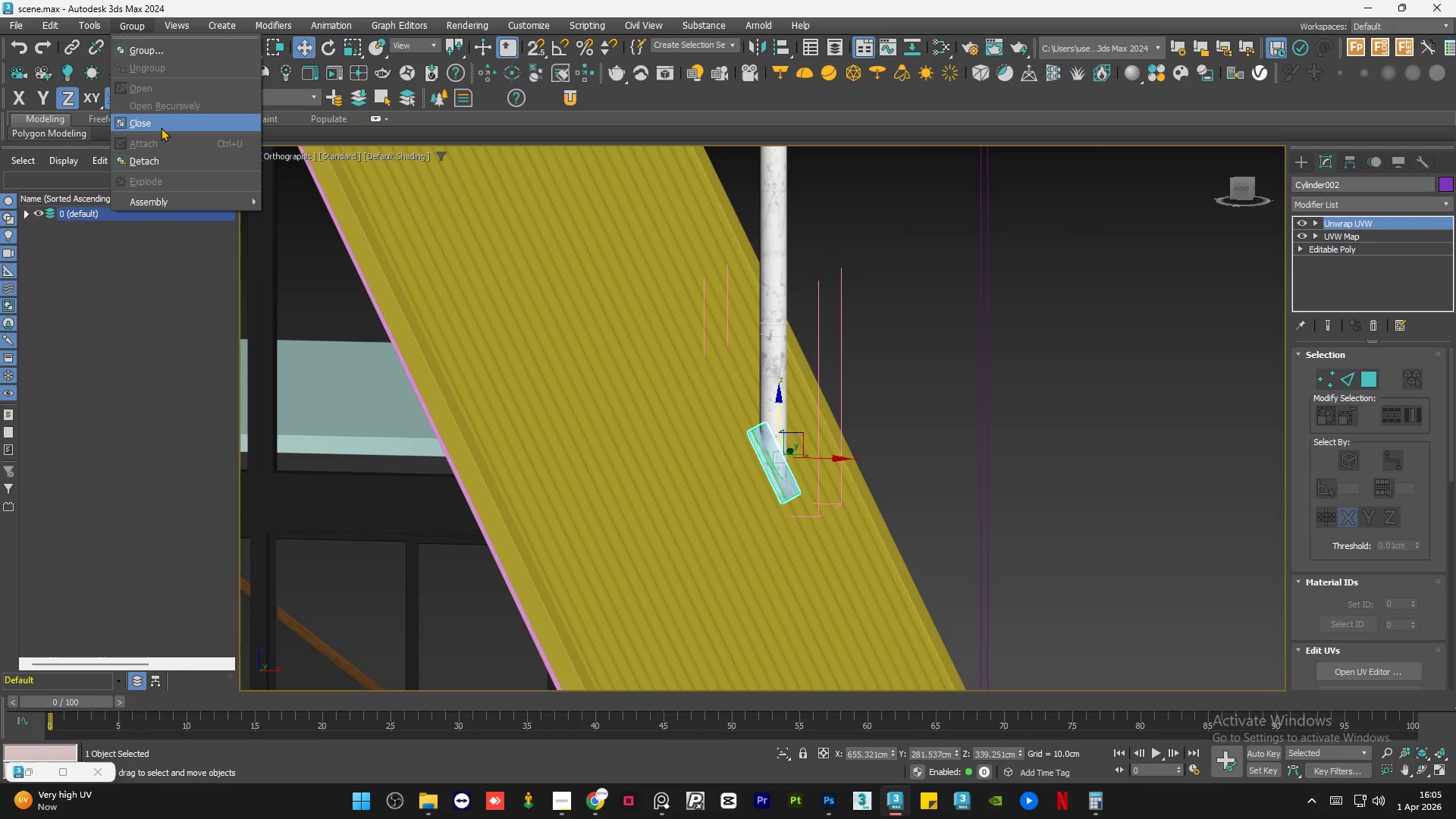 
left_click([164, 123])
 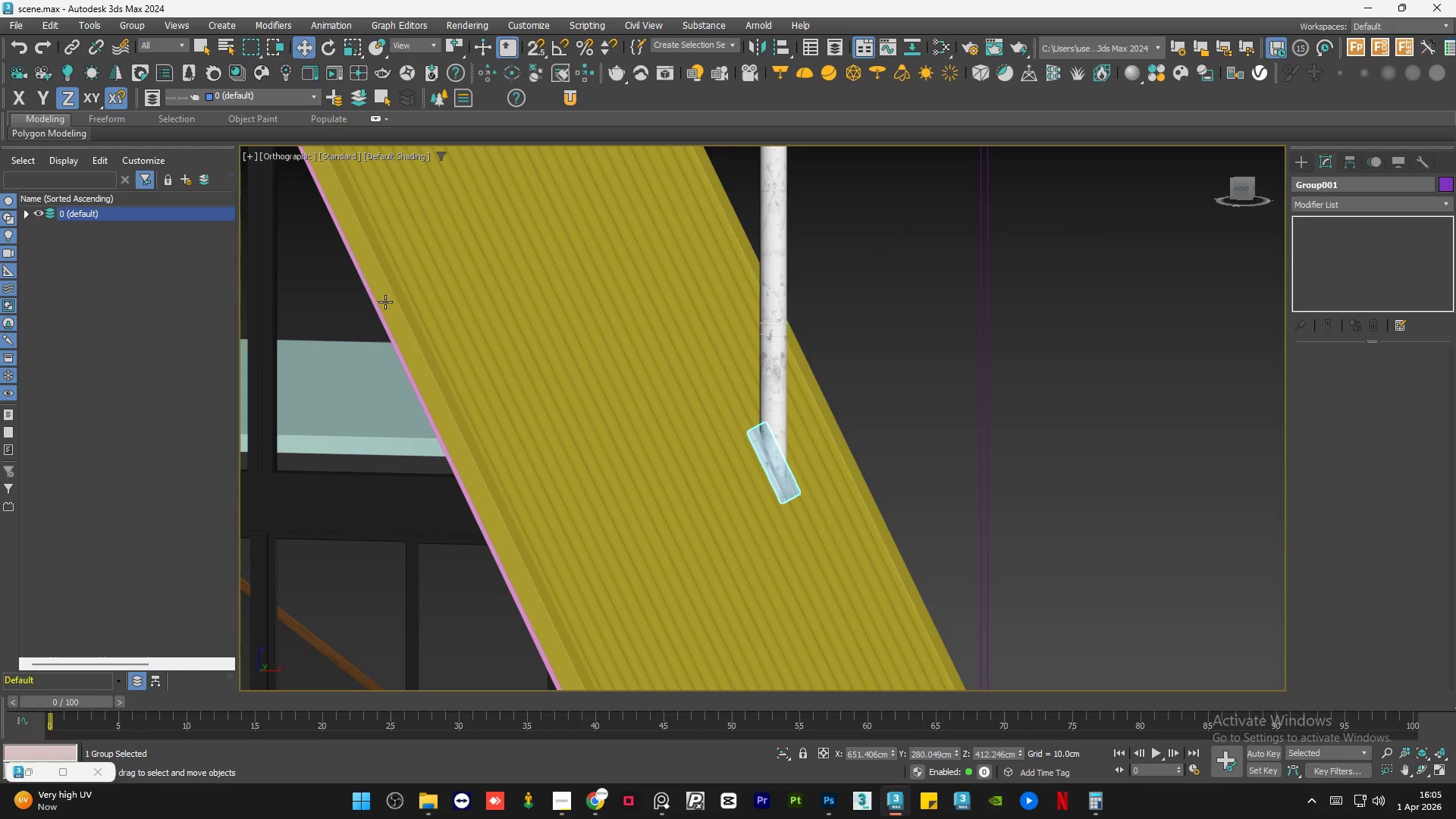 
scroll: coordinate [754, 478], scroll_direction: down, amount: 4.0
 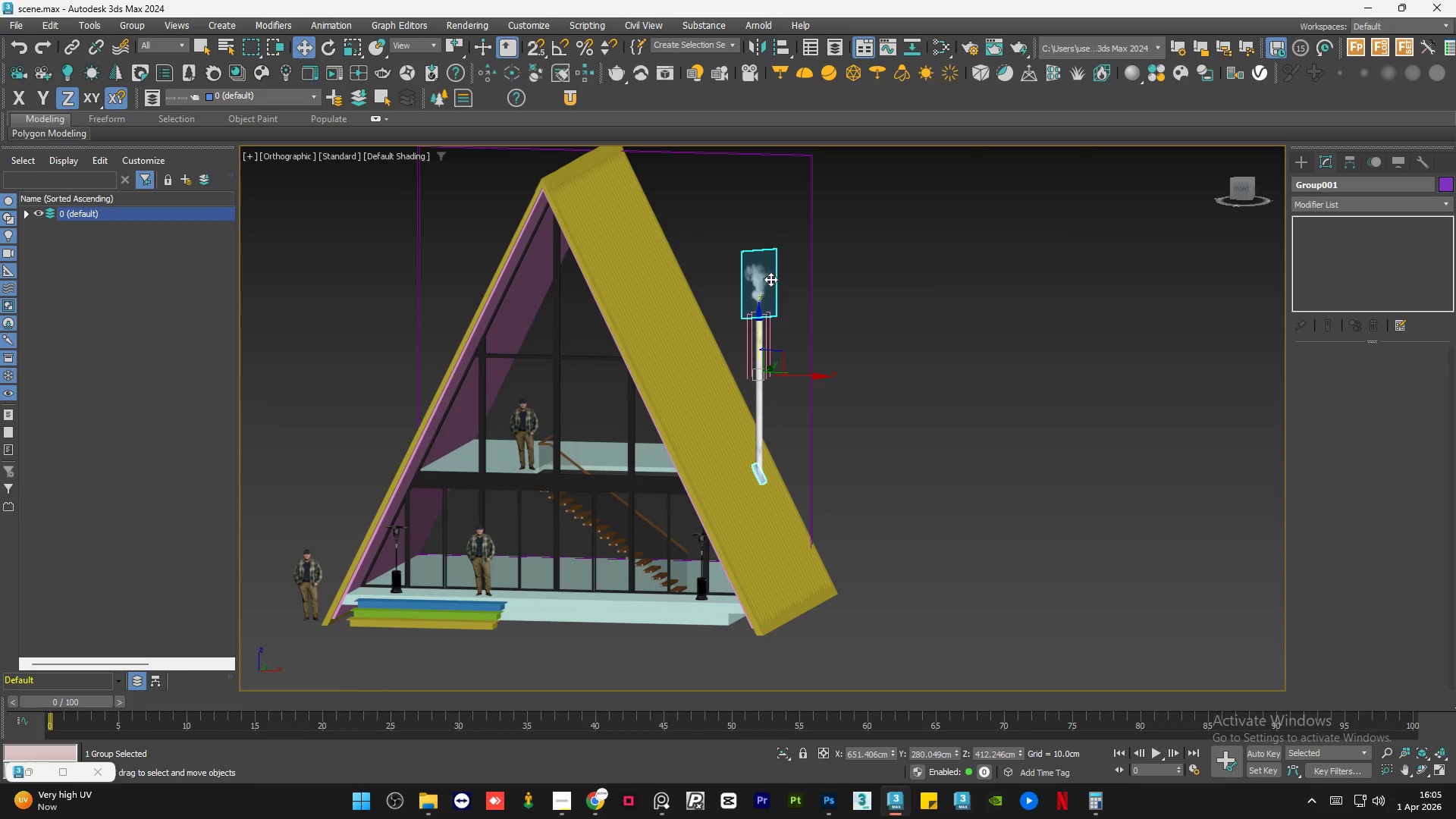 
scroll: coordinate [765, 283], scroll_direction: up, amount: 2.0
 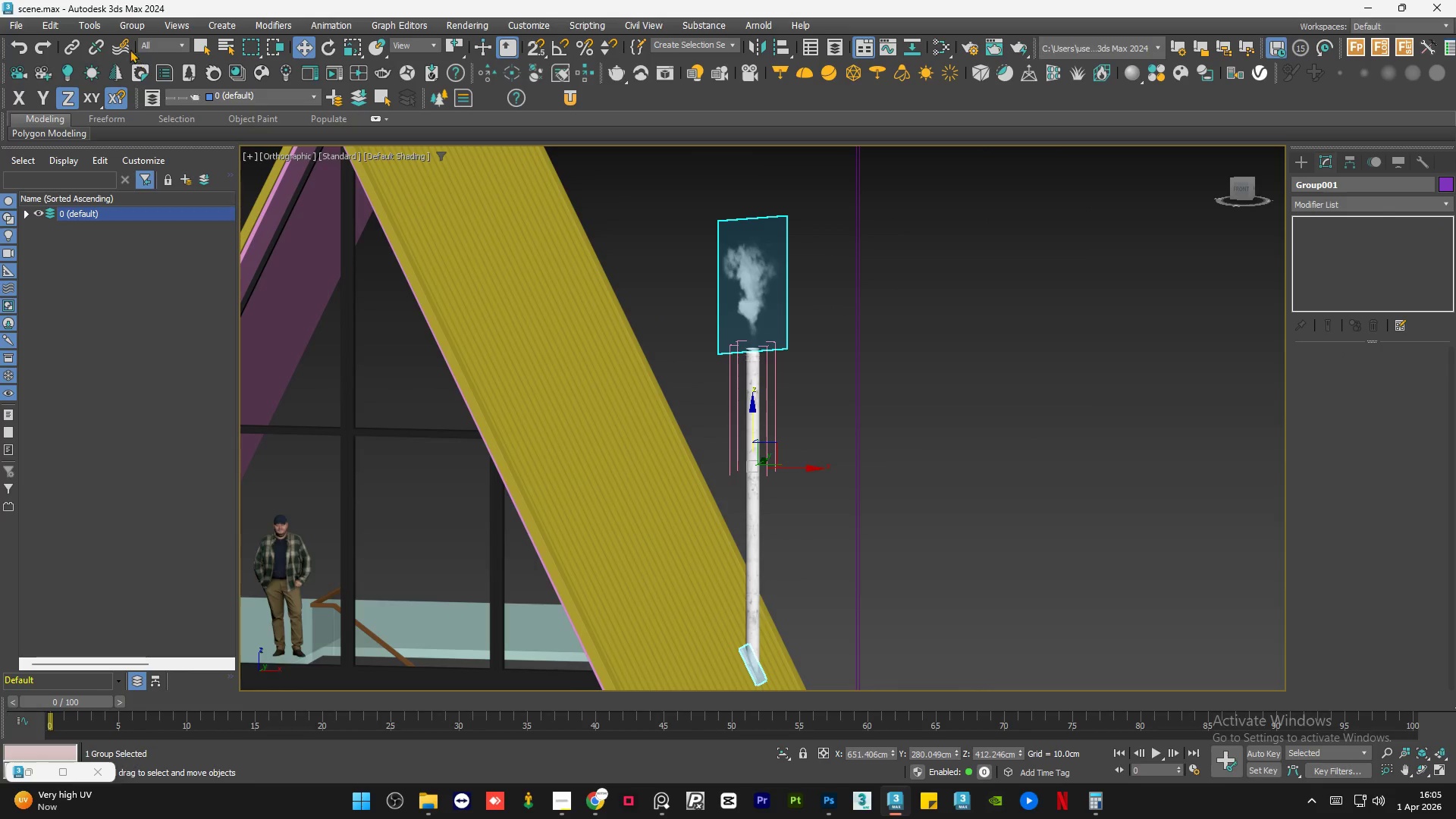 
left_click([129, 27])
 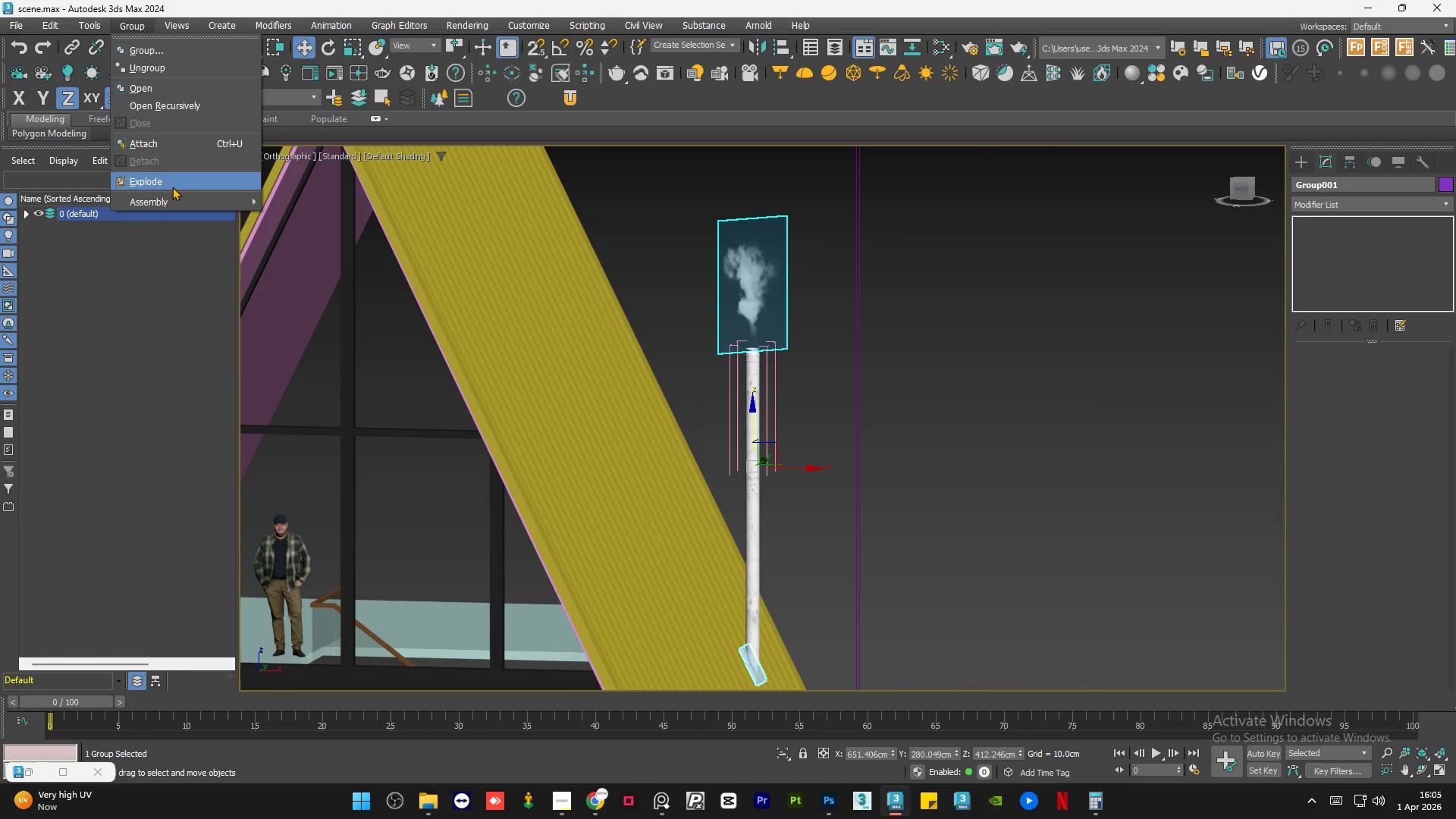 
left_click([173, 185])
 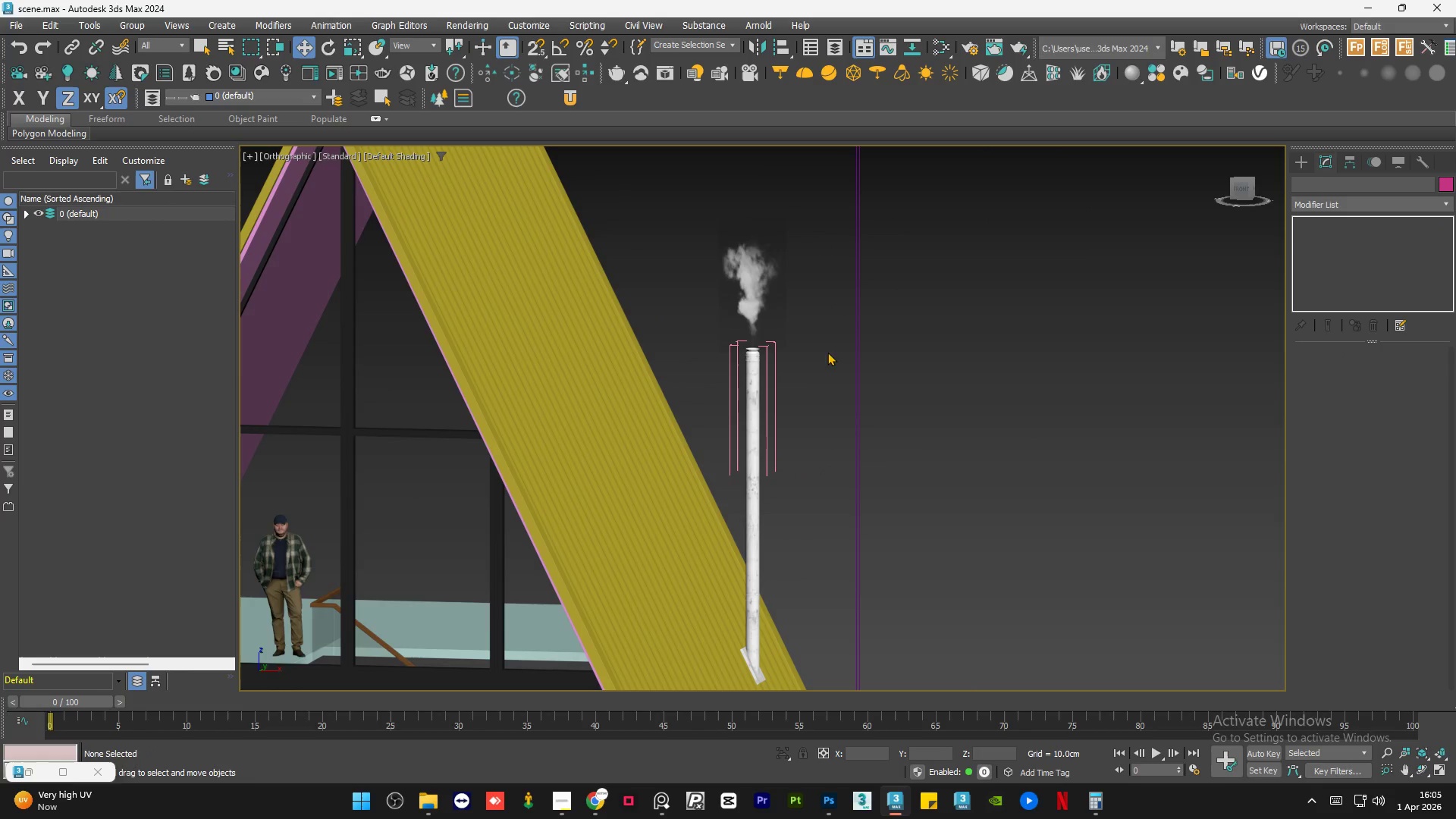 
double_click([751, 284])
 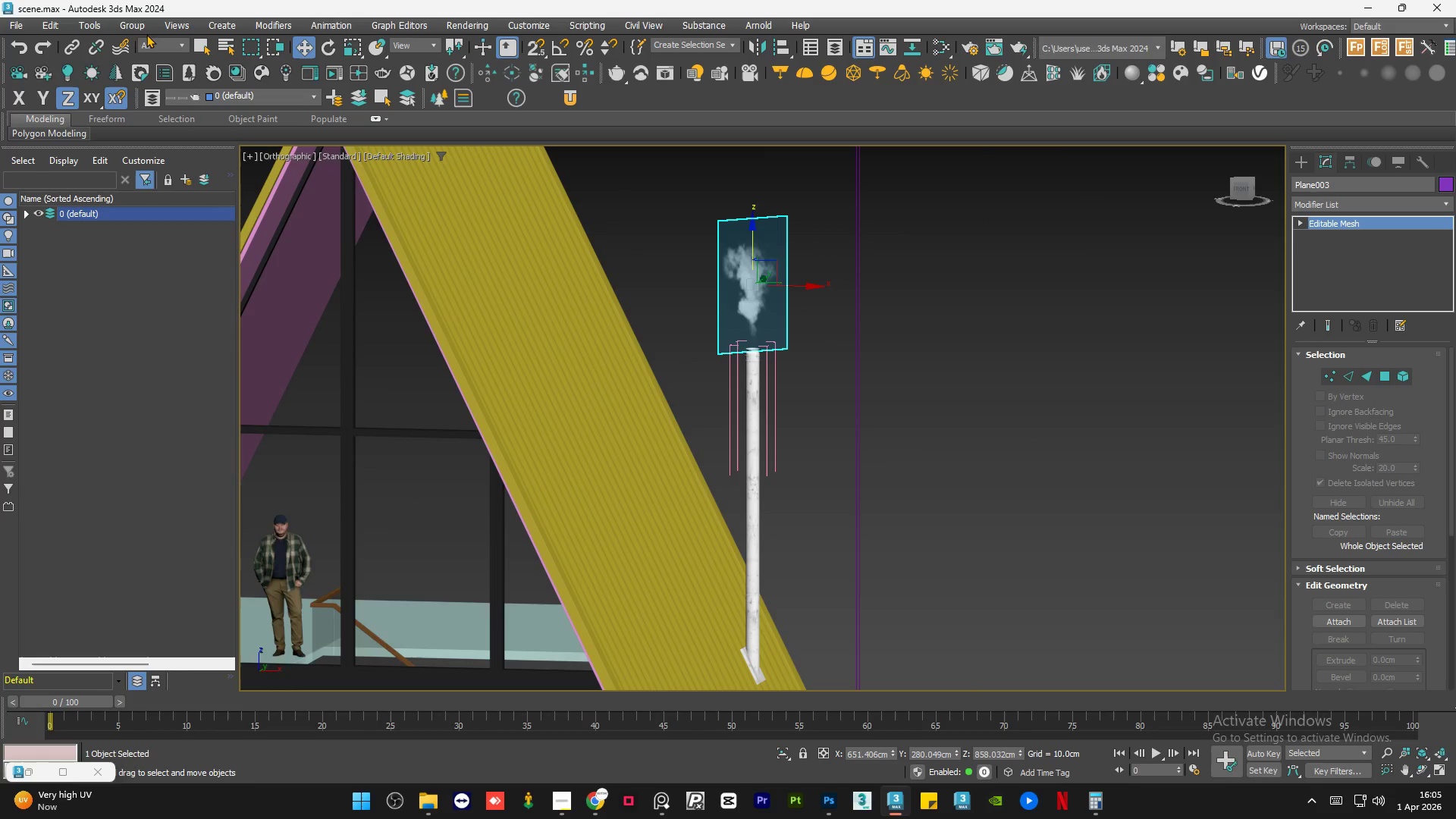 
left_click([127, 27])
 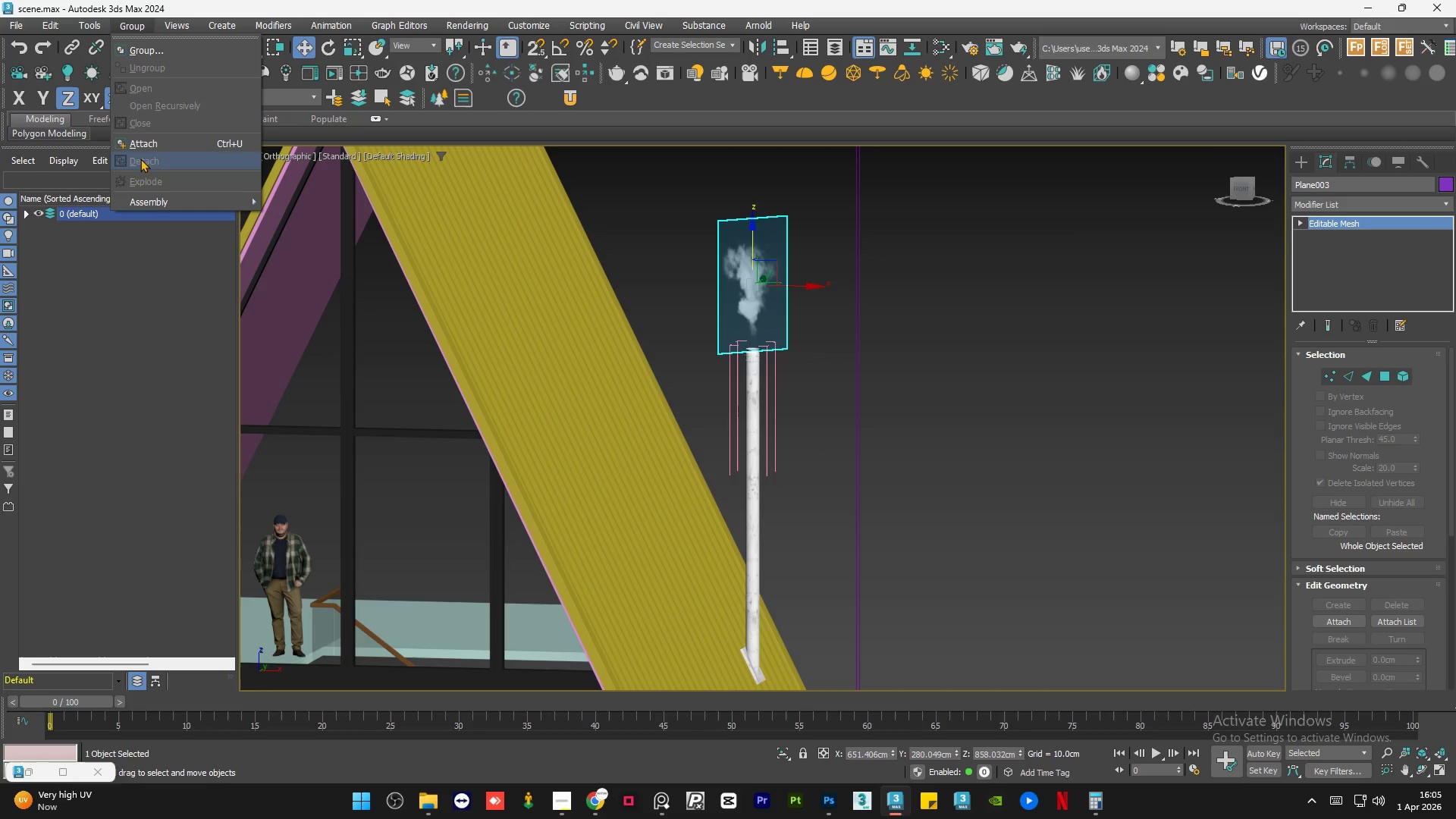 
left_click([165, 140])
 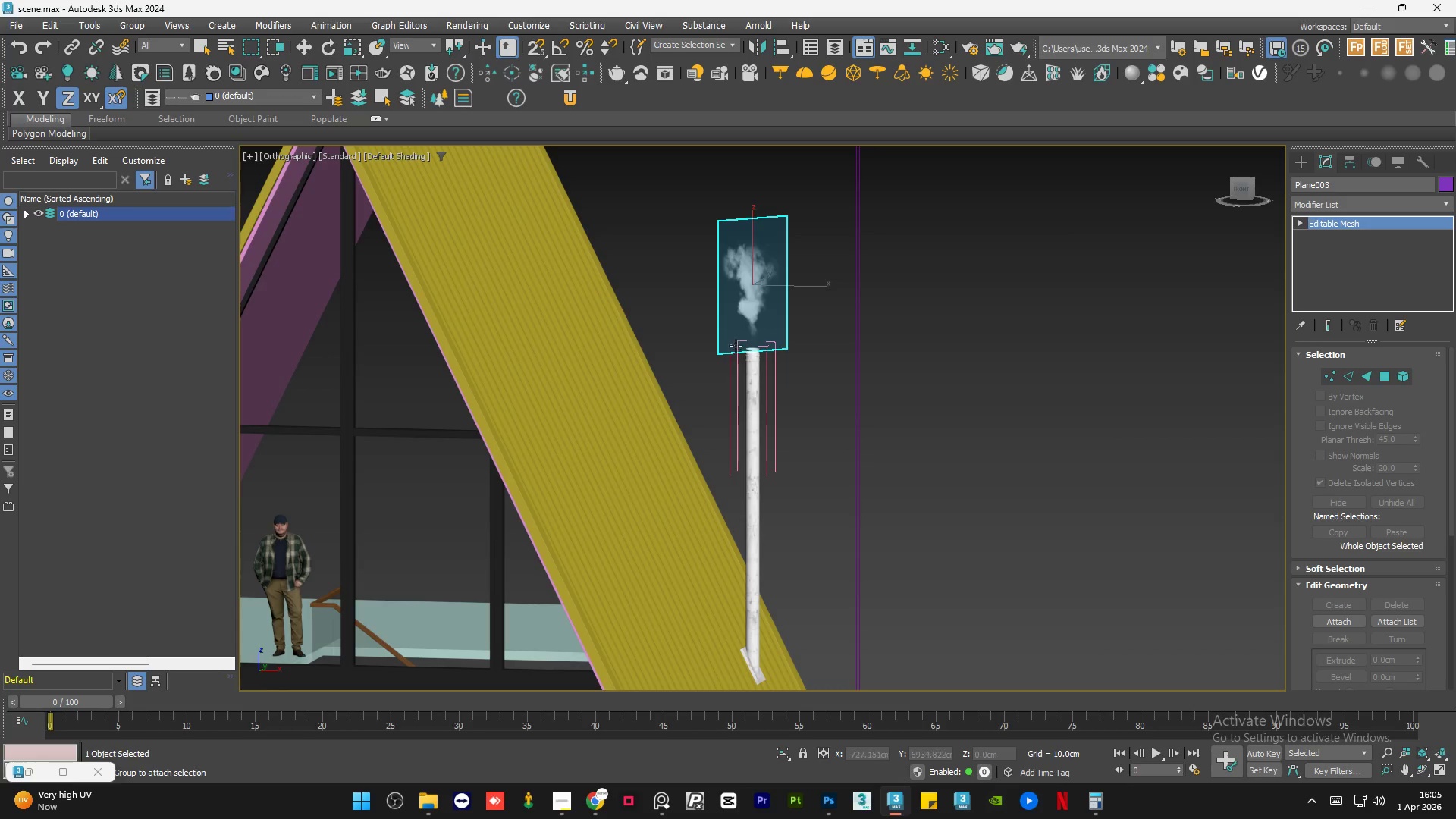 
left_click([767, 354])
 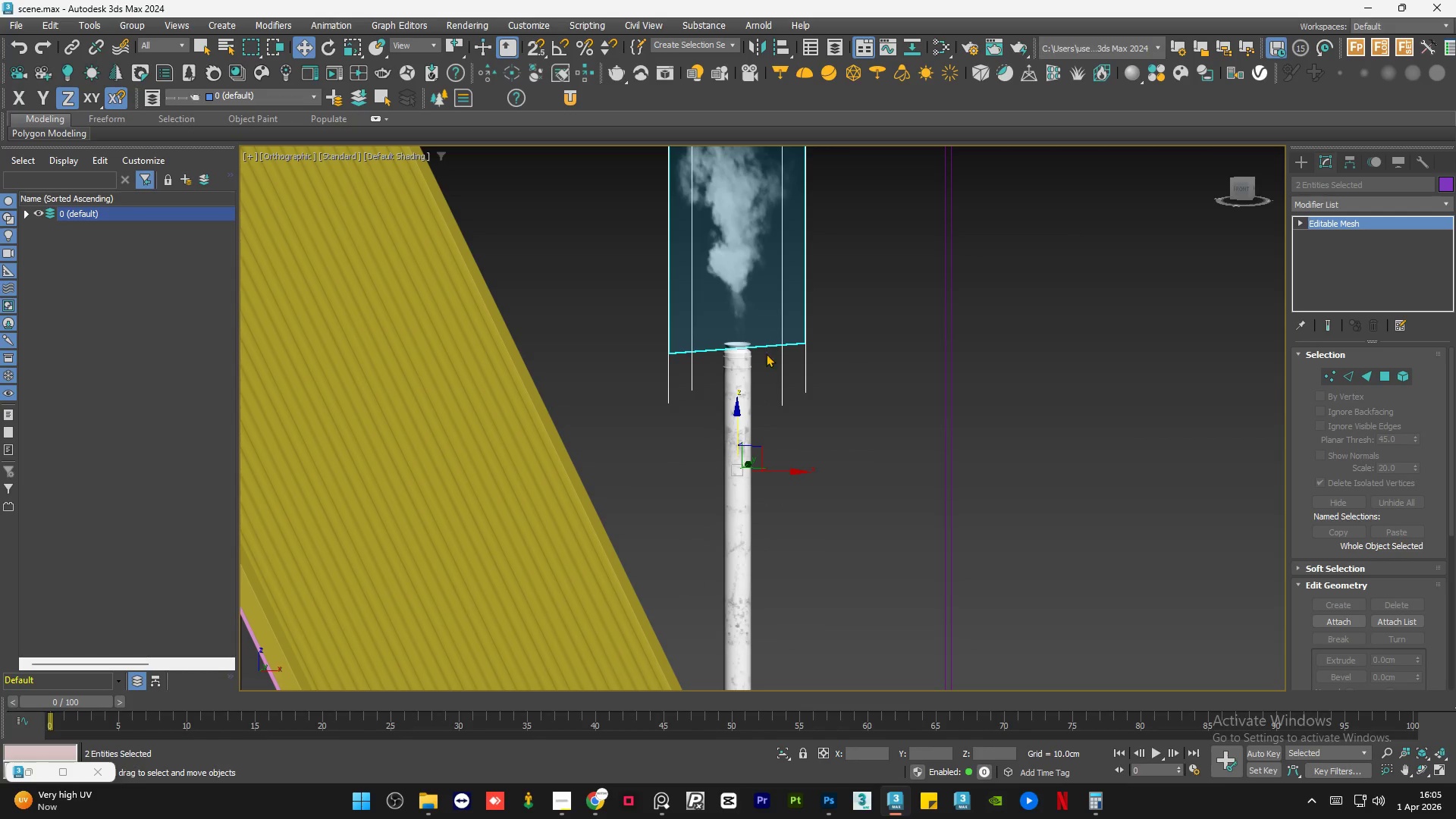 
scroll: coordinate [767, 353], scroll_direction: up, amount: 2.0
 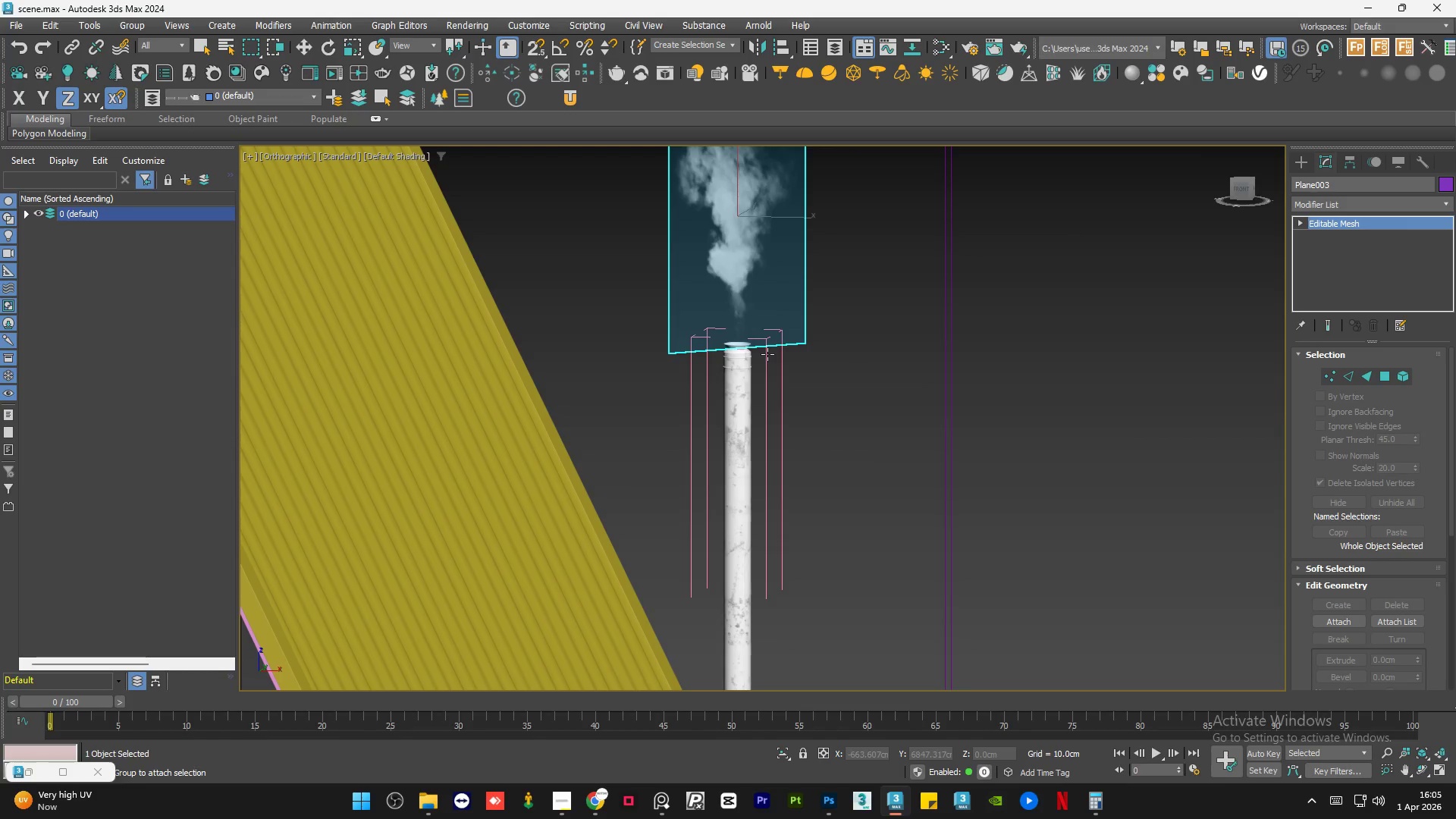 
scroll: coordinate [742, 306], scroll_direction: down, amount: 4.0
 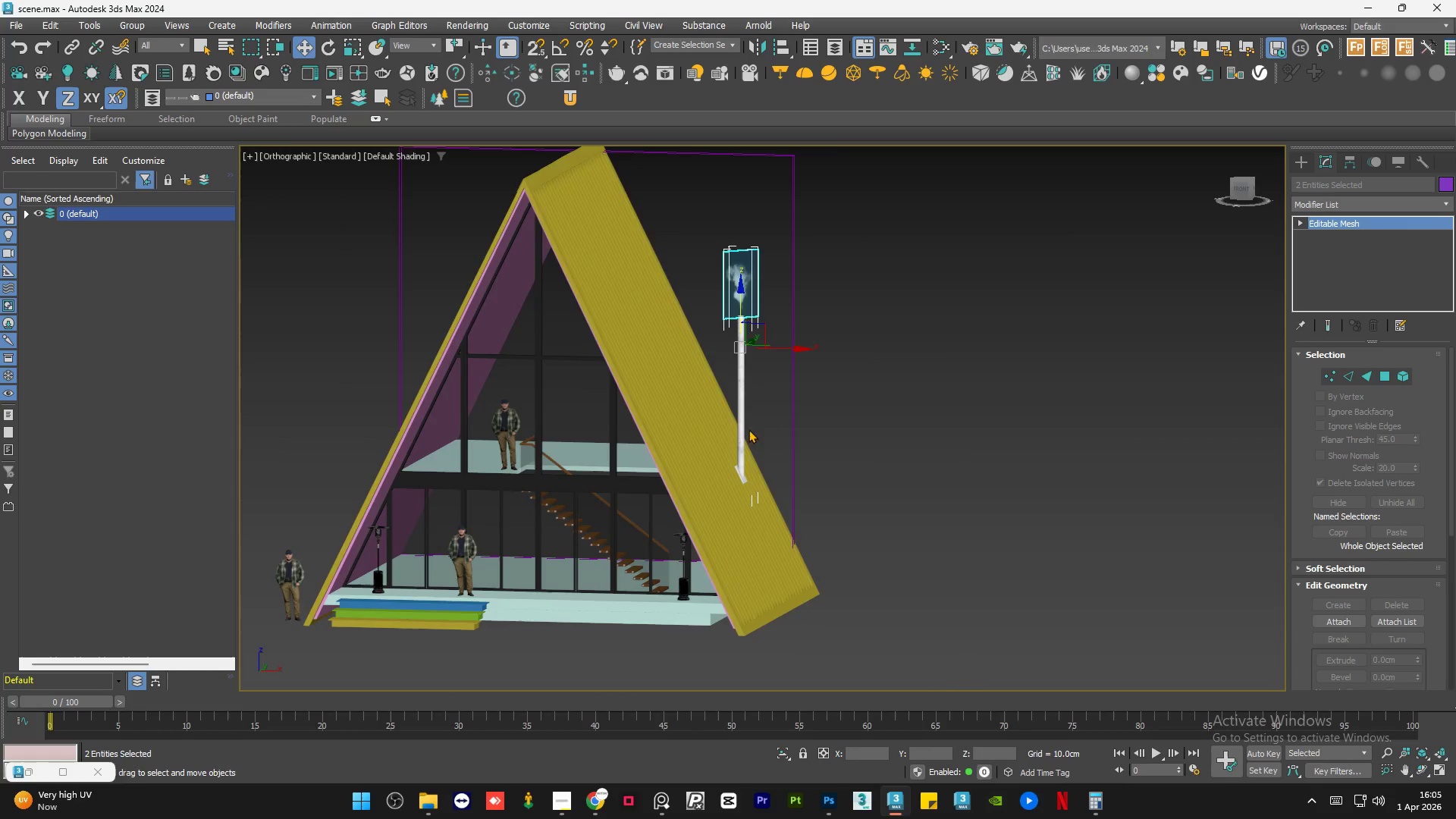 
scroll: coordinate [747, 454], scroll_direction: up, amount: 4.0
 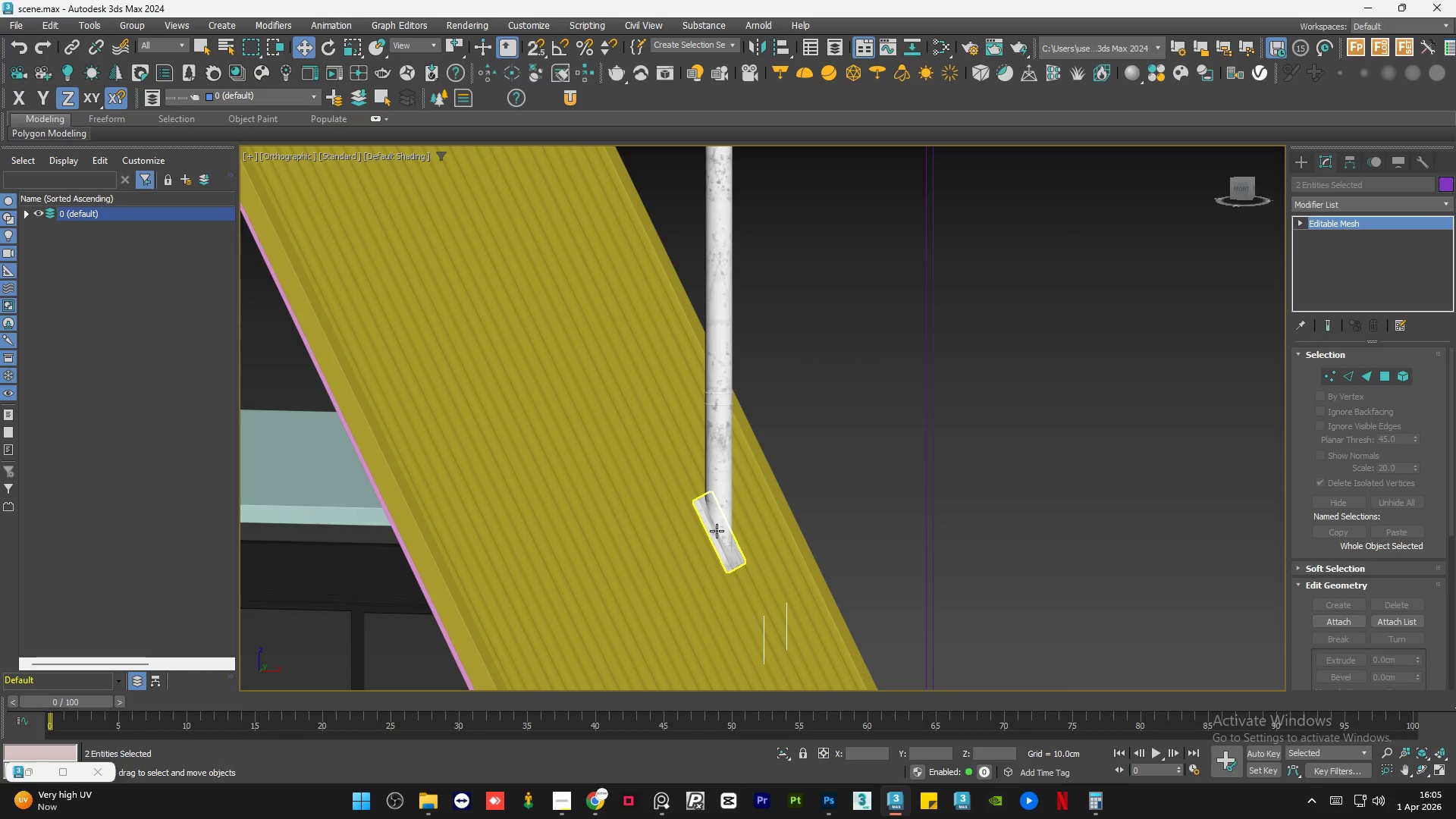 
left_click([717, 531])
 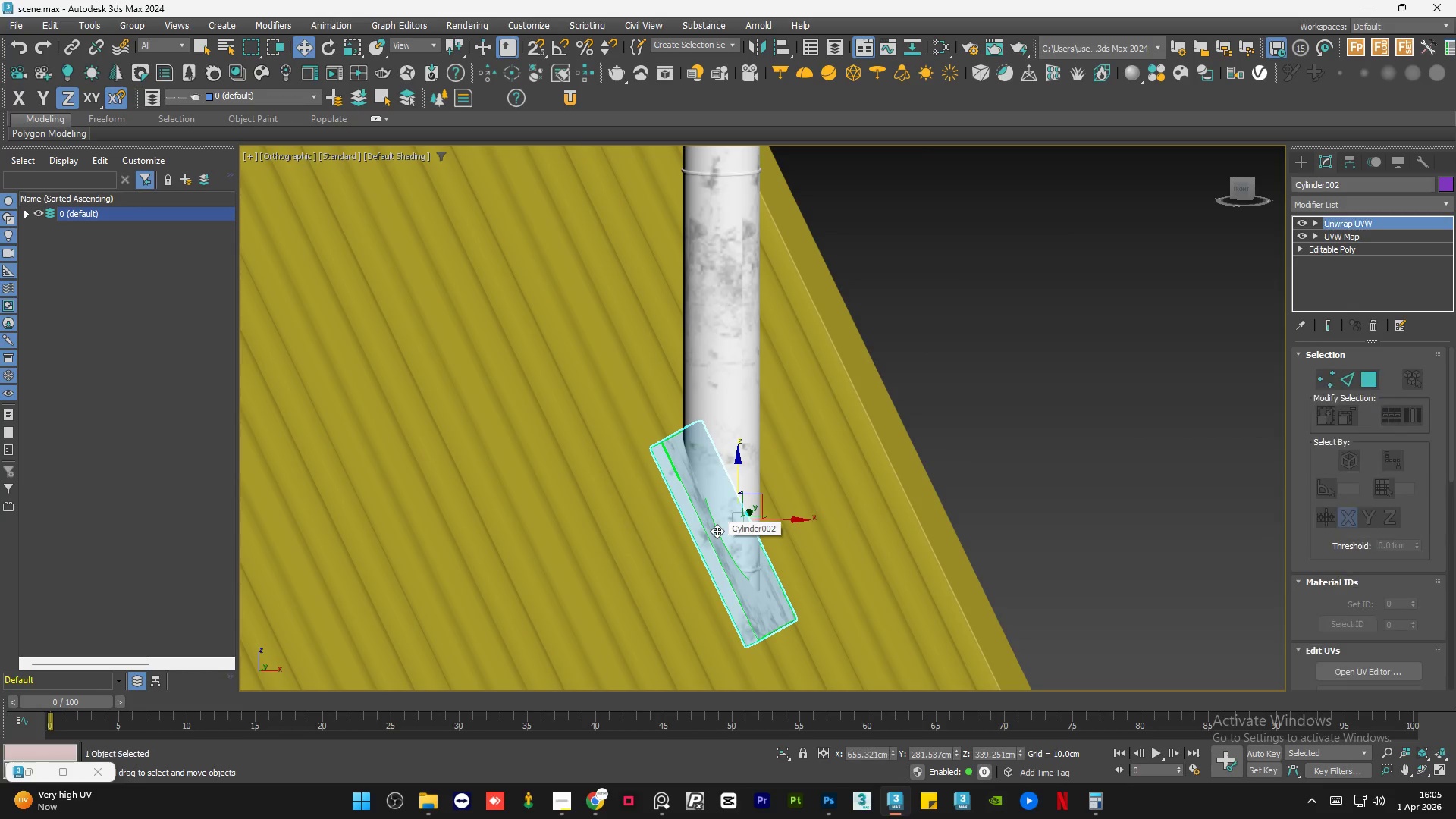 
scroll: coordinate [717, 531], scroll_direction: up, amount: 3.0
 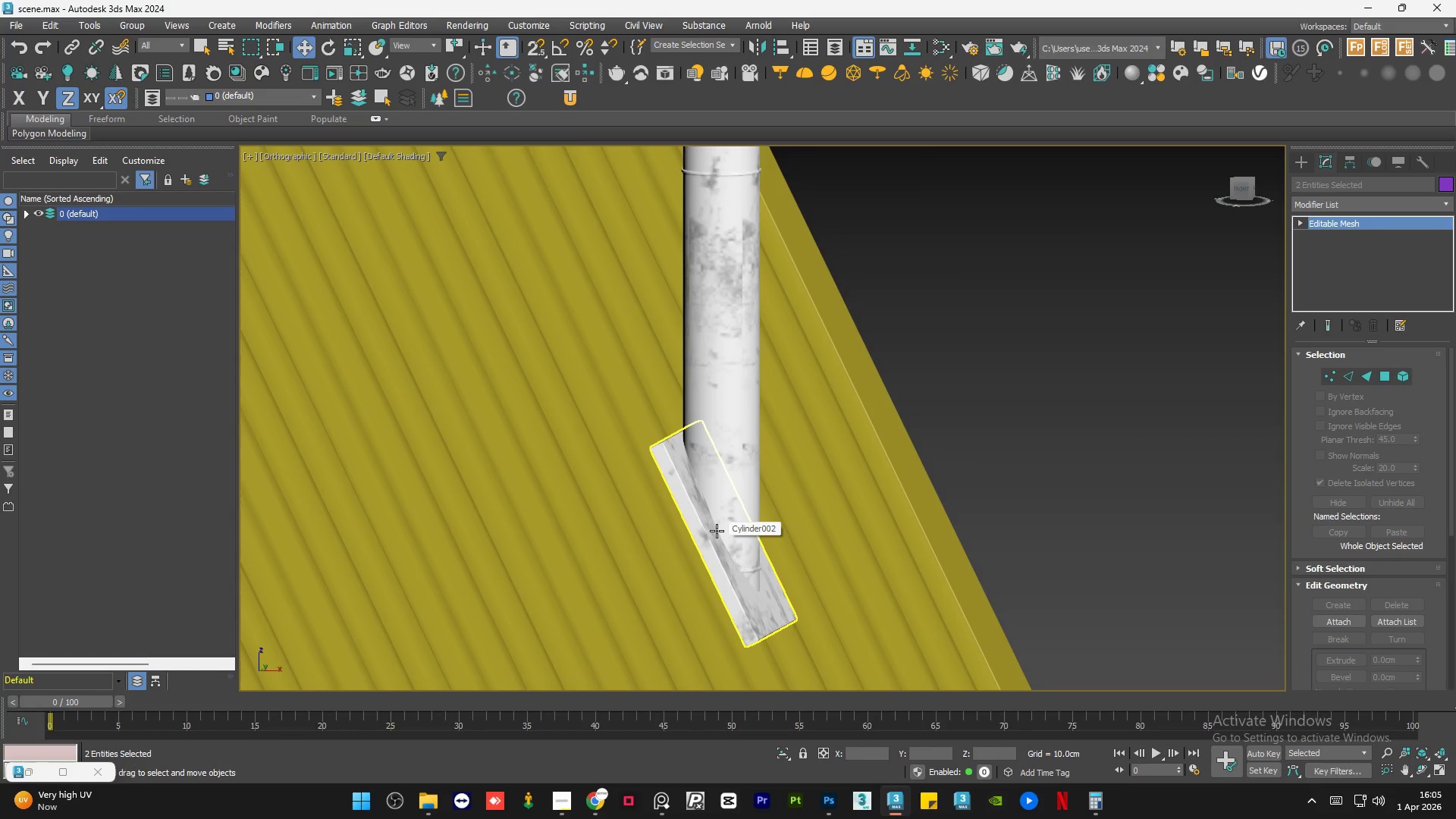 
scroll: coordinate [717, 531], scroll_direction: down, amount: 3.0
 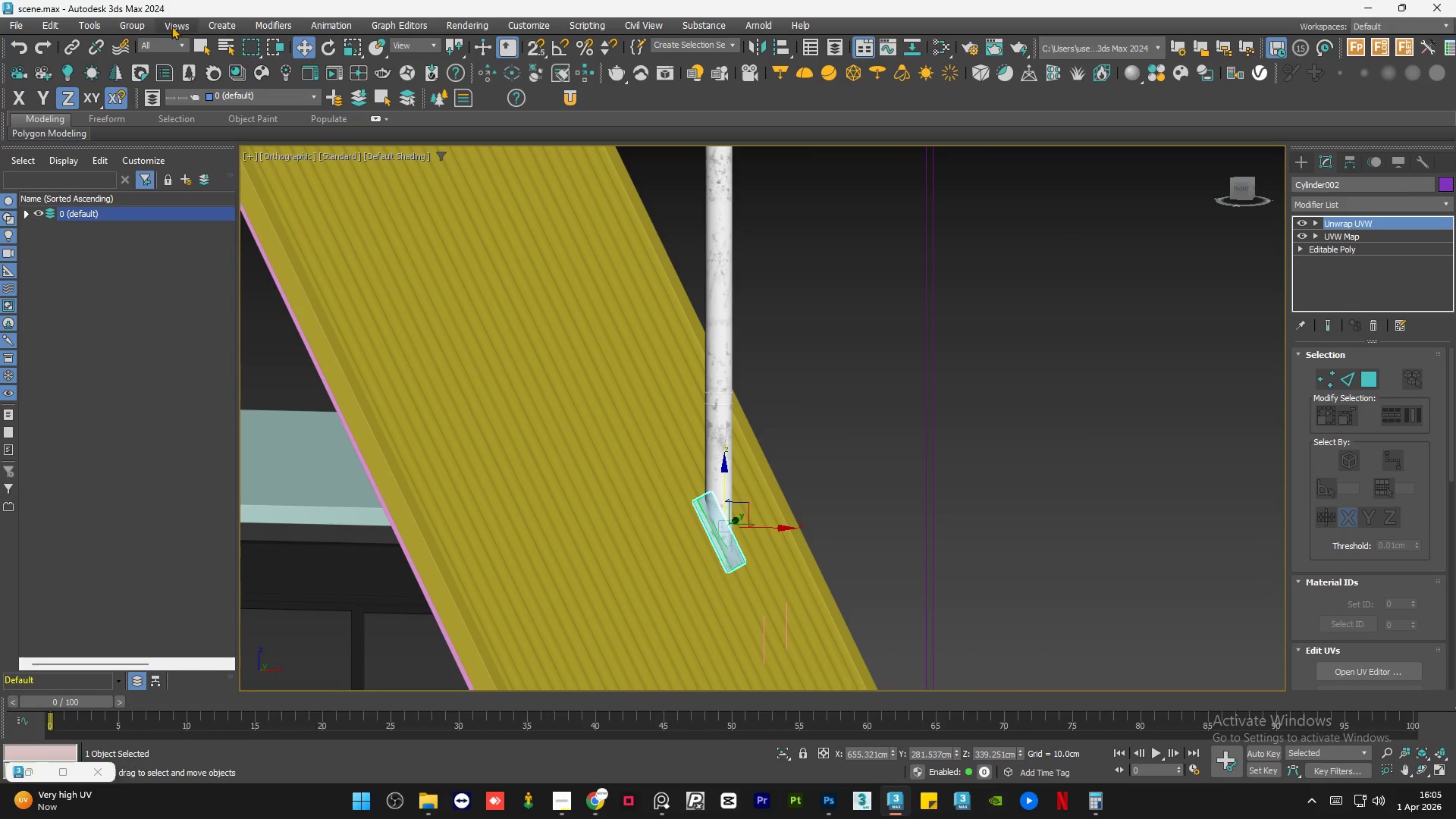 
left_click([140, 30])
 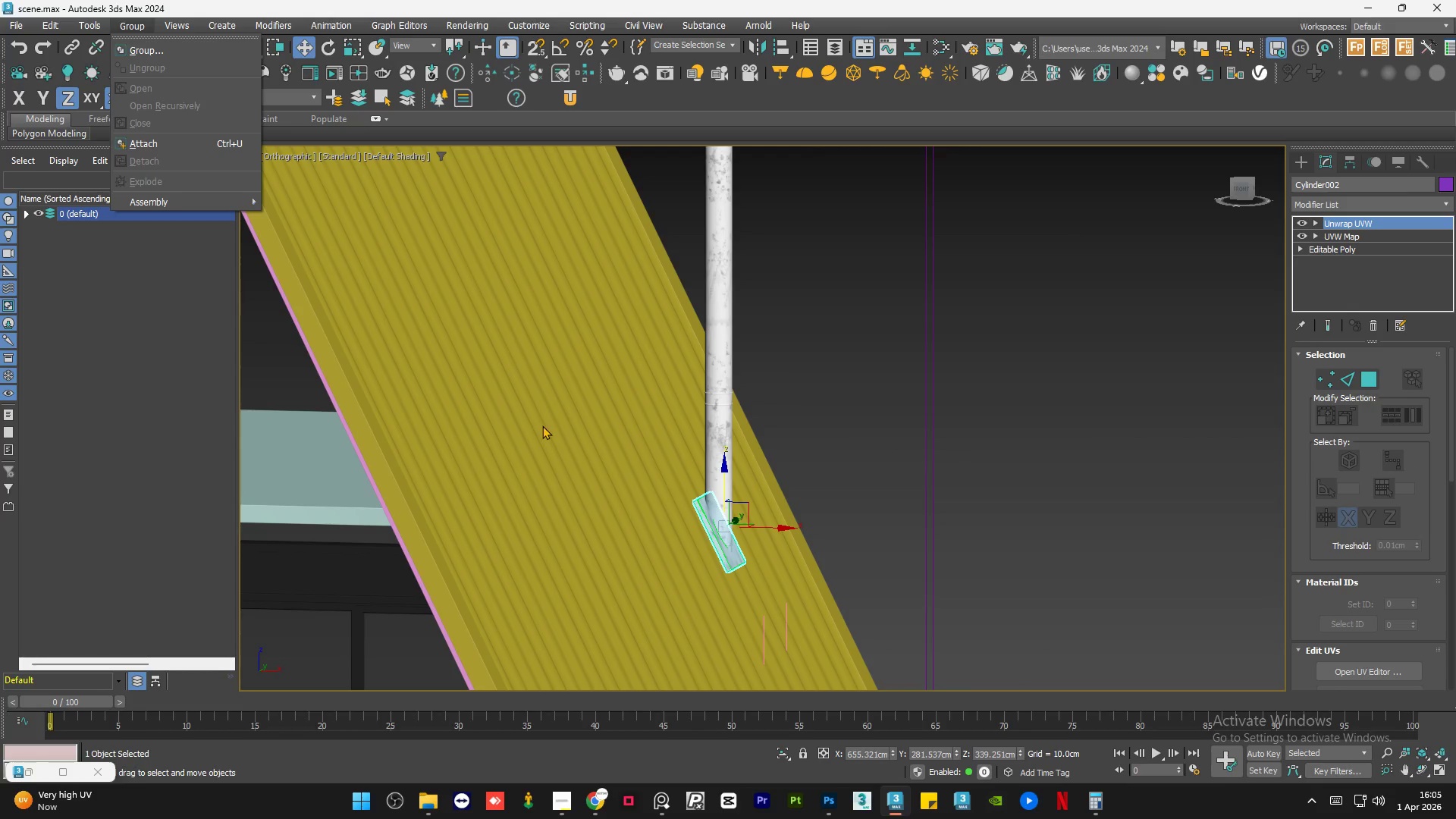 
scroll: coordinate [592, 439], scroll_direction: down, amount: 2.0
 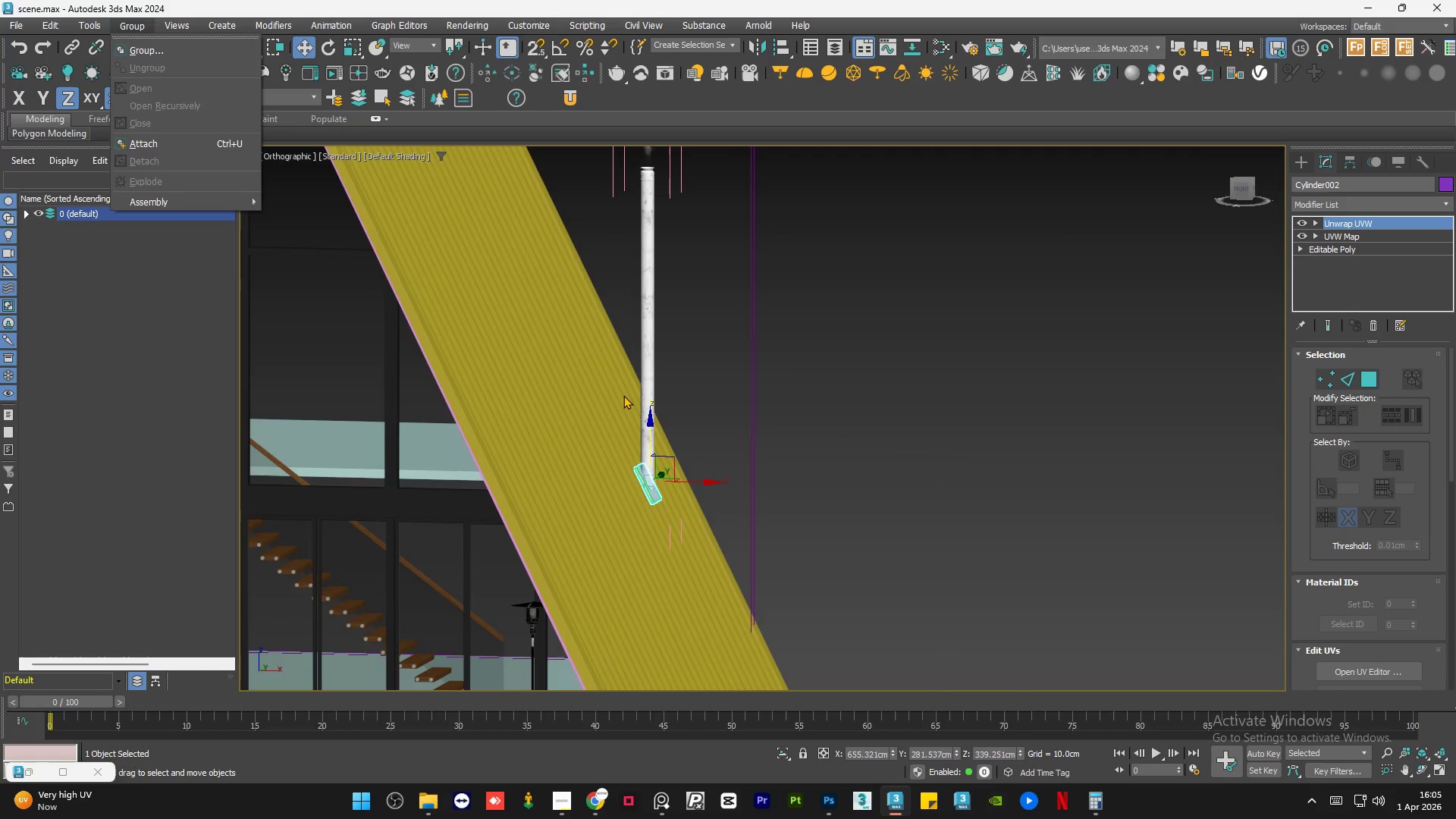 
scroll: coordinate [643, 228], scroll_direction: up, amount: 4.0
 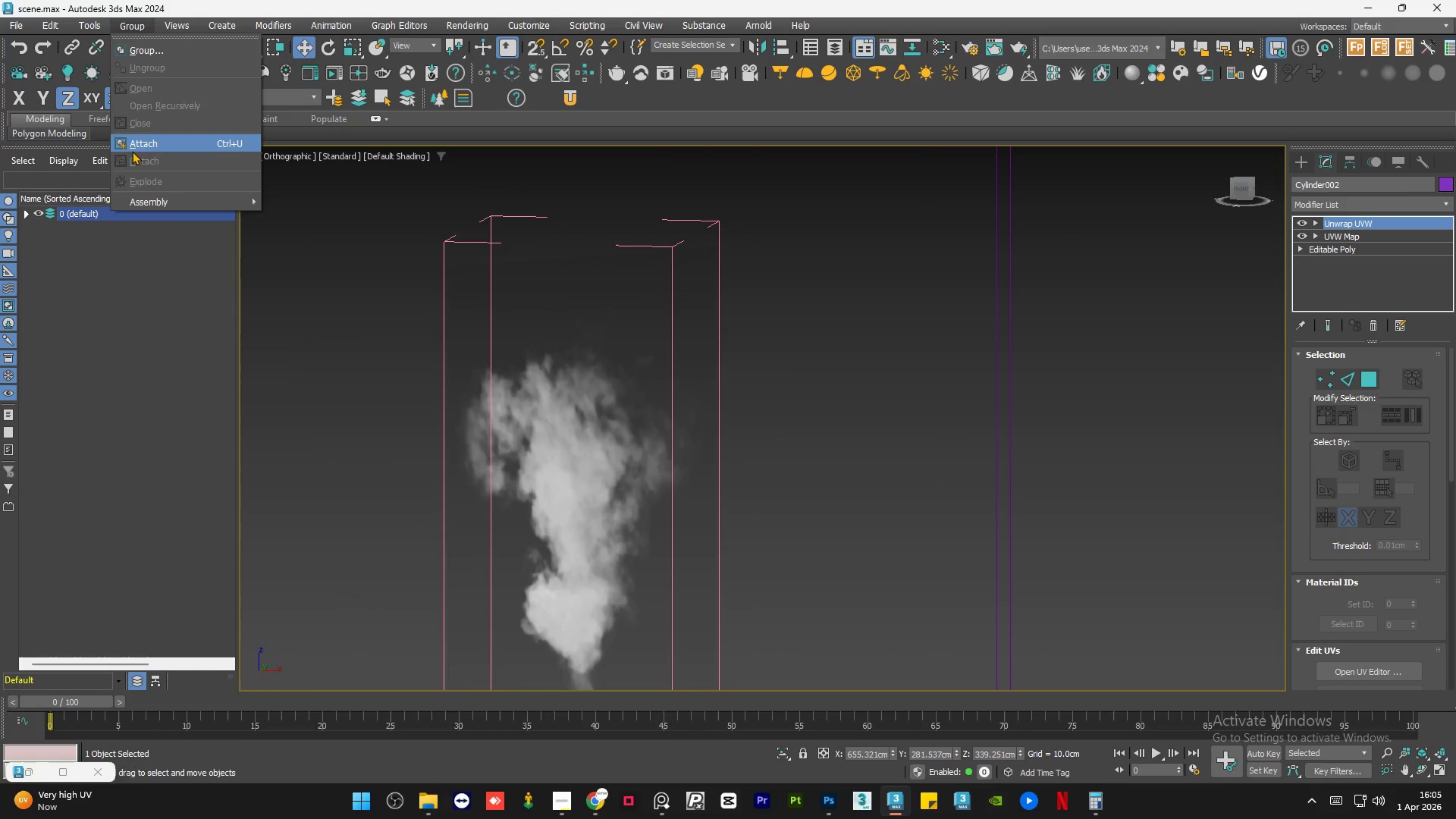 
left_click([142, 145])
 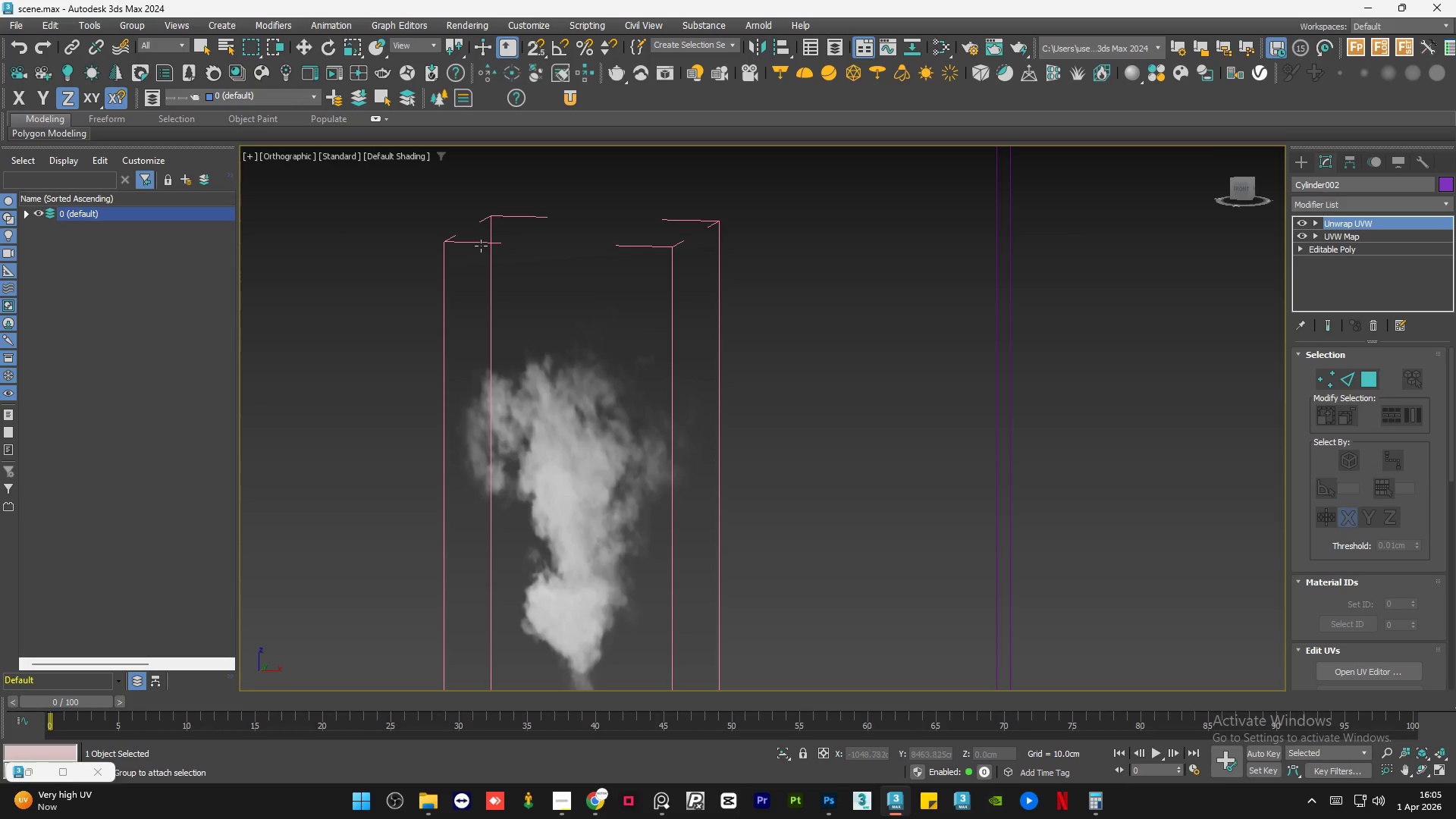 
left_click([482, 243])
 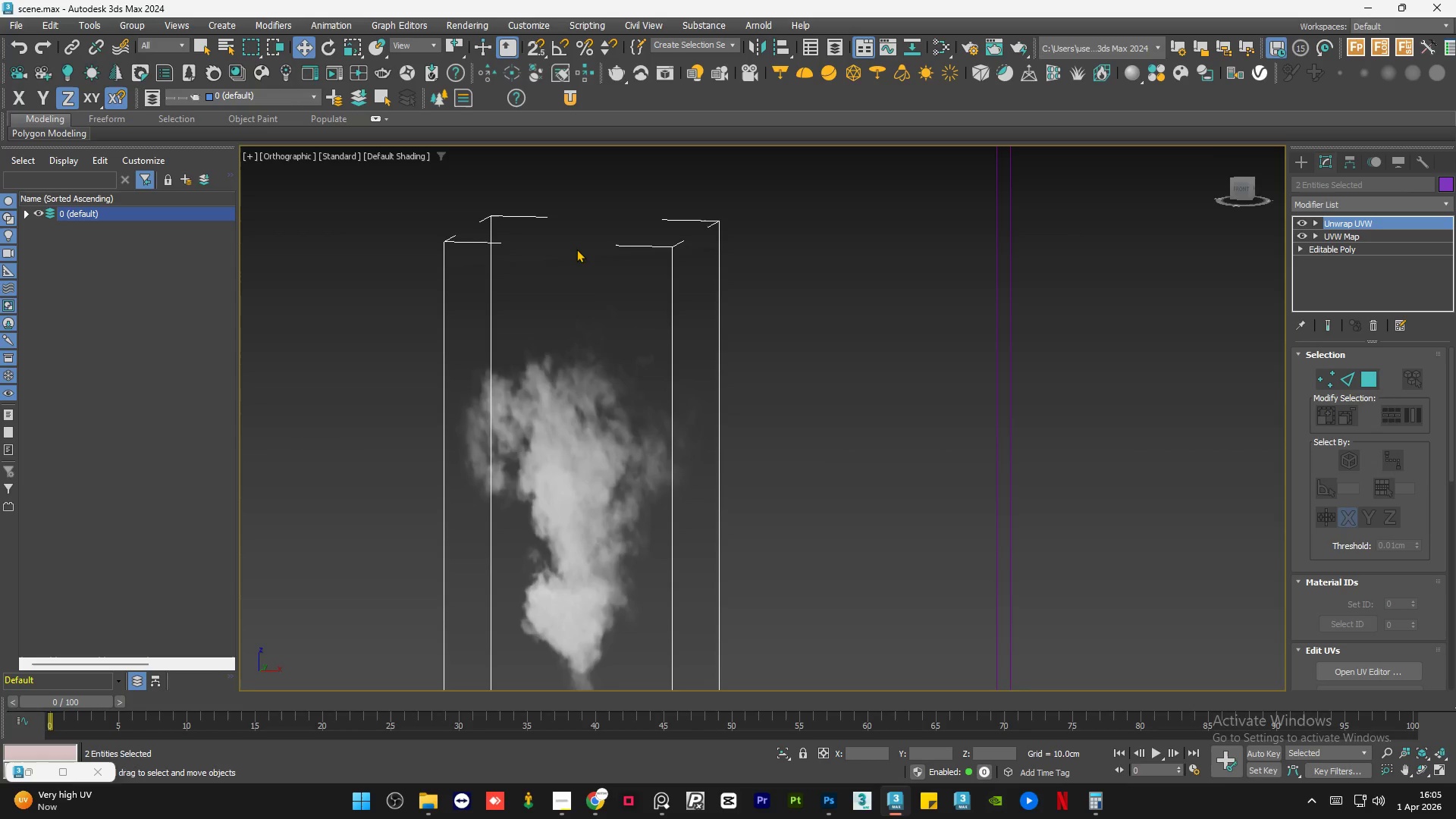 
scroll: coordinate [560, 236], scroll_direction: down, amount: 4.0
 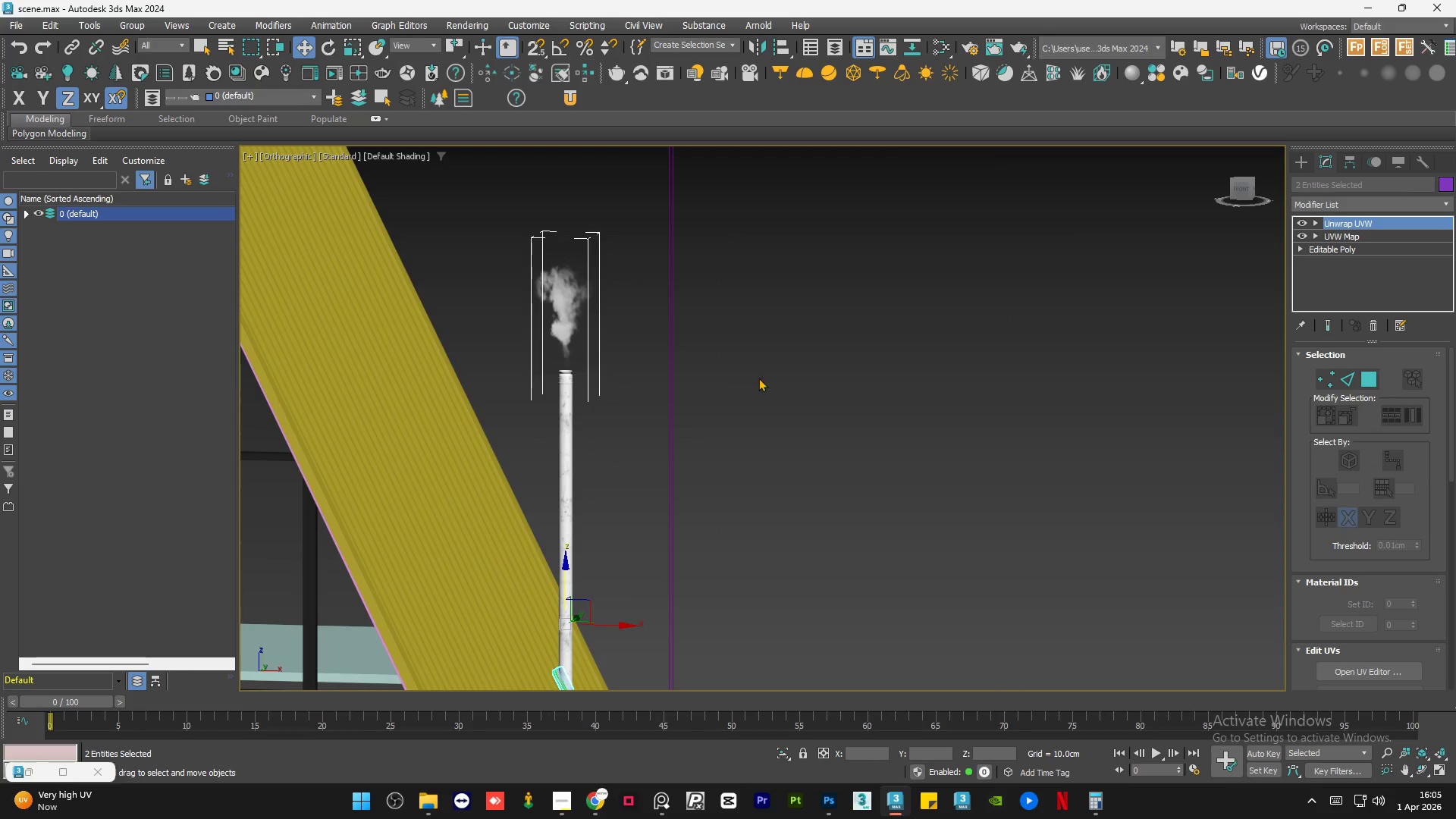 
left_click([880, 410])
 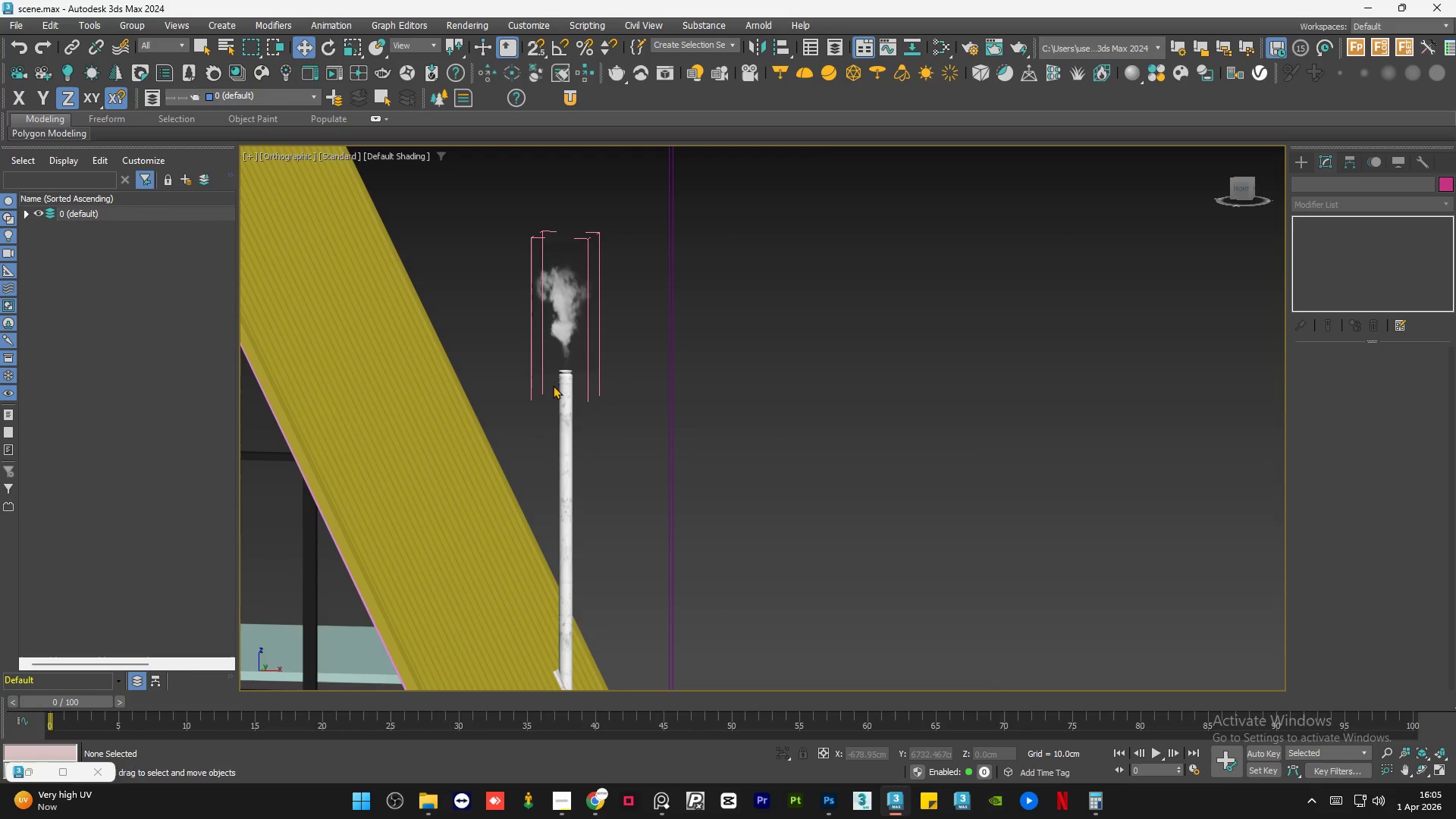 
left_click([564, 379])
 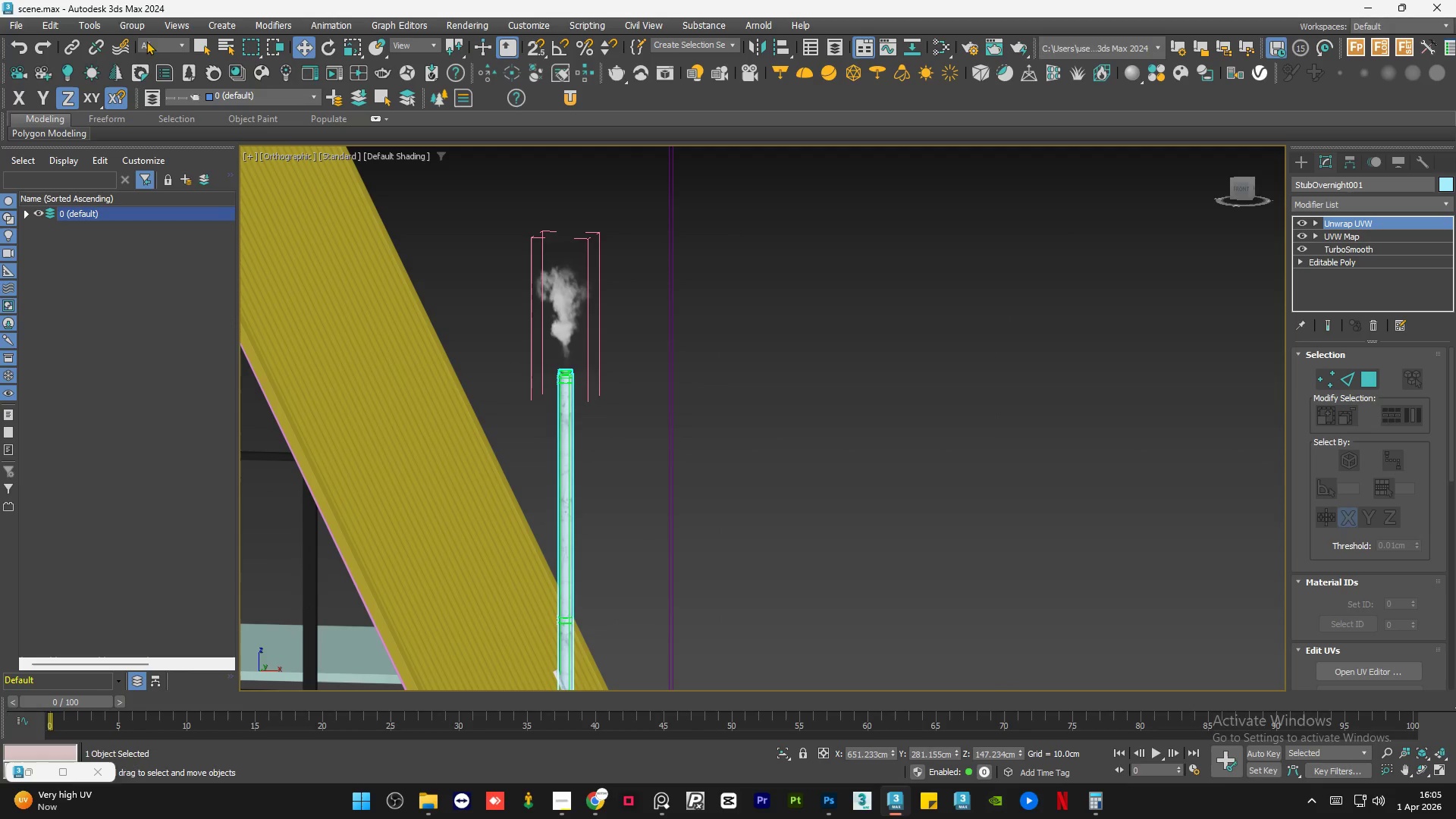 
left_click([131, 27])
 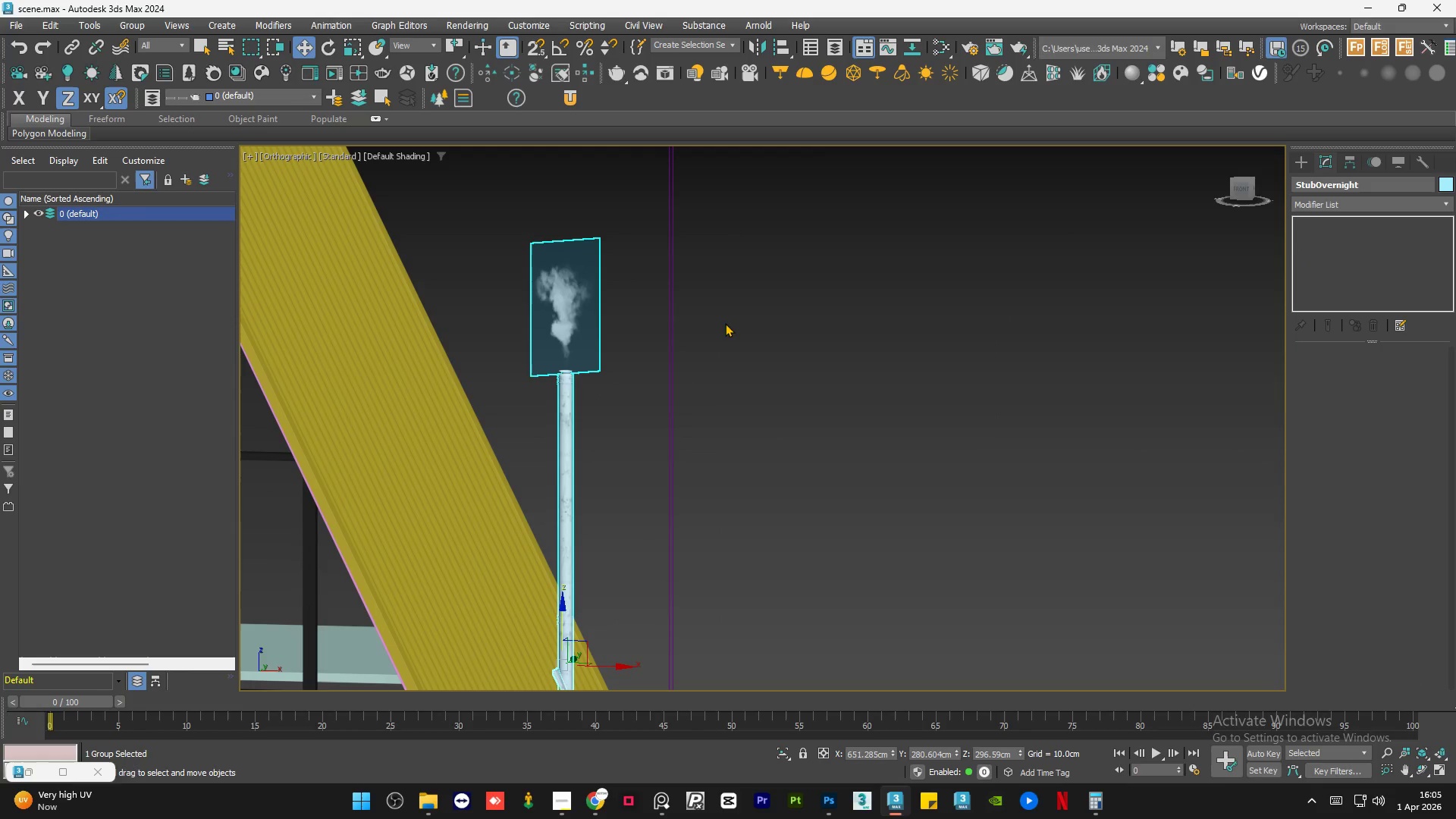 
left_click([801, 334])
 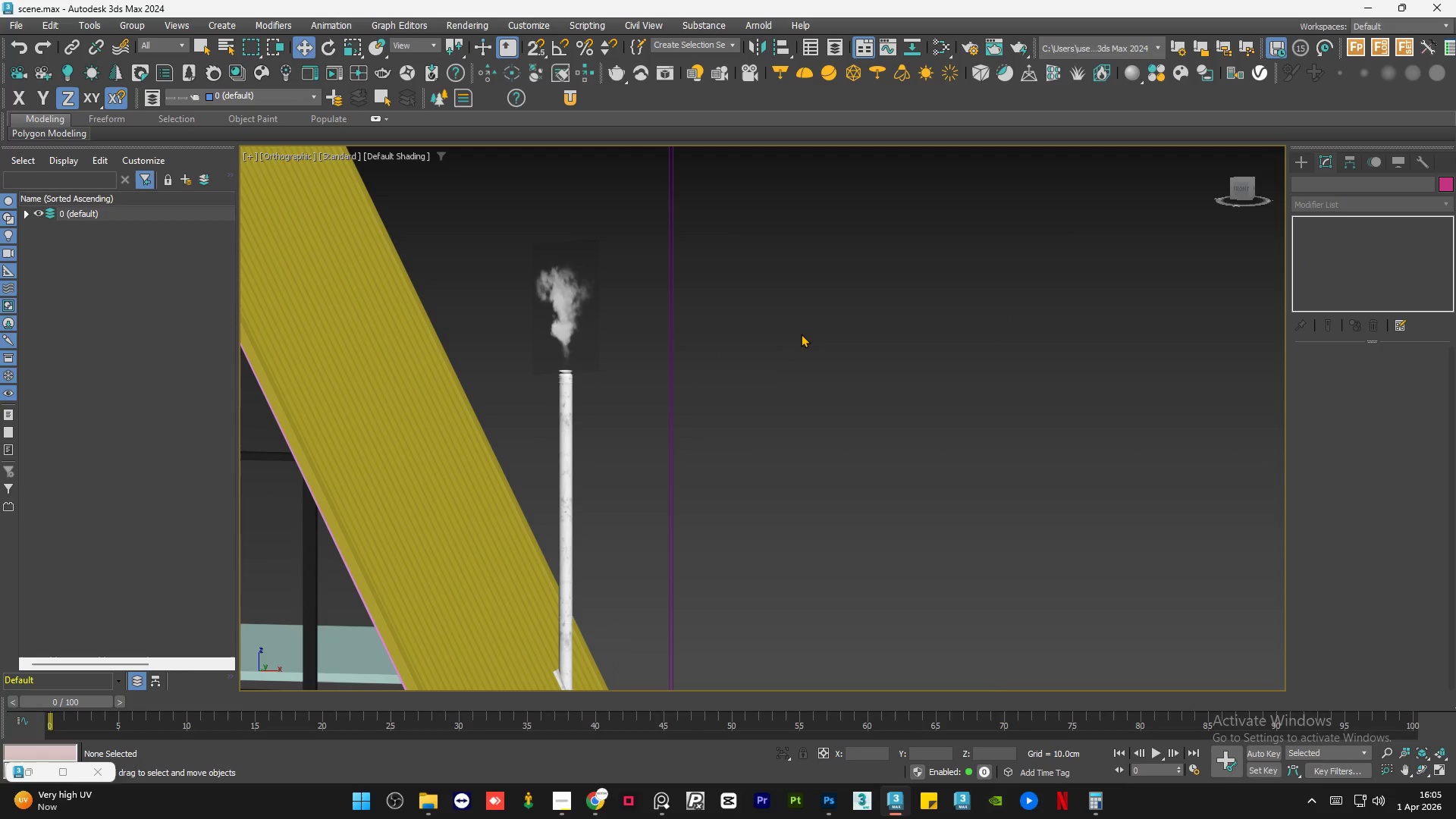 
left_click([801, 334])
 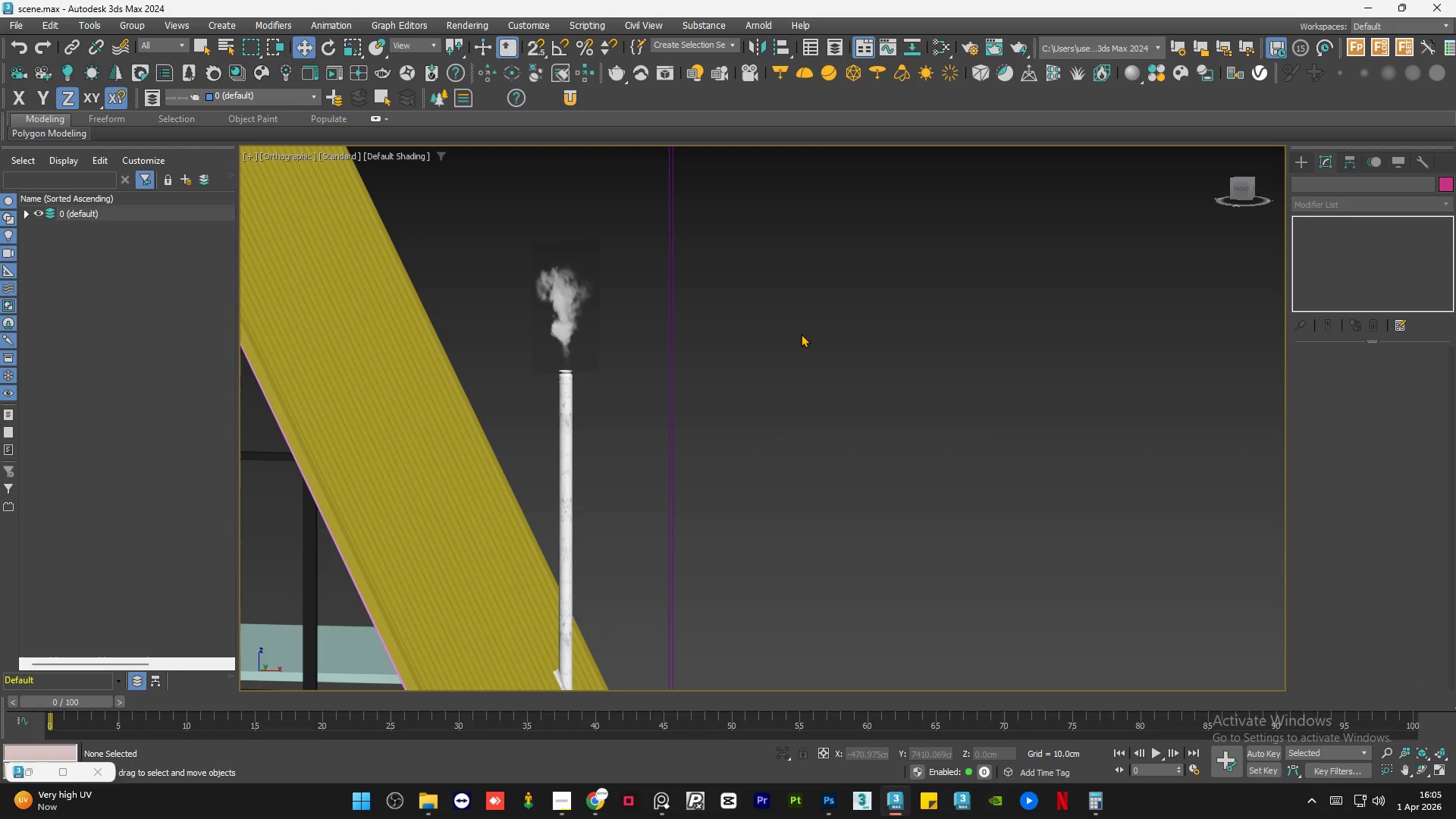 
key(Control+S)
 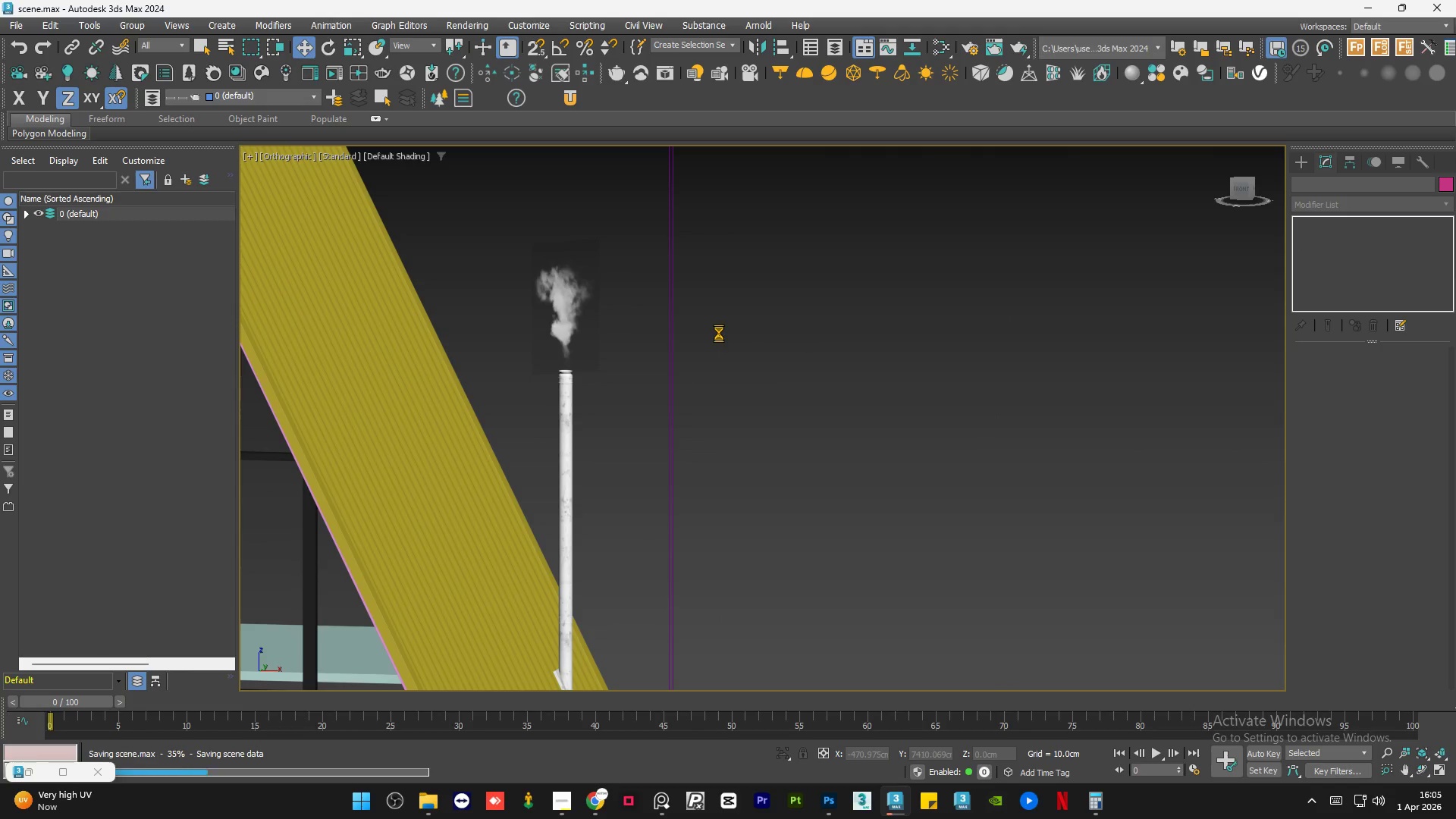 
scroll: coordinate [719, 335], scroll_direction: down, amount: 2.0
 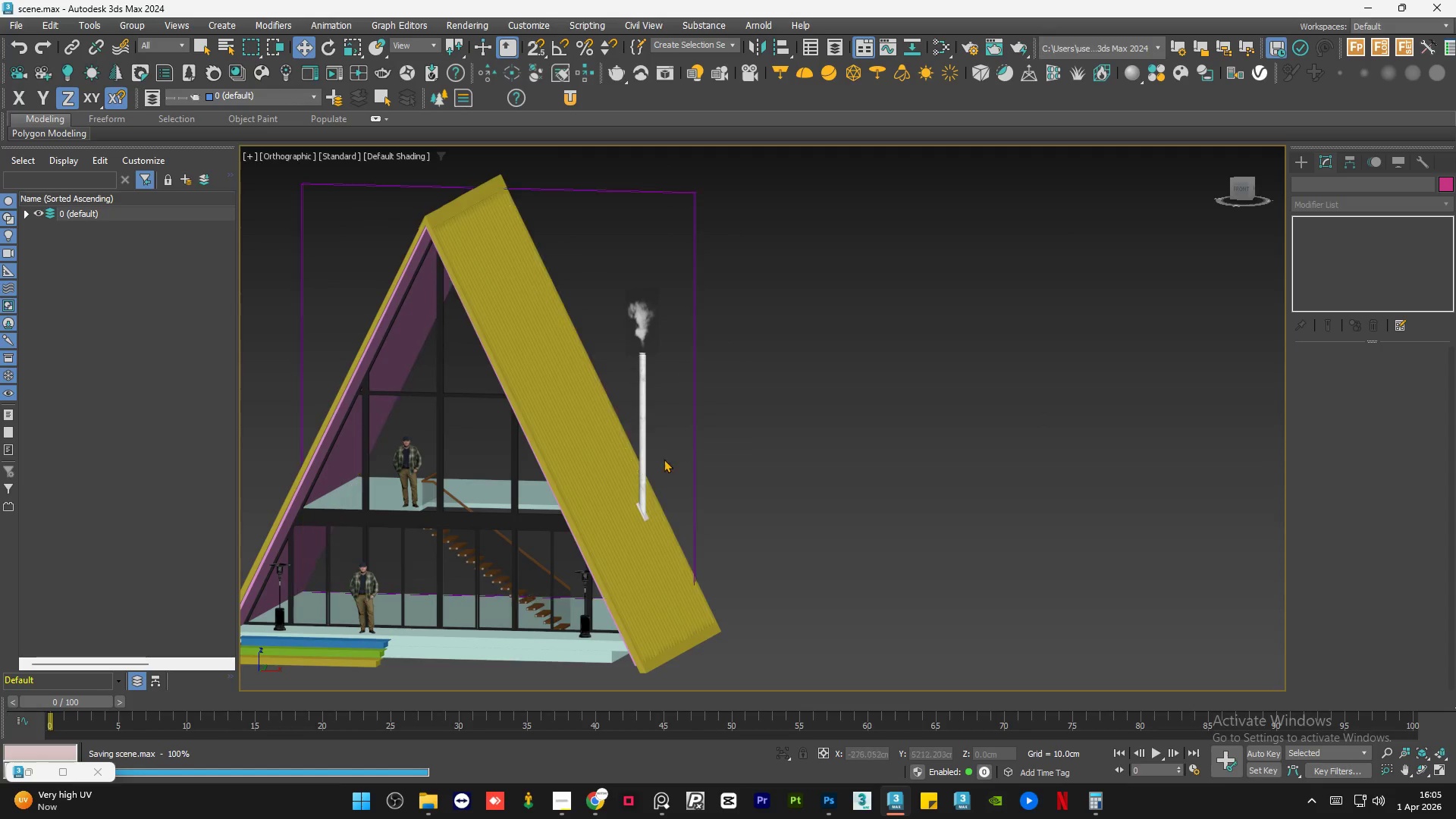 
scroll: coordinate [653, 513], scroll_direction: up, amount: 5.0
 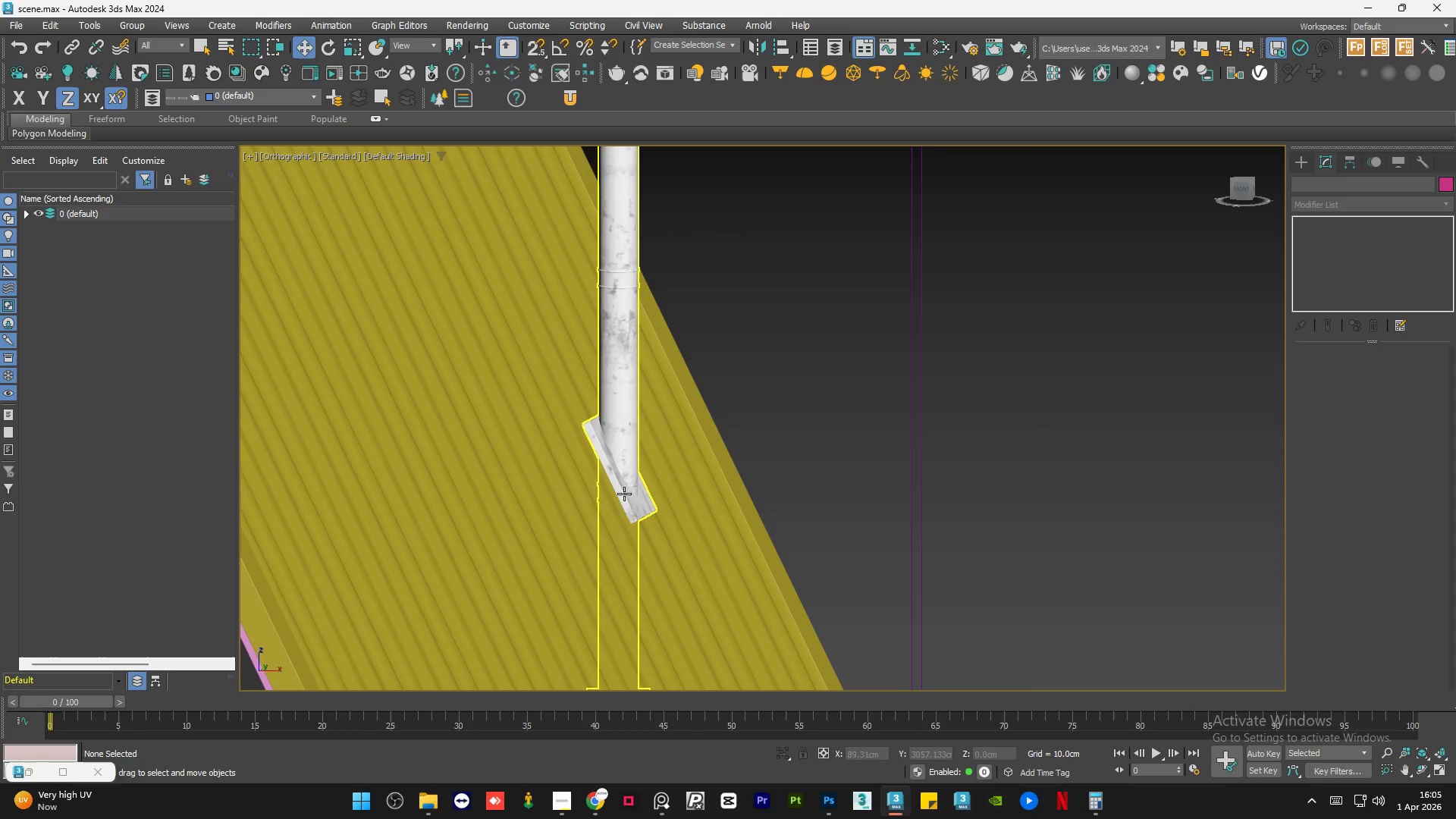 
left_click([624, 494])
 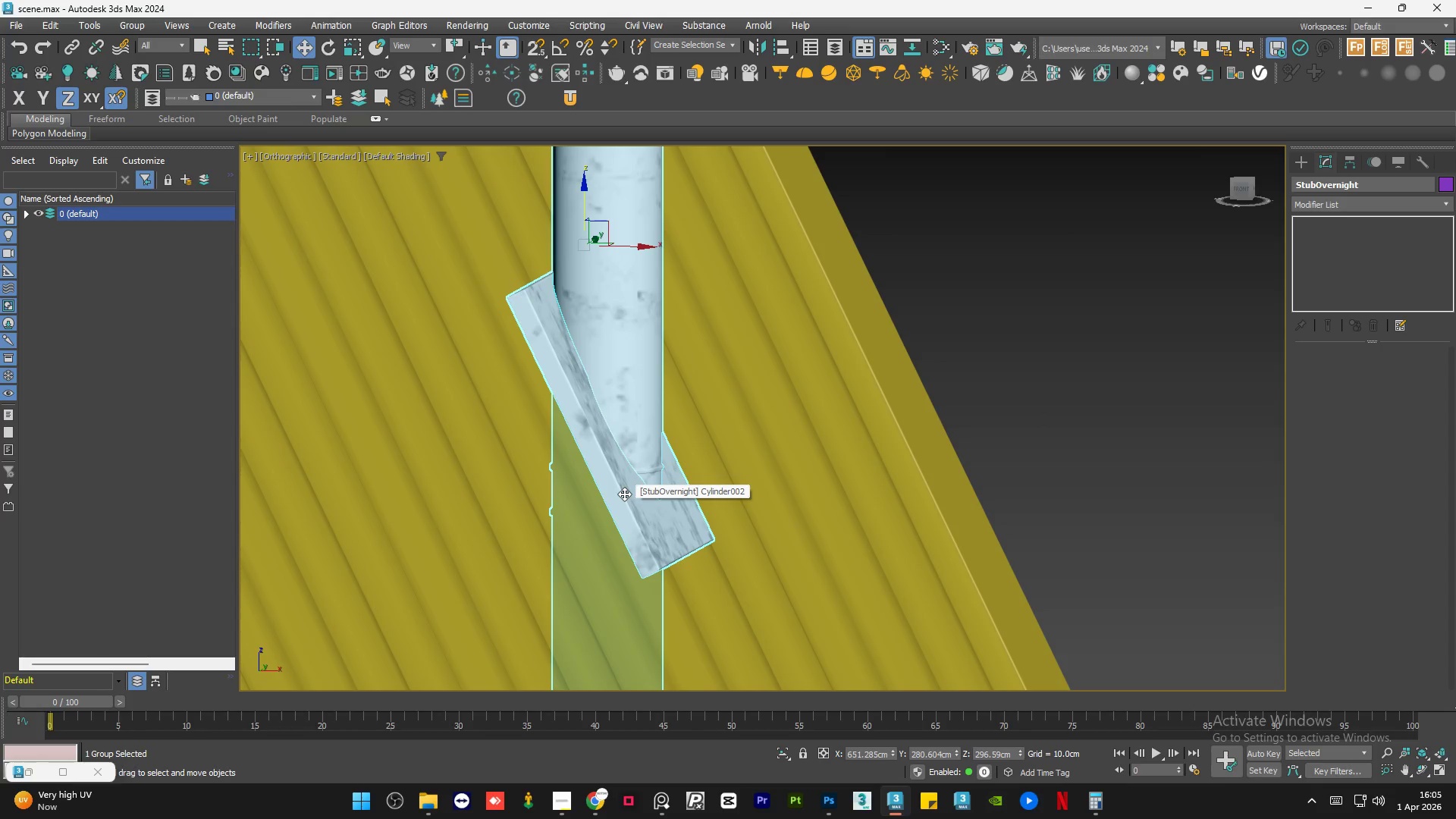 
scroll: coordinate [624, 494], scroll_direction: up, amount: 3.0
 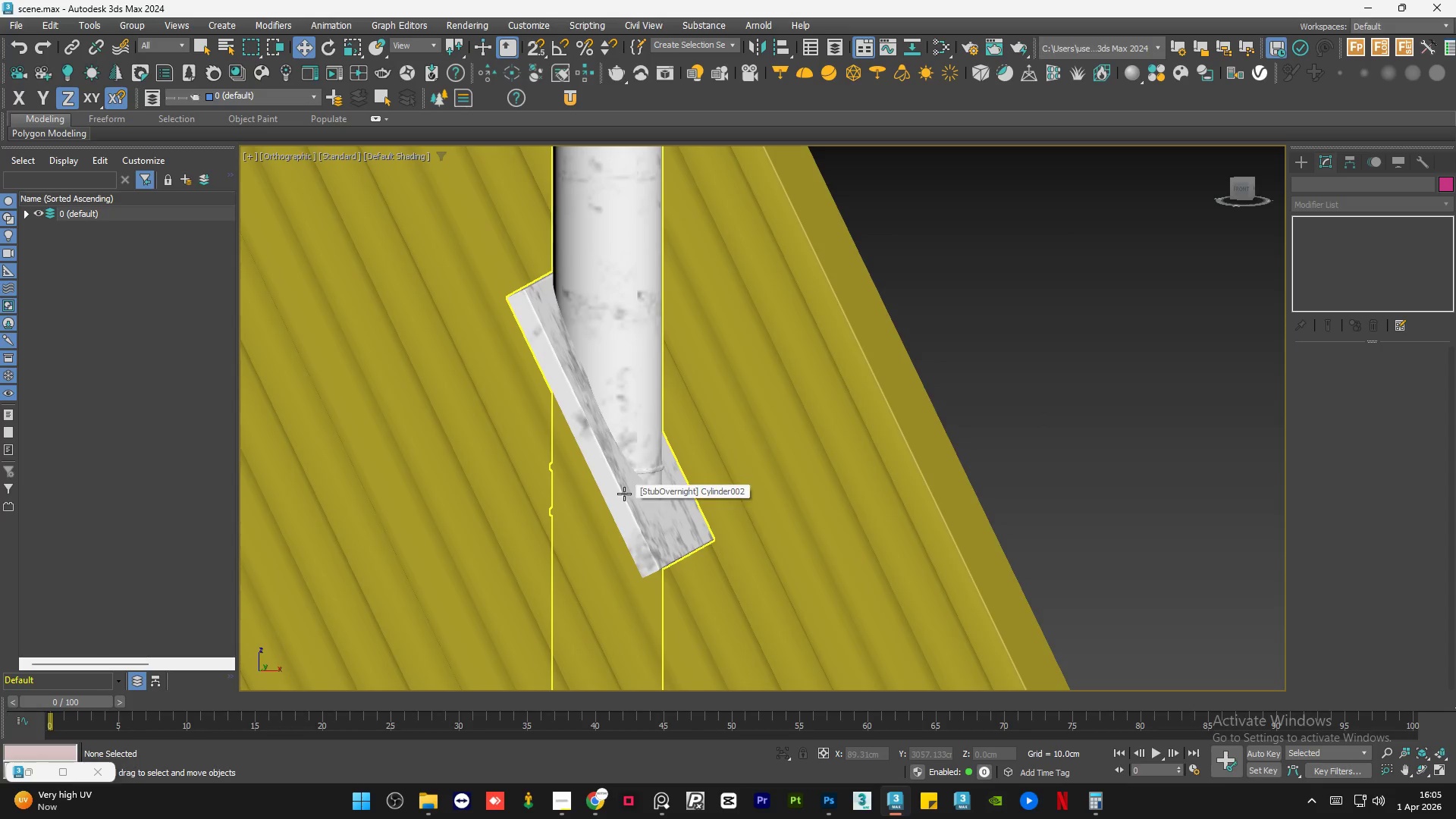 
hold_key(key=AltLeft, duration=0.75)
 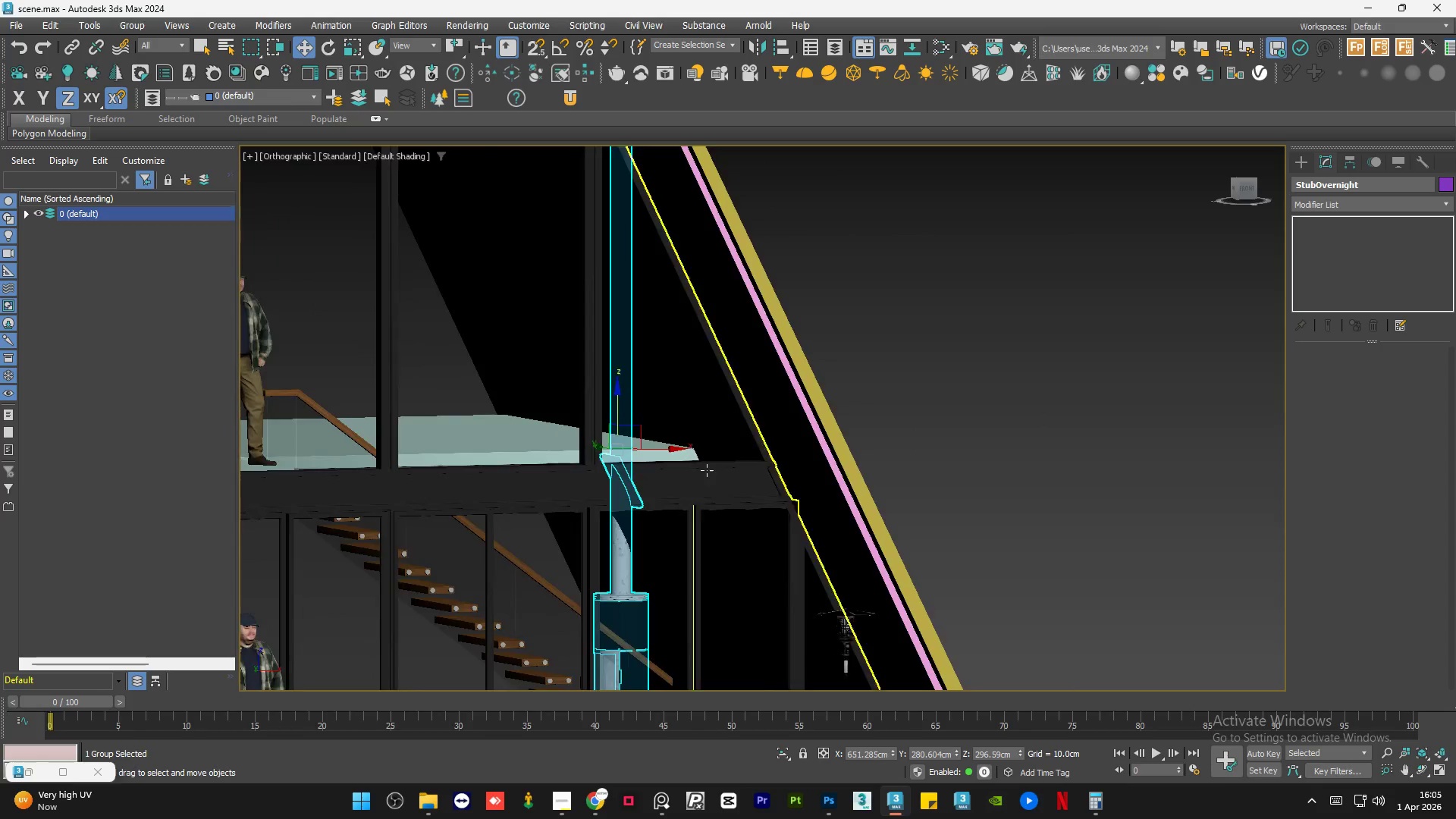 
scroll: coordinate [624, 494], scroll_direction: down, amount: 5.0
 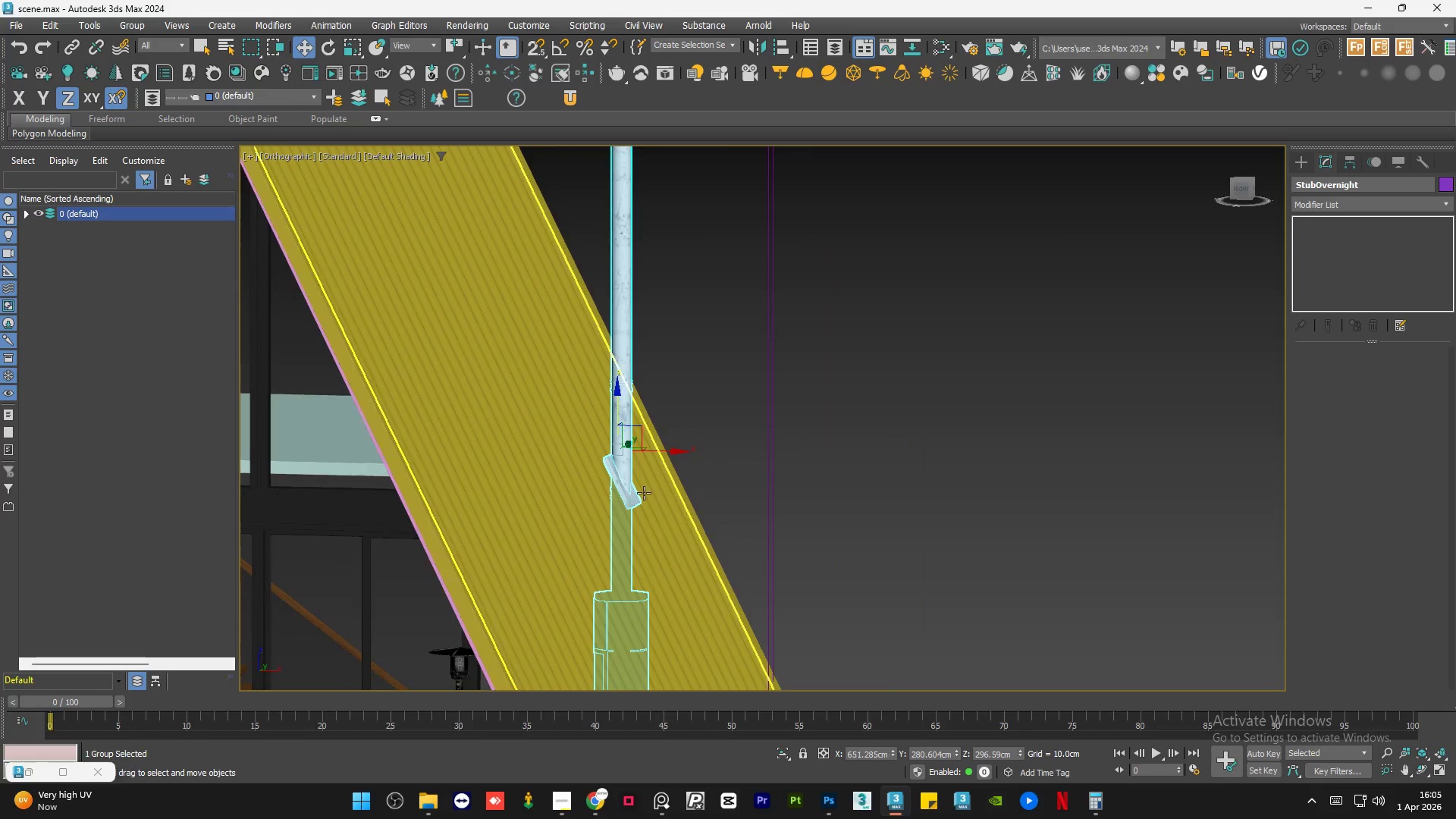 
hold_key(key=AltLeft, duration=1.02)
scroll: coordinate [714, 463], scroll_direction: down, amount: 3.0
 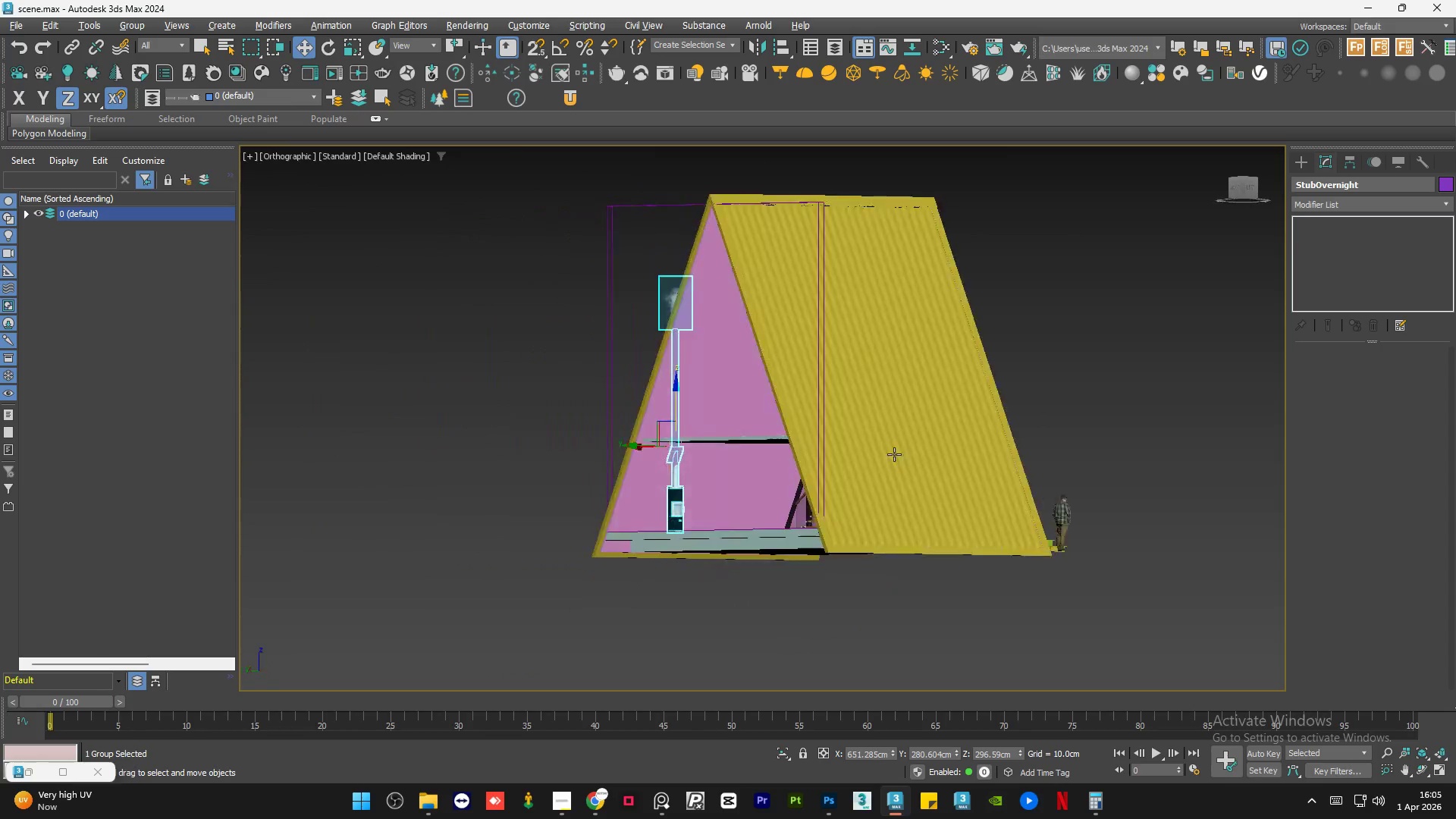 
hold_key(key=AltLeft, duration=0.8)
 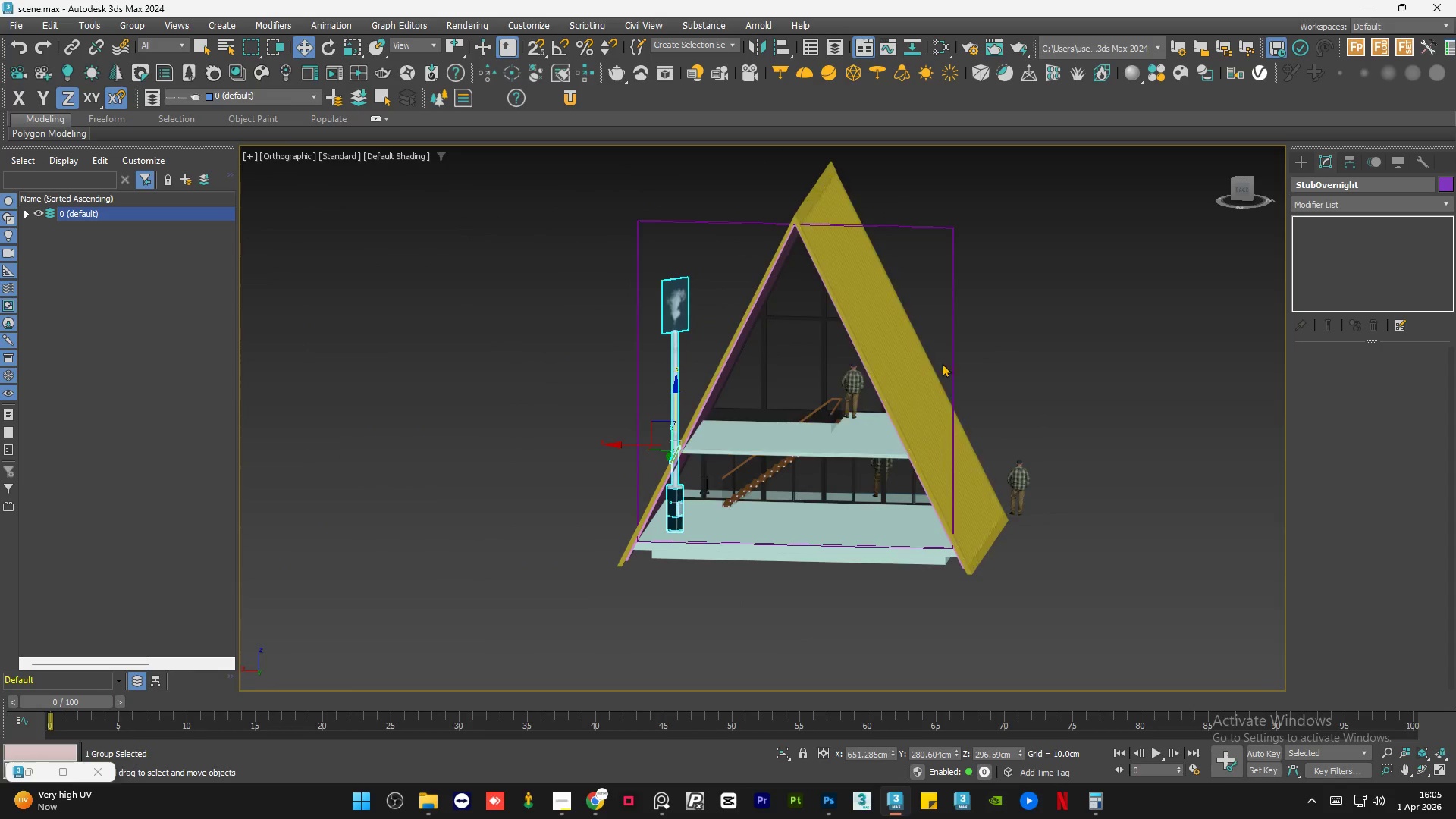 
hold_key(key=AltLeft, duration=17.64)
 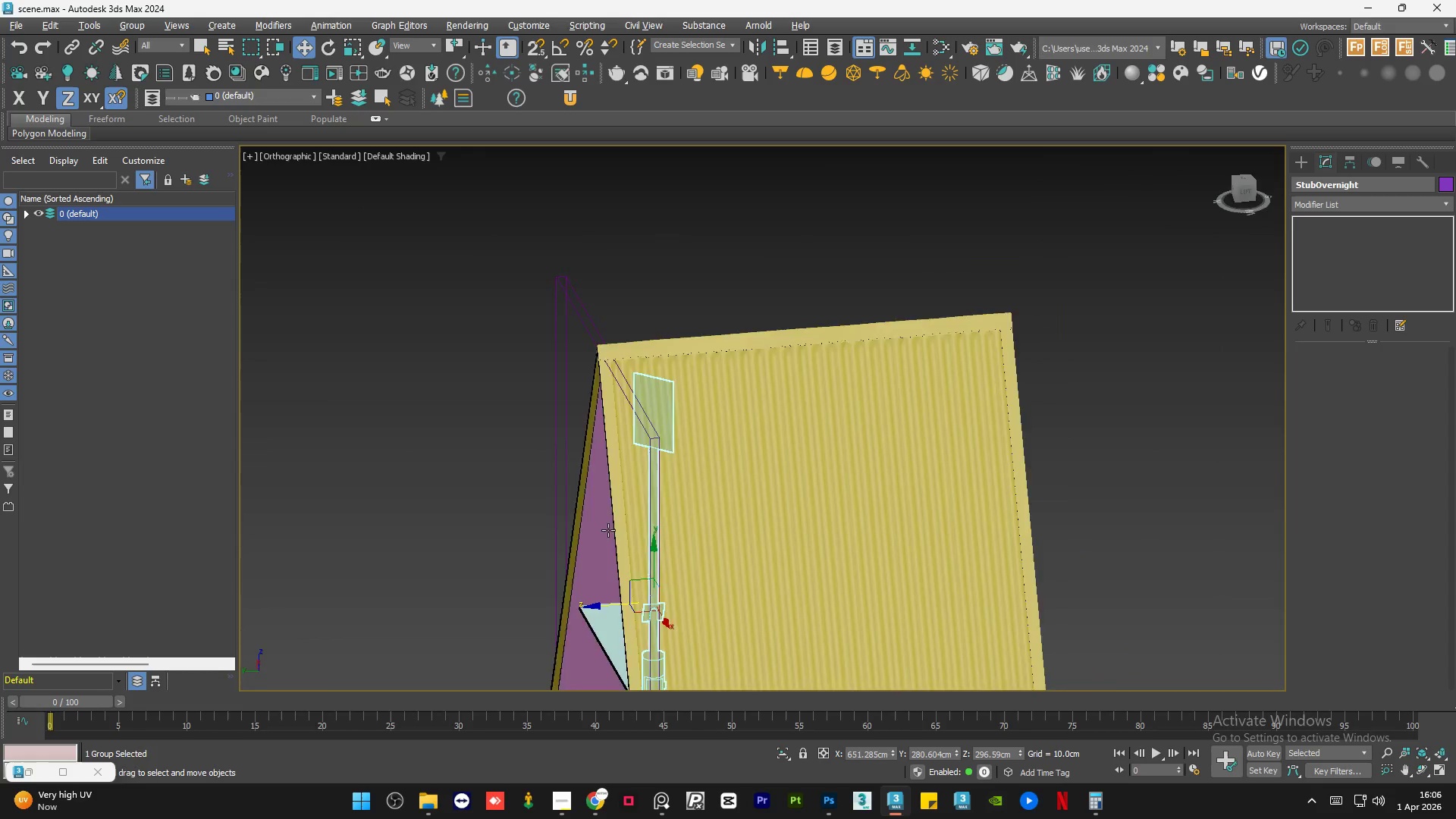 
key(Control+S)
 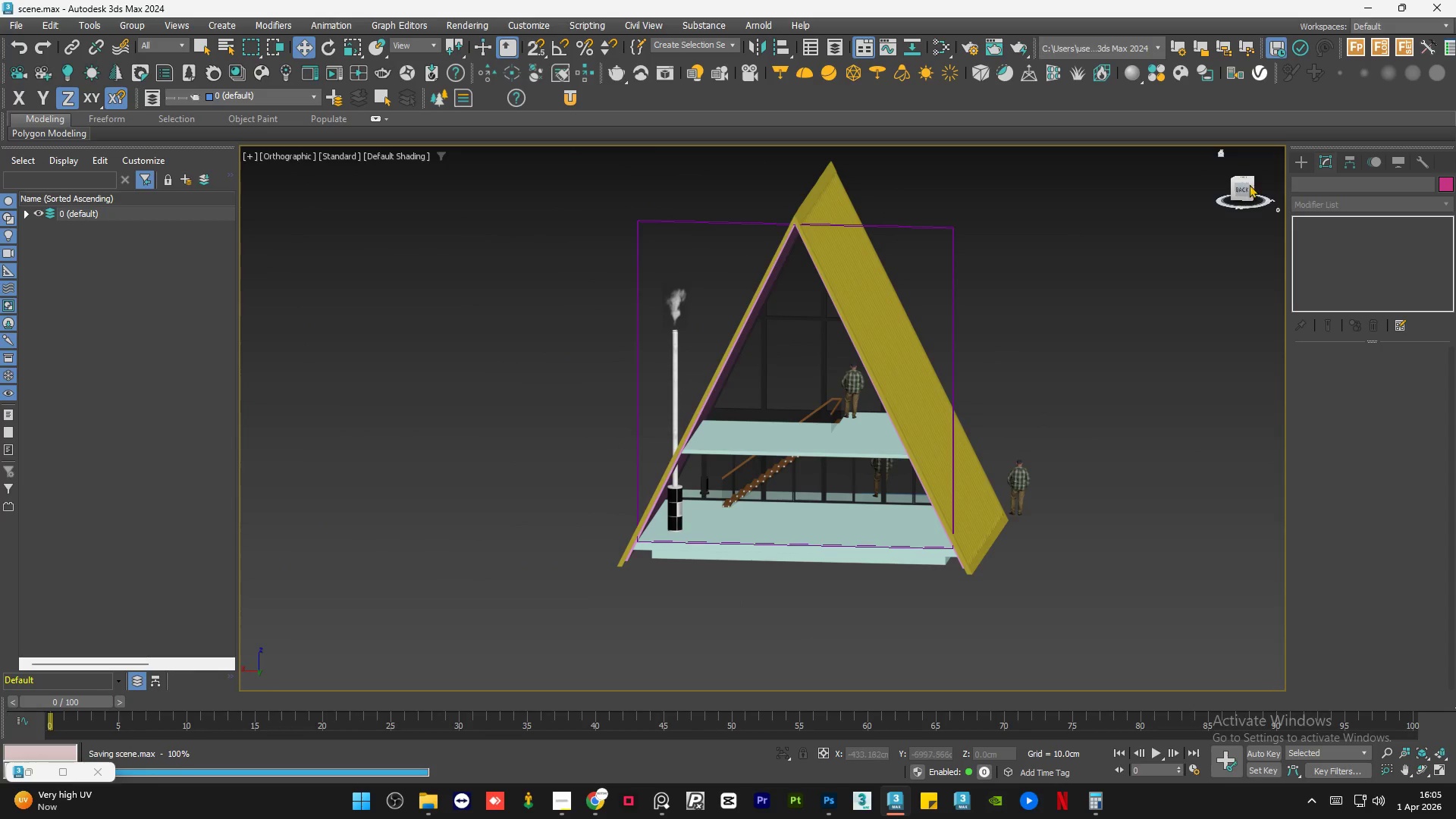 
left_click([1244, 191])
 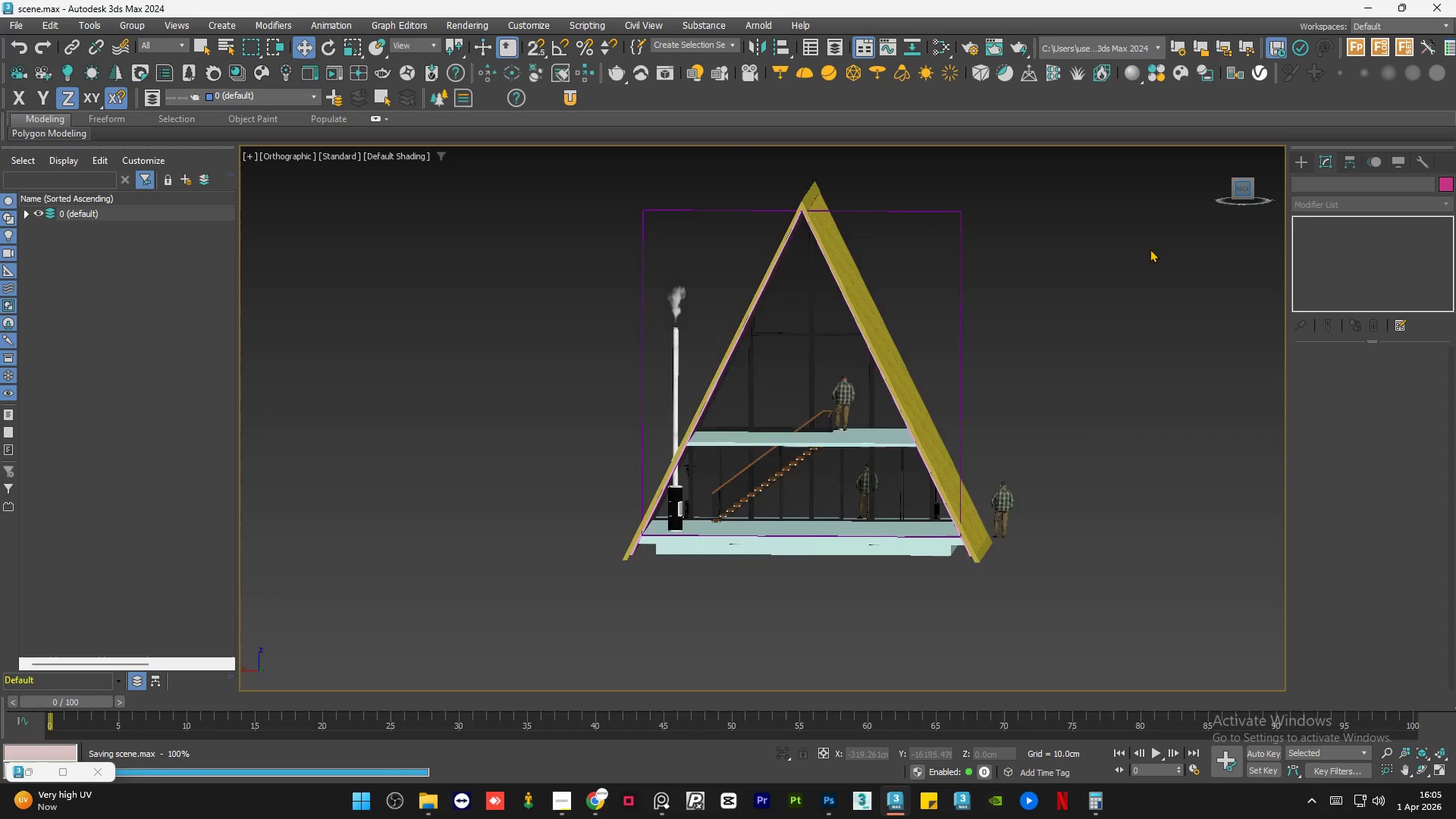 
left_click([1141, 256])
 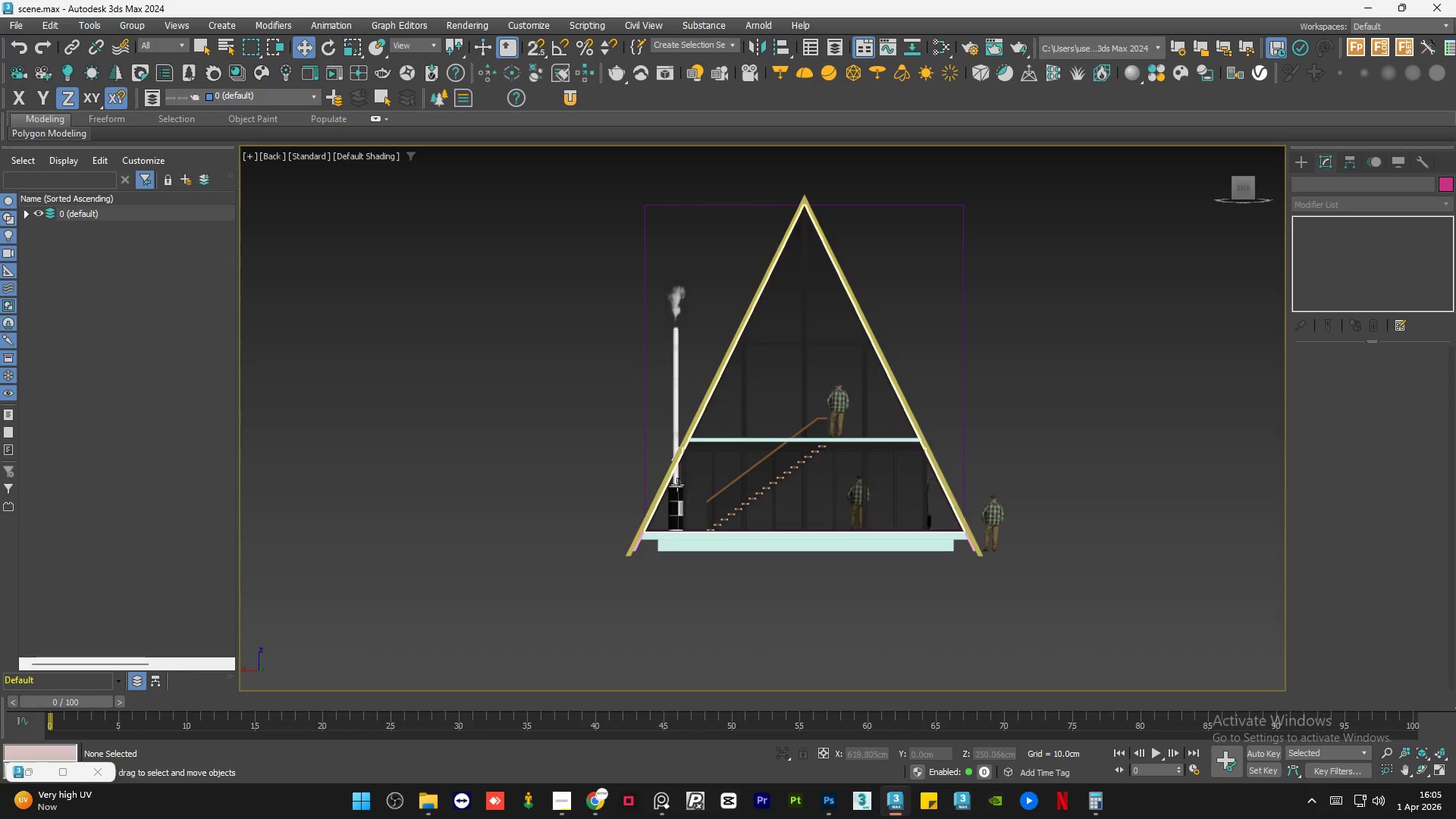 
scroll: coordinate [673, 491], scroll_direction: up, amount: 6.0
 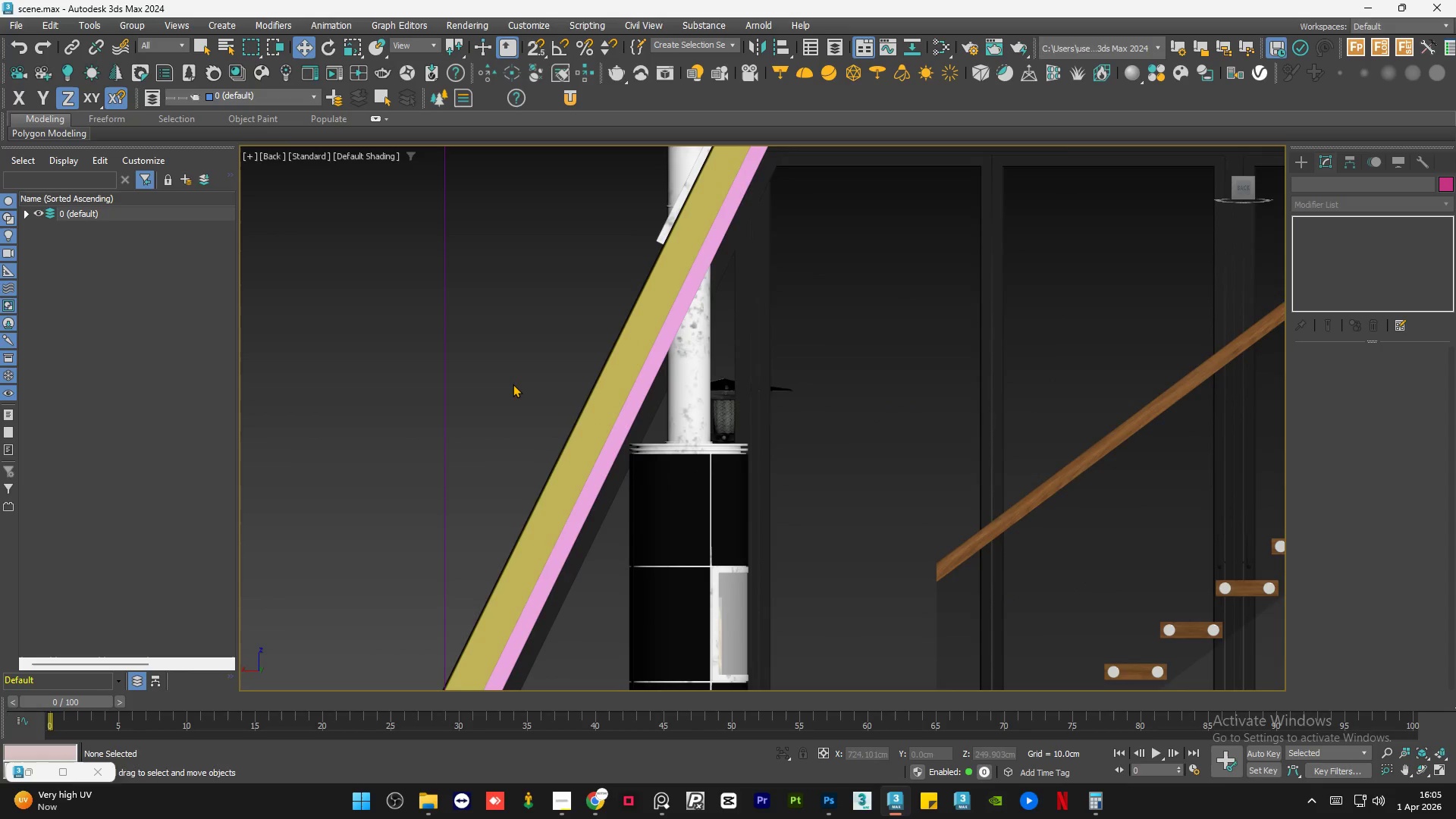 
left_click([512, 383])
 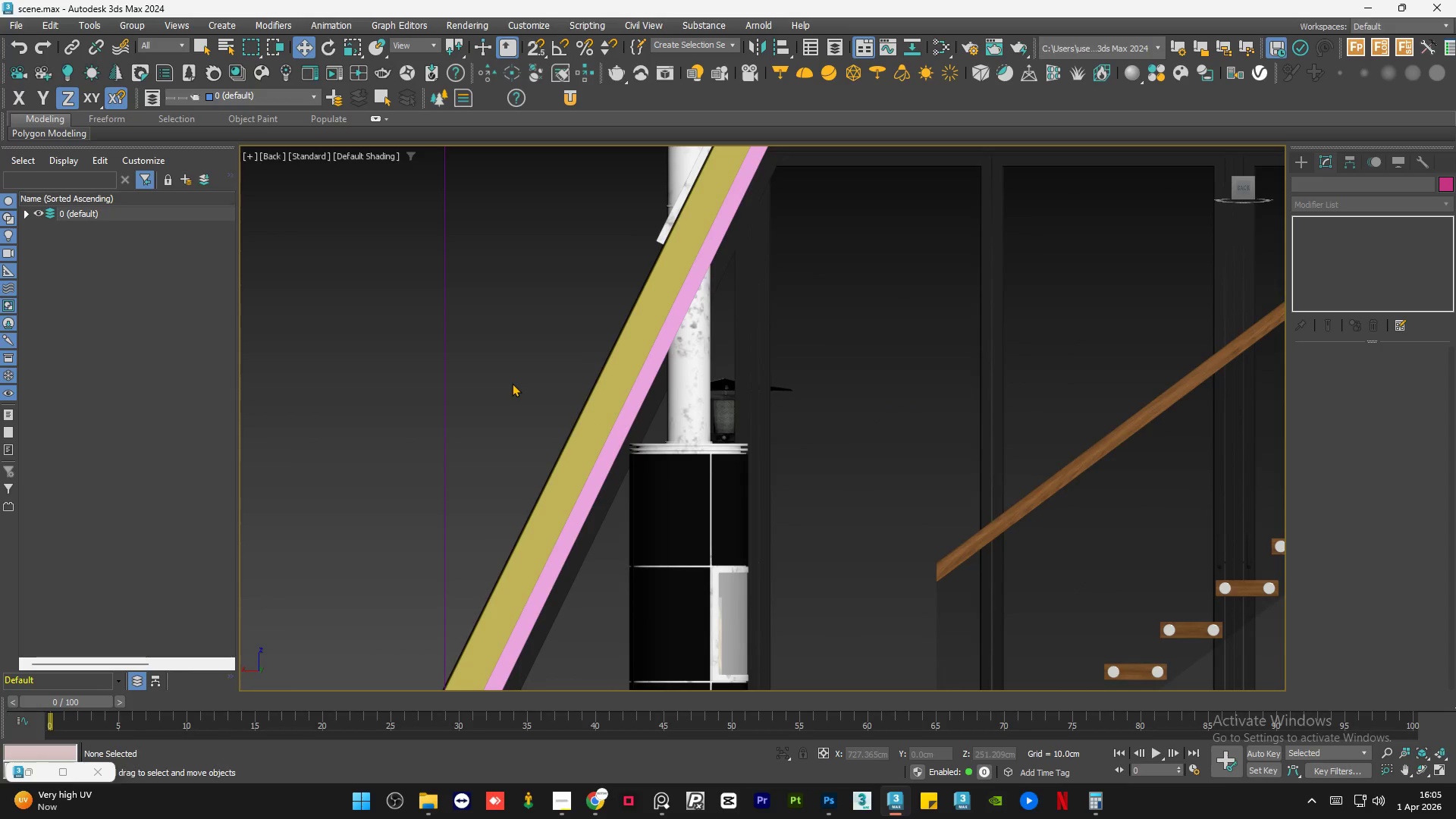 
key(Control+S)
 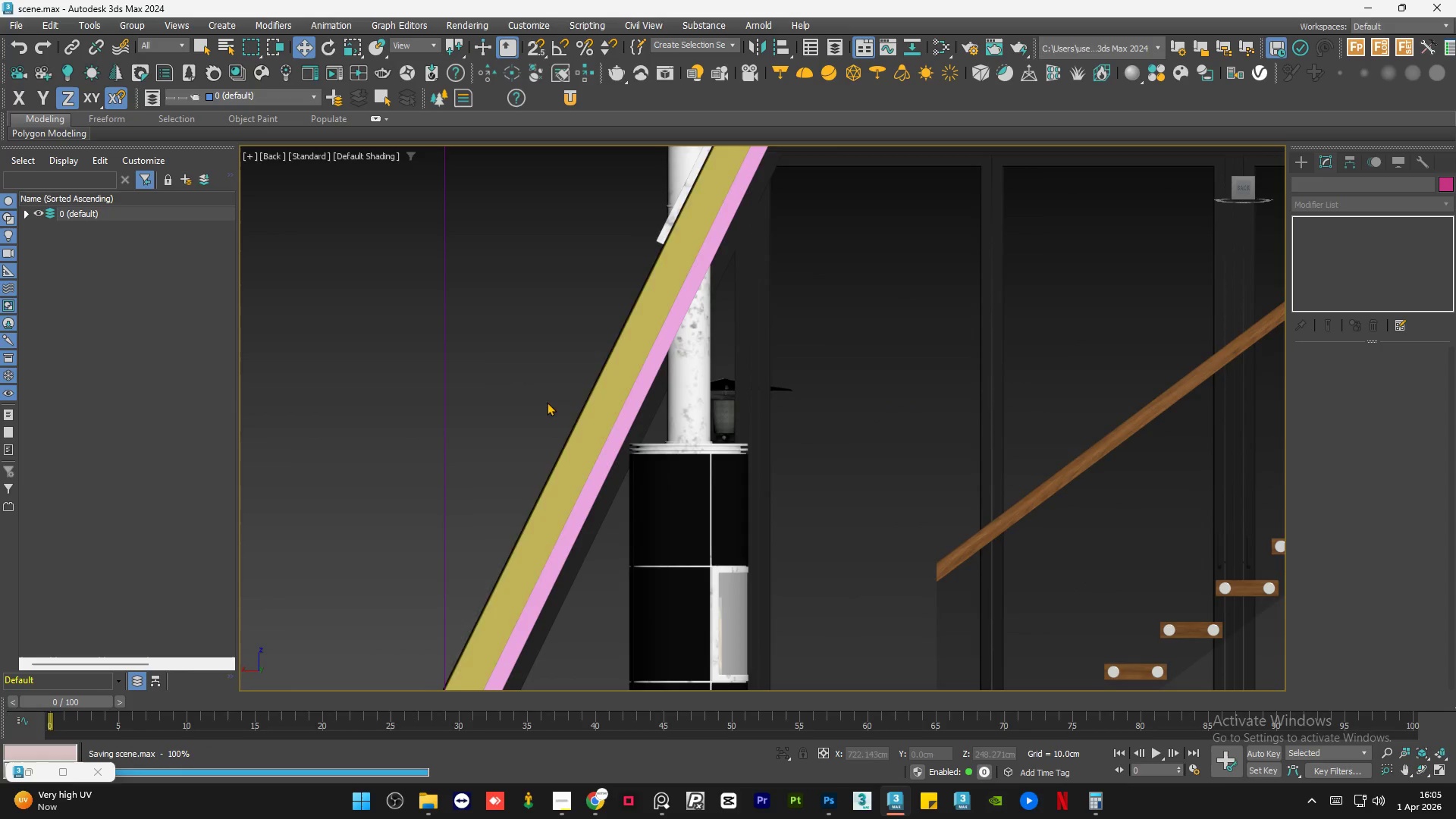 
scroll: coordinate [818, 252], scroll_direction: up, amount: 7.0
 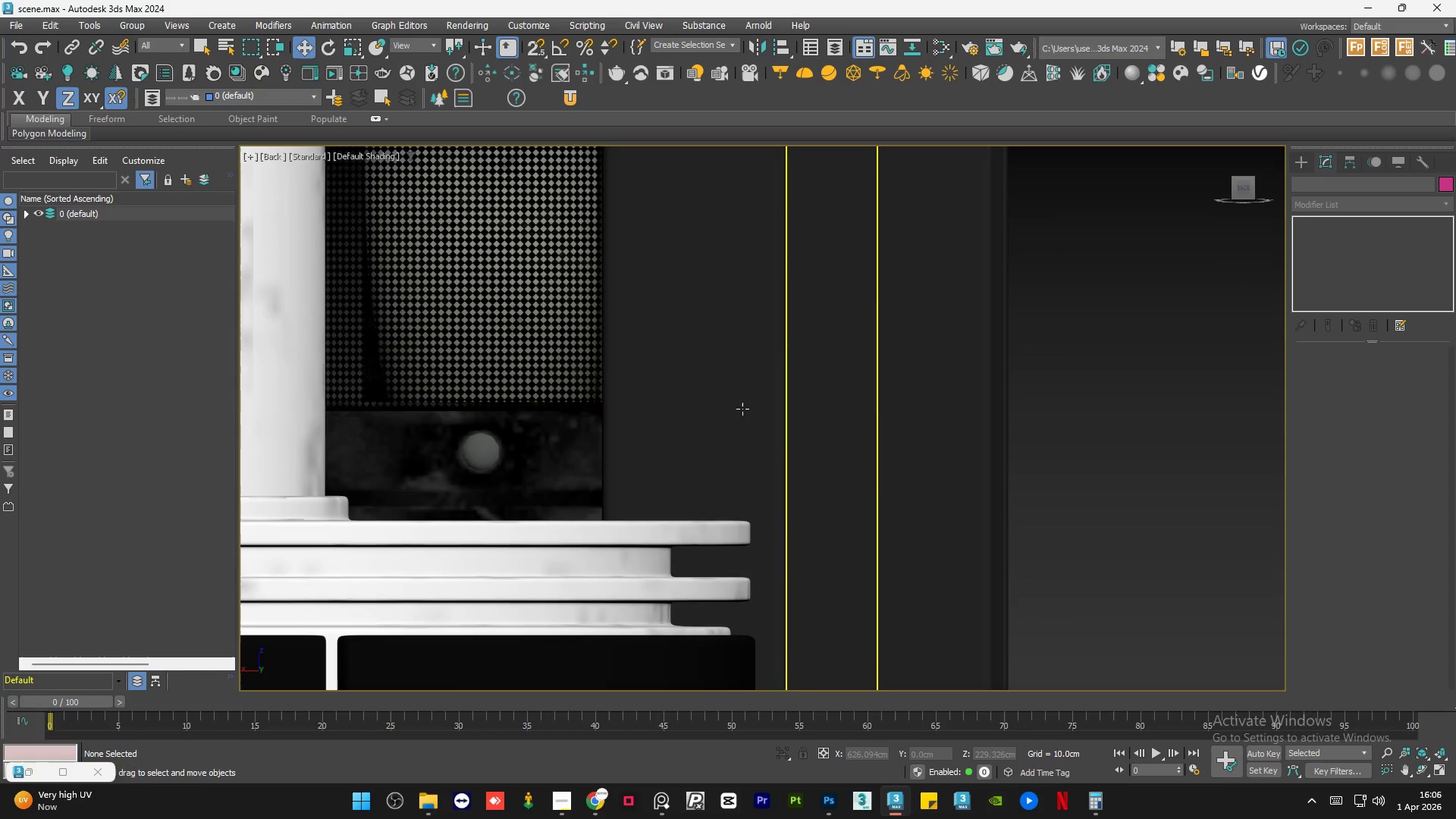 
scroll: coordinate [594, 293], scroll_direction: down, amount: 8.0
 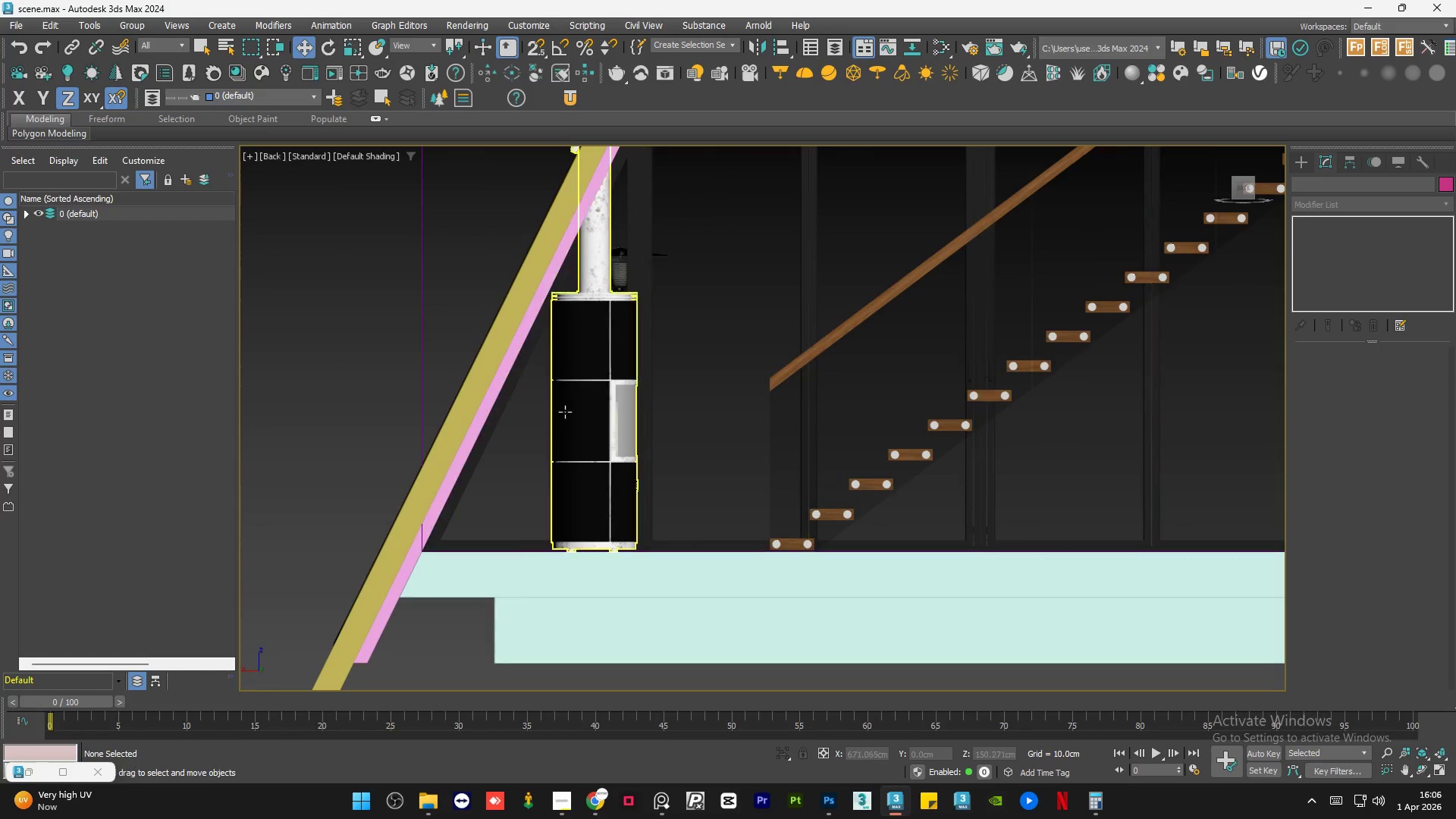 
left_click([468, 383])
 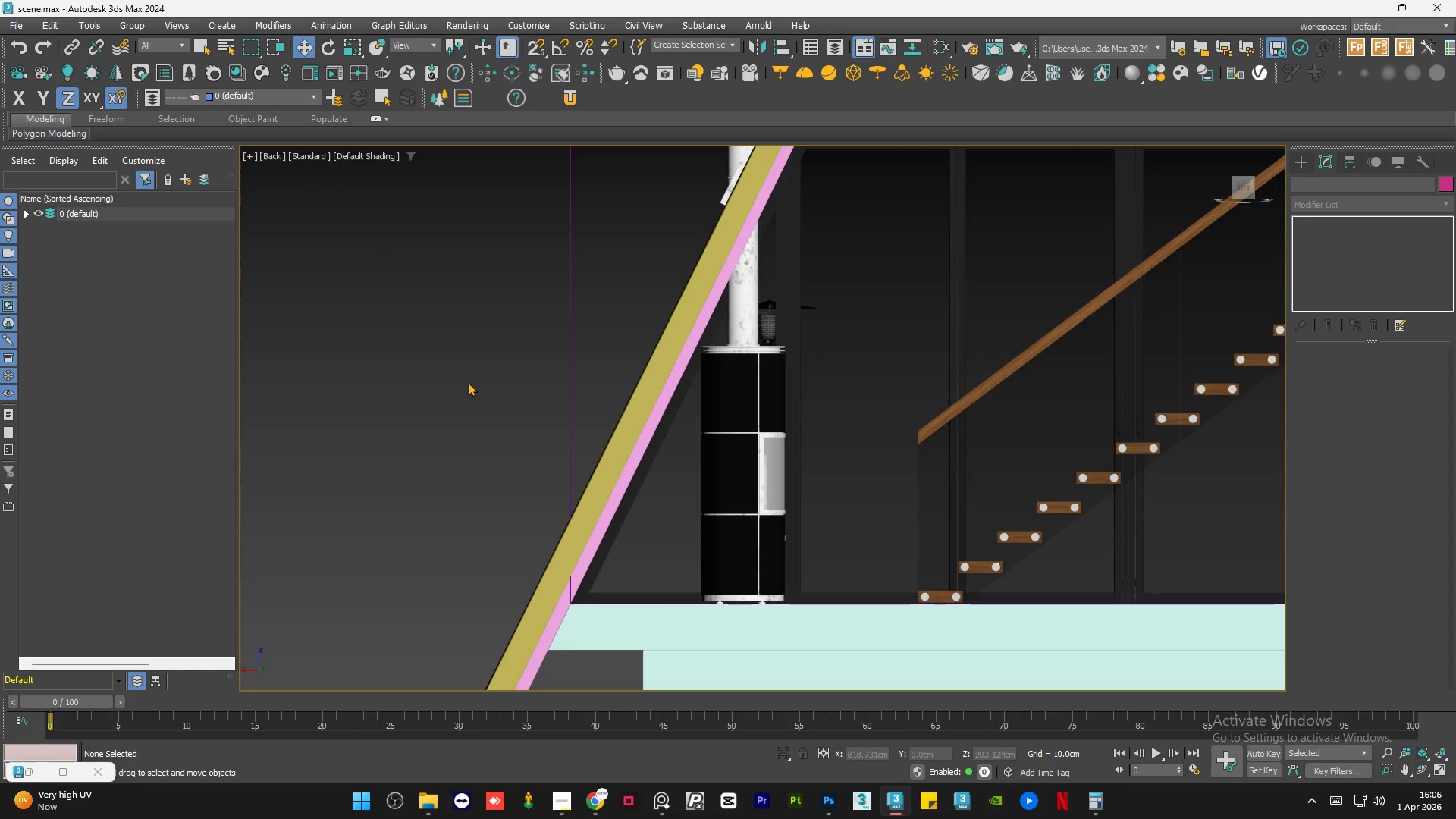 
scroll: coordinate [774, 475], scroll_direction: none, amount: 0.0
 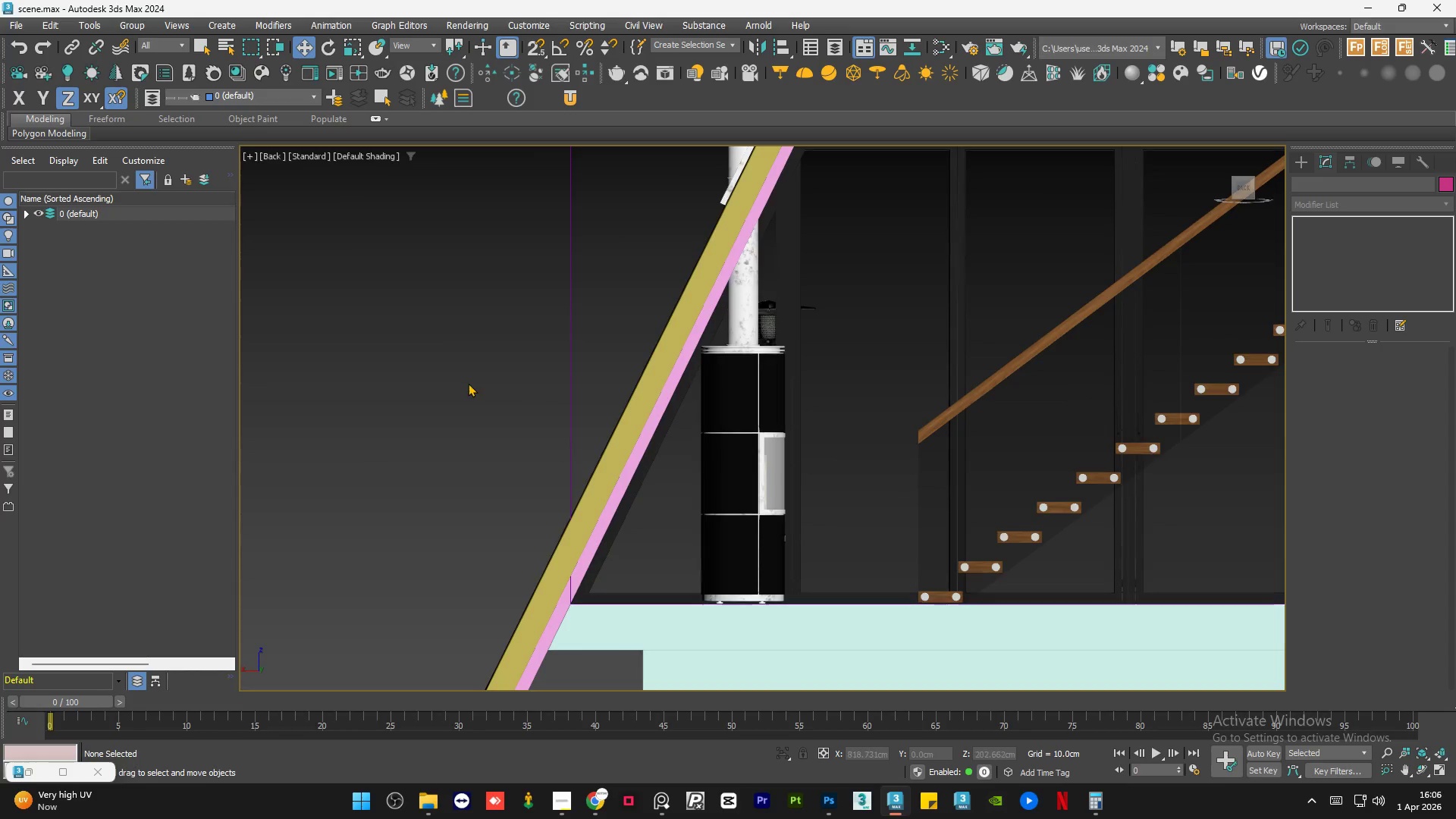 
key(Control+S)
 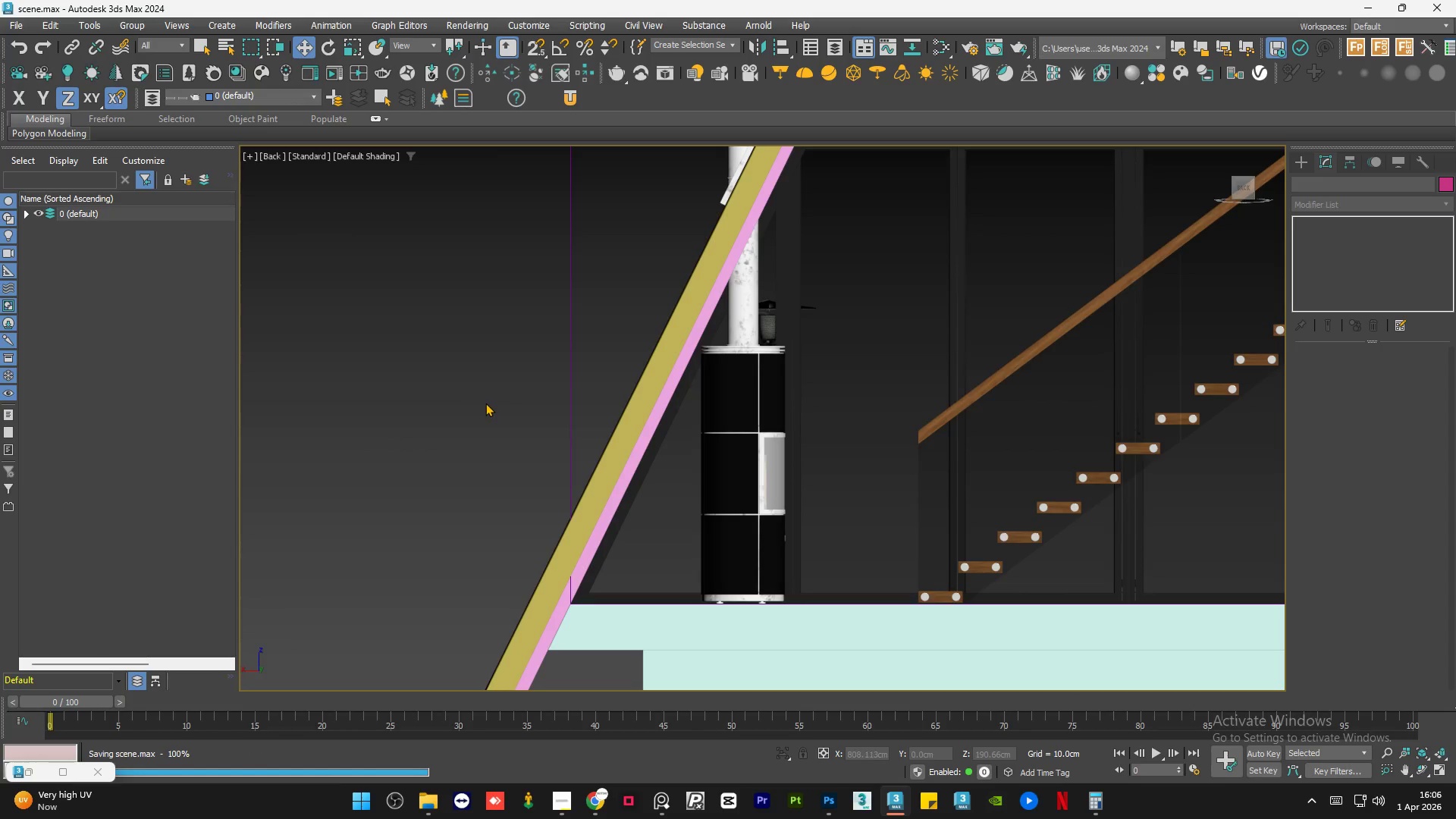 
scroll: coordinate [613, 487], scroll_direction: down, amount: 4.0
 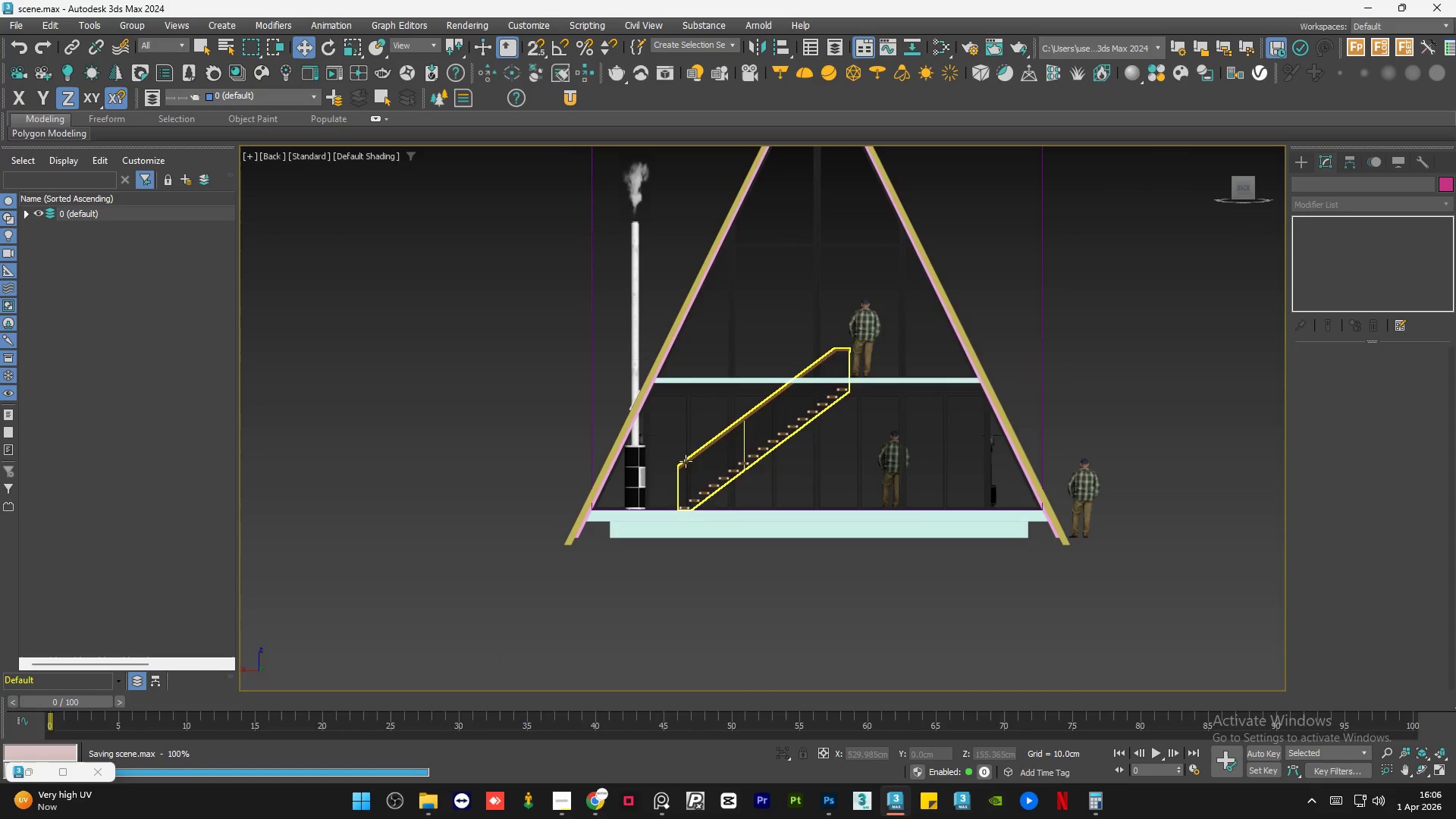 
left_click([661, 306])
 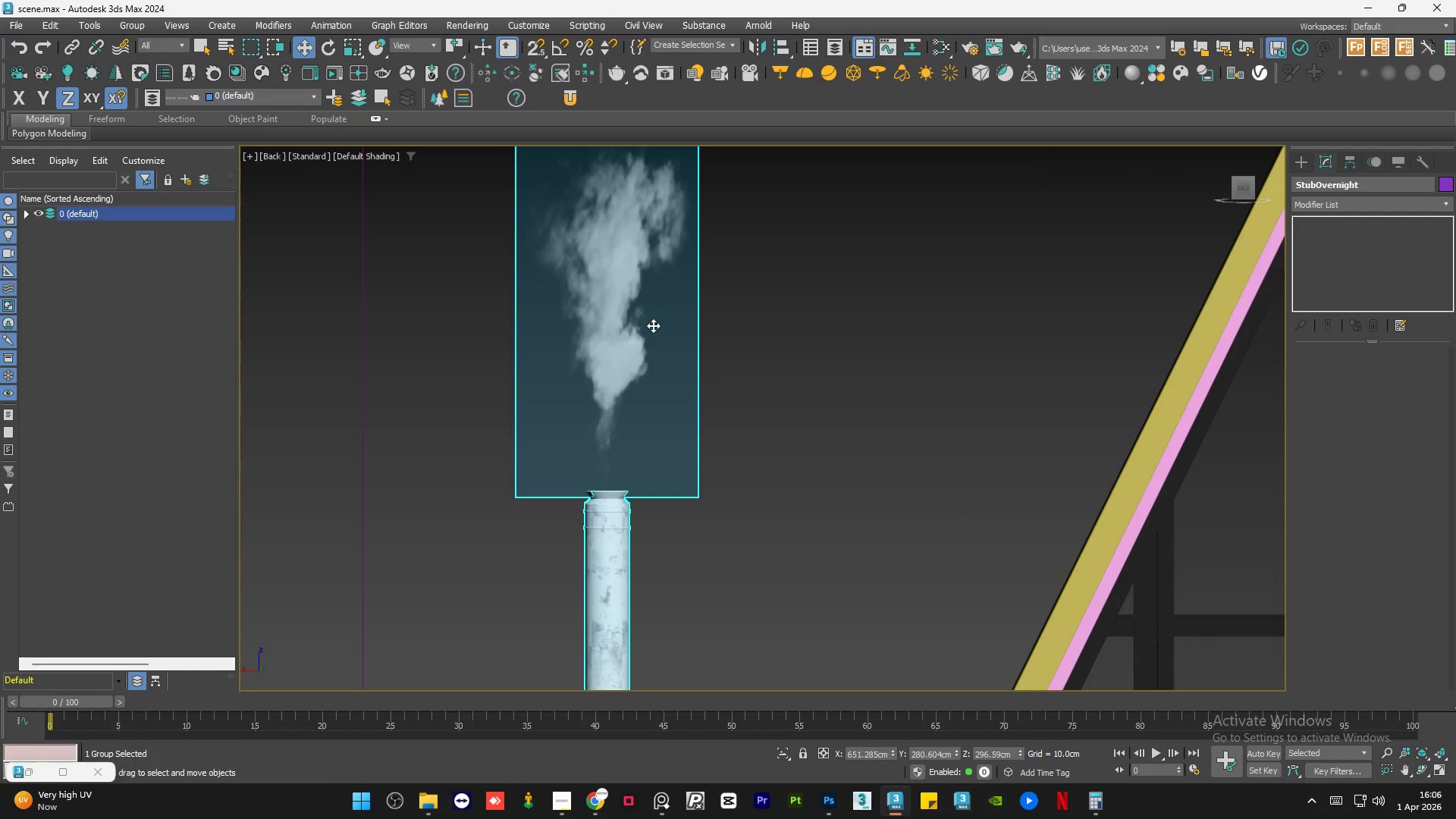 
scroll: coordinate [661, 306], scroll_direction: up, amount: 5.0
 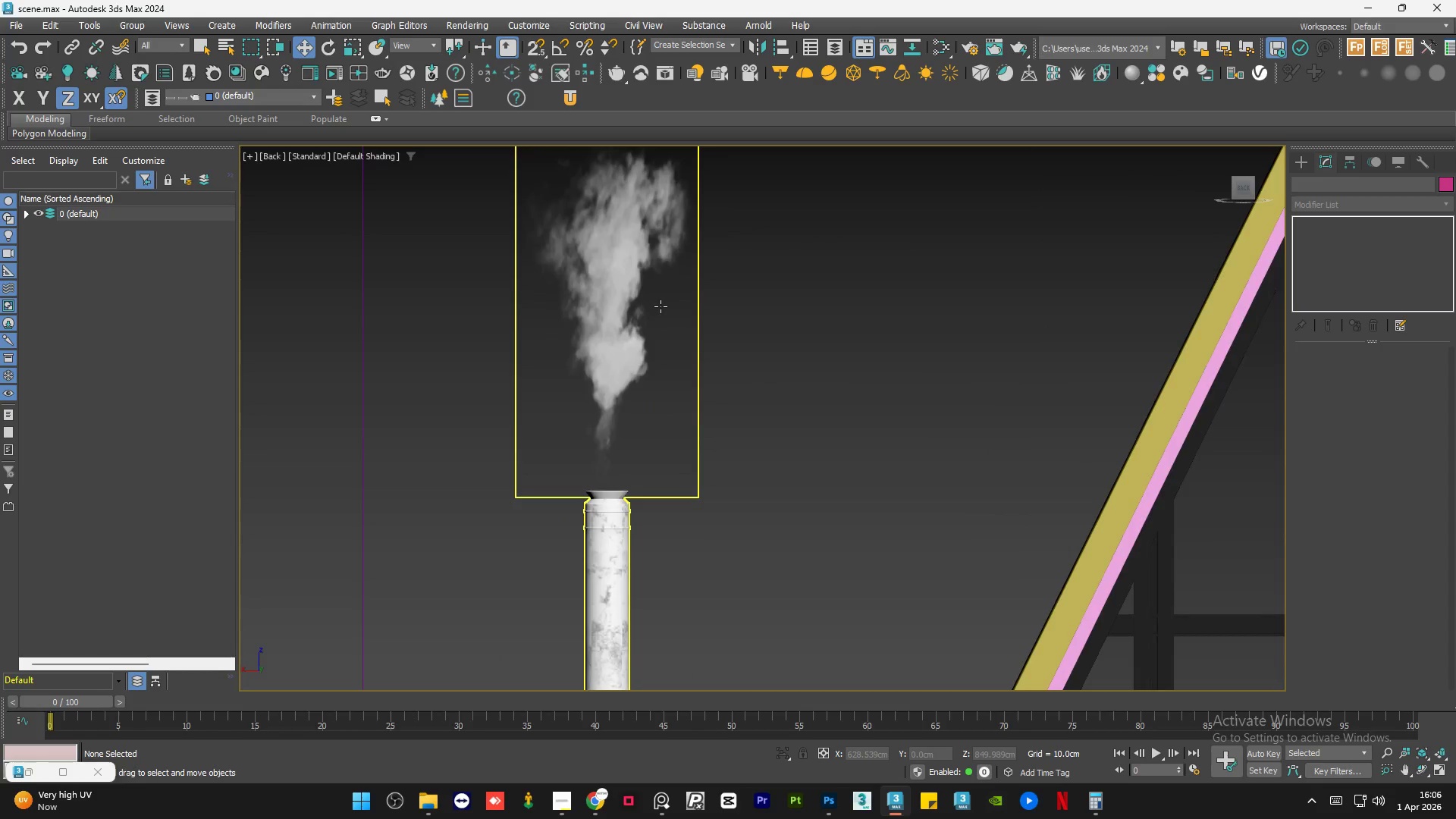 
hold_key(key=AltLeft, duration=0.7)
 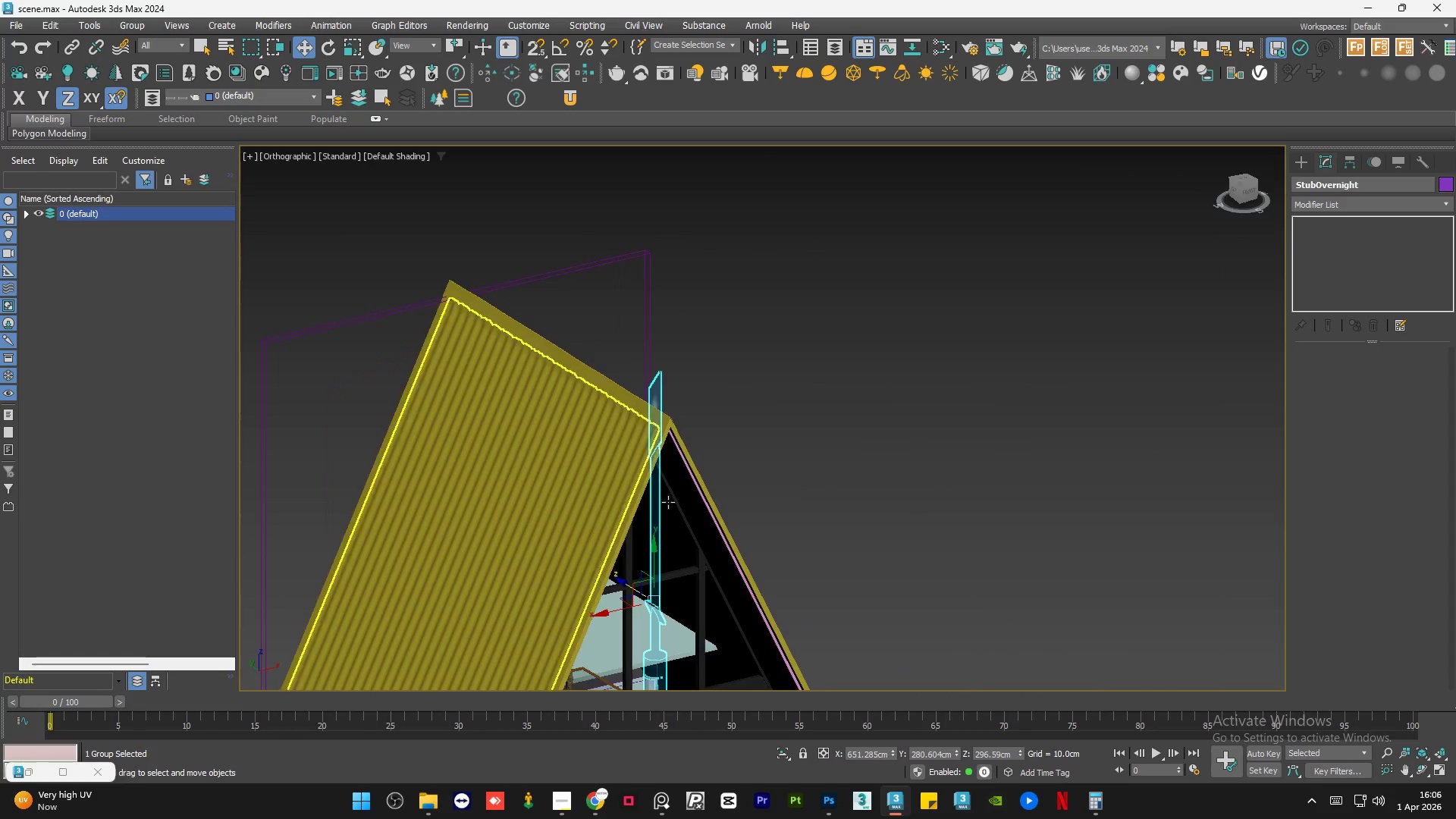 
scroll: coordinate [666, 440], scroll_direction: down, amount: 5.0
 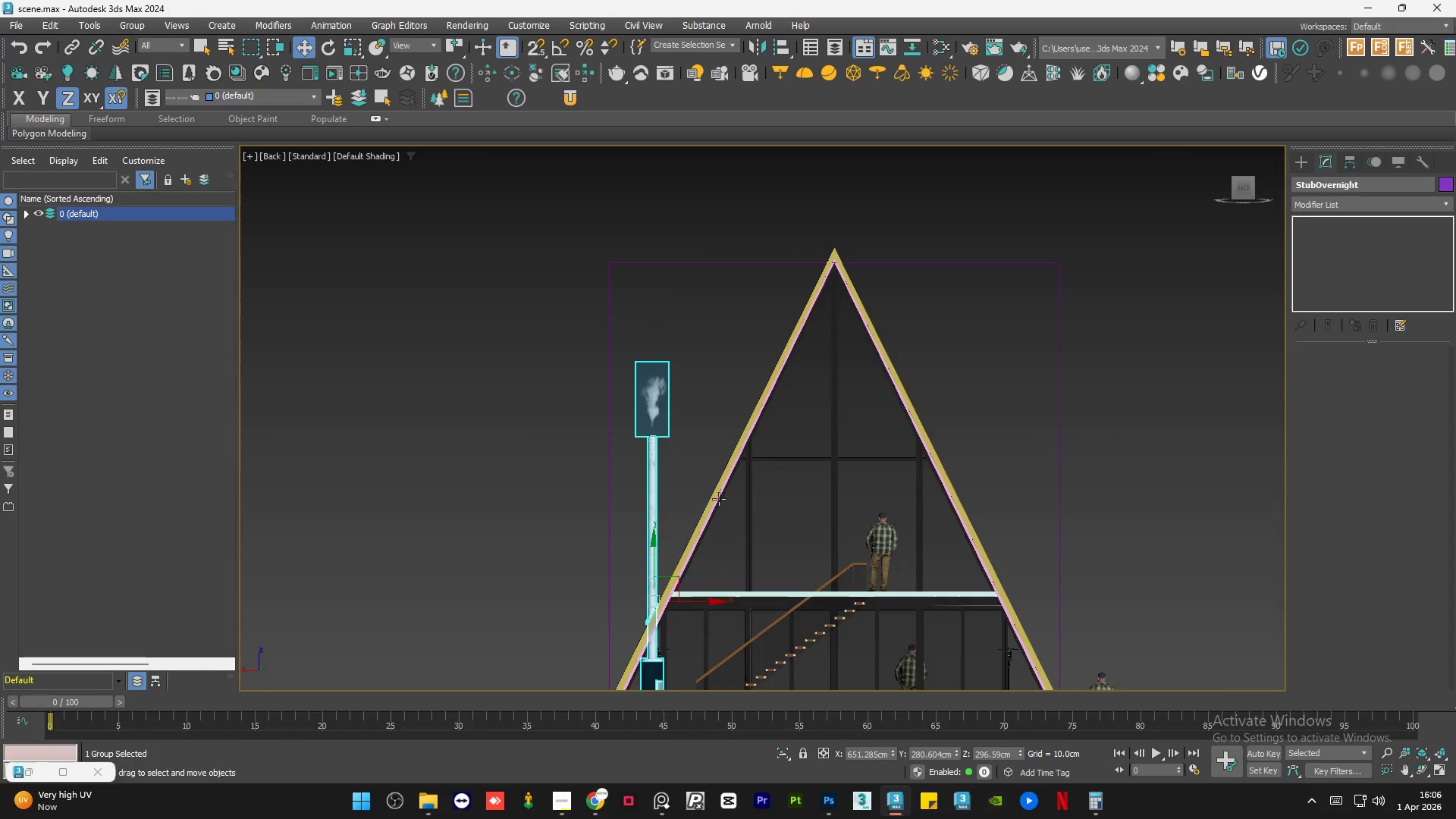 
hold_key(key=AltLeft, duration=0.48)
 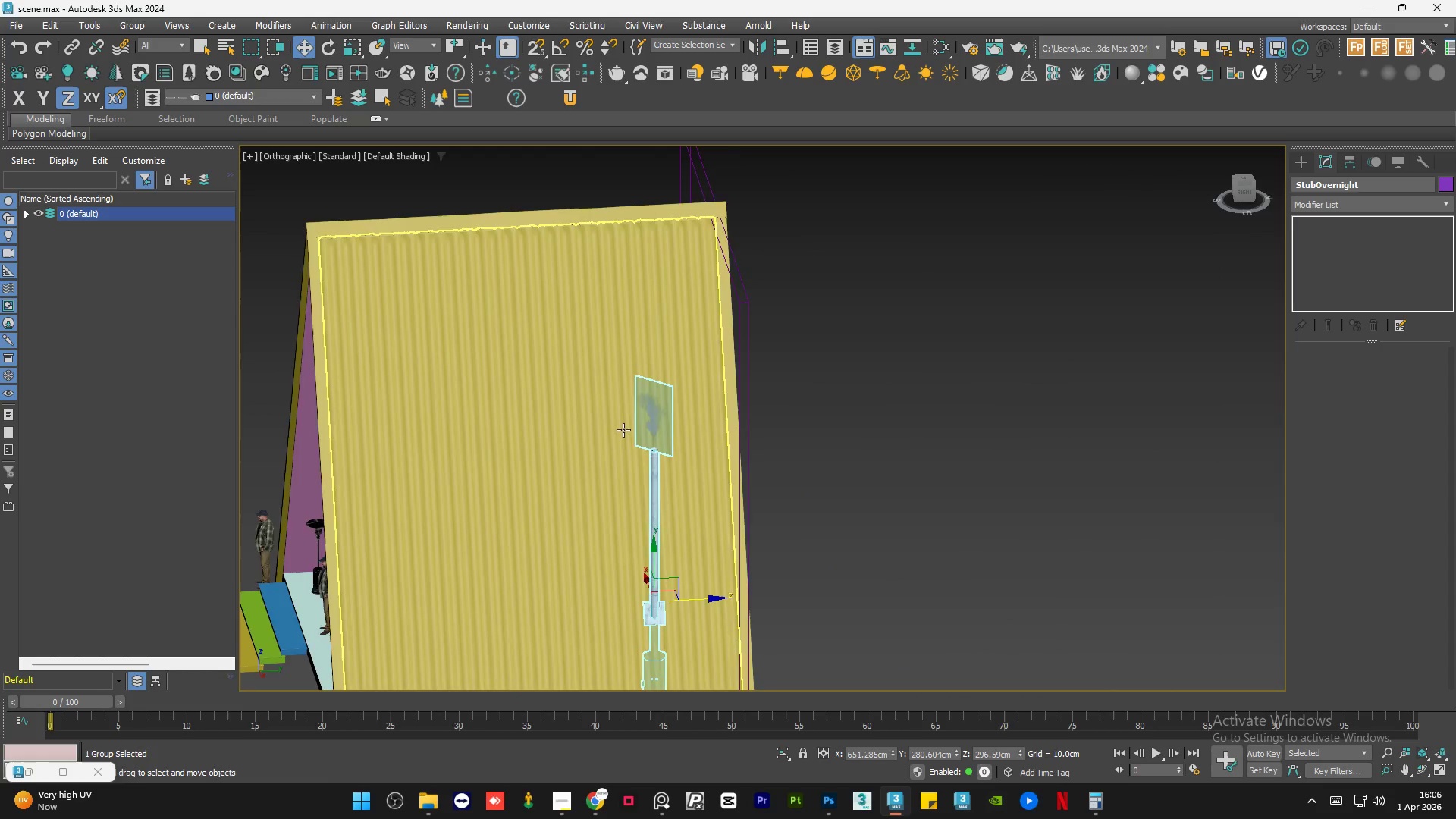 
hold_key(key=AltLeft, duration=0.55)
 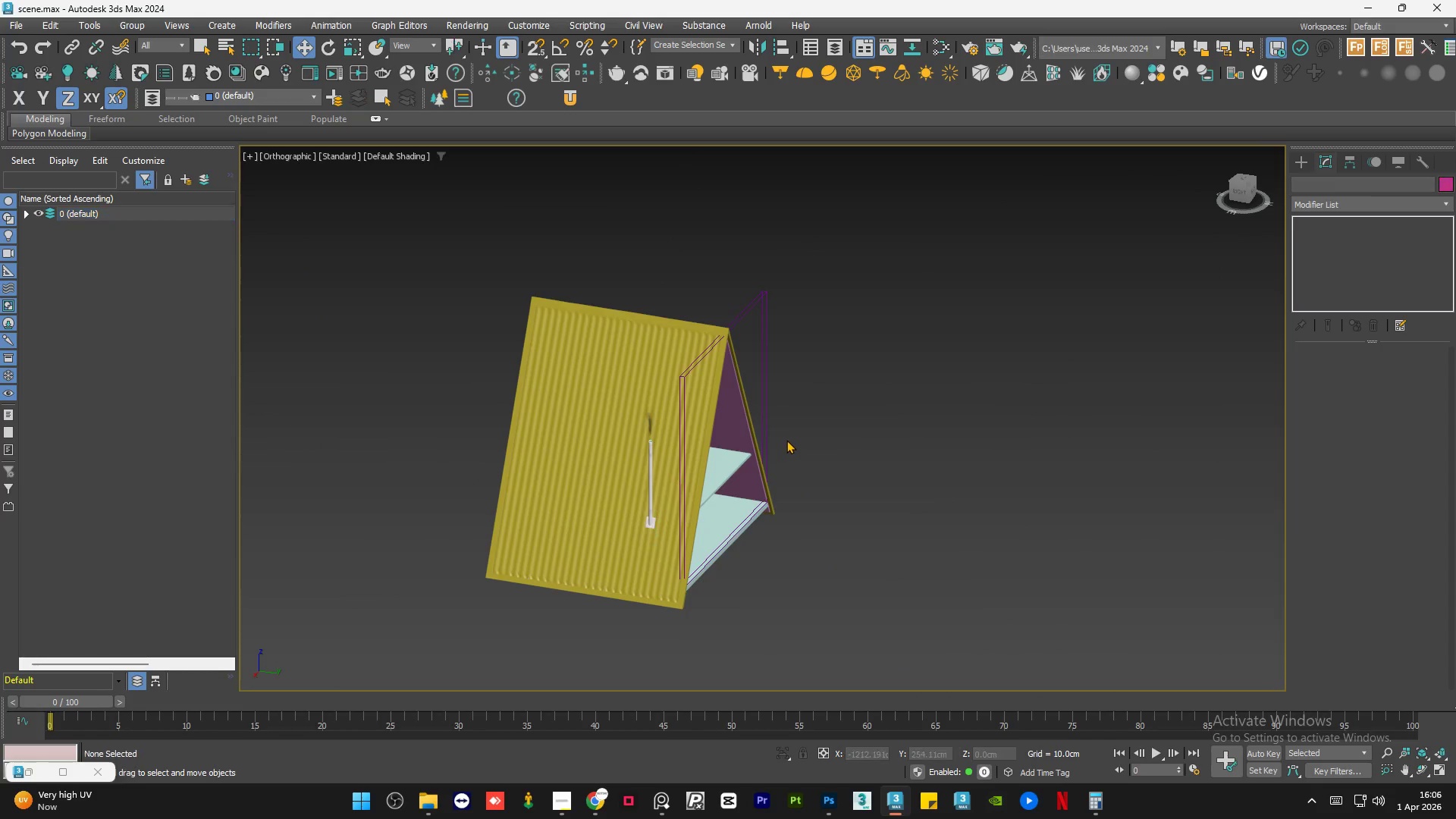 
scroll: coordinate [653, 434], scroll_direction: down, amount: 2.0
 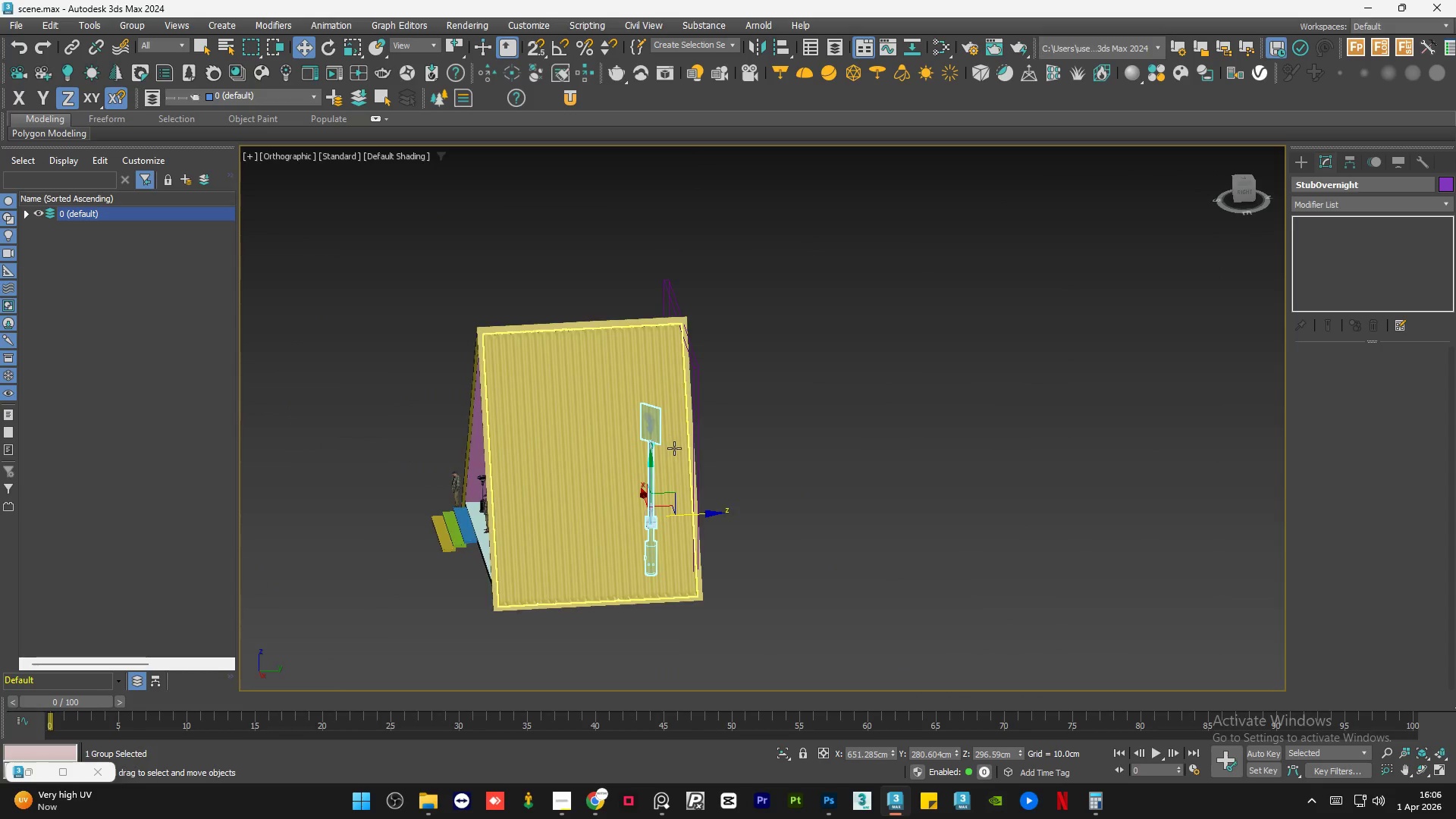 
hold_key(key=AltLeft, duration=0.91)
 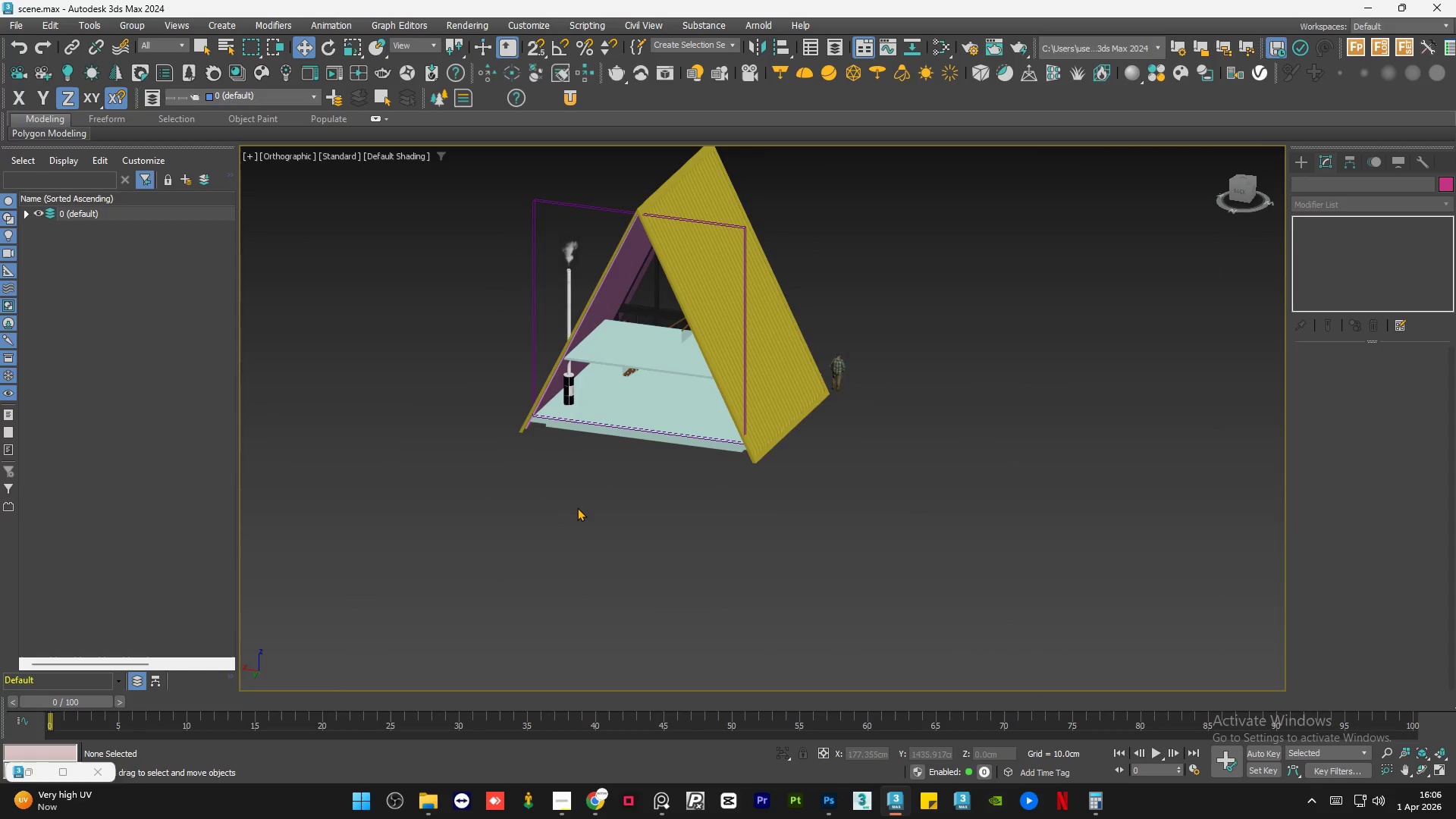 
left_click([577, 507])
 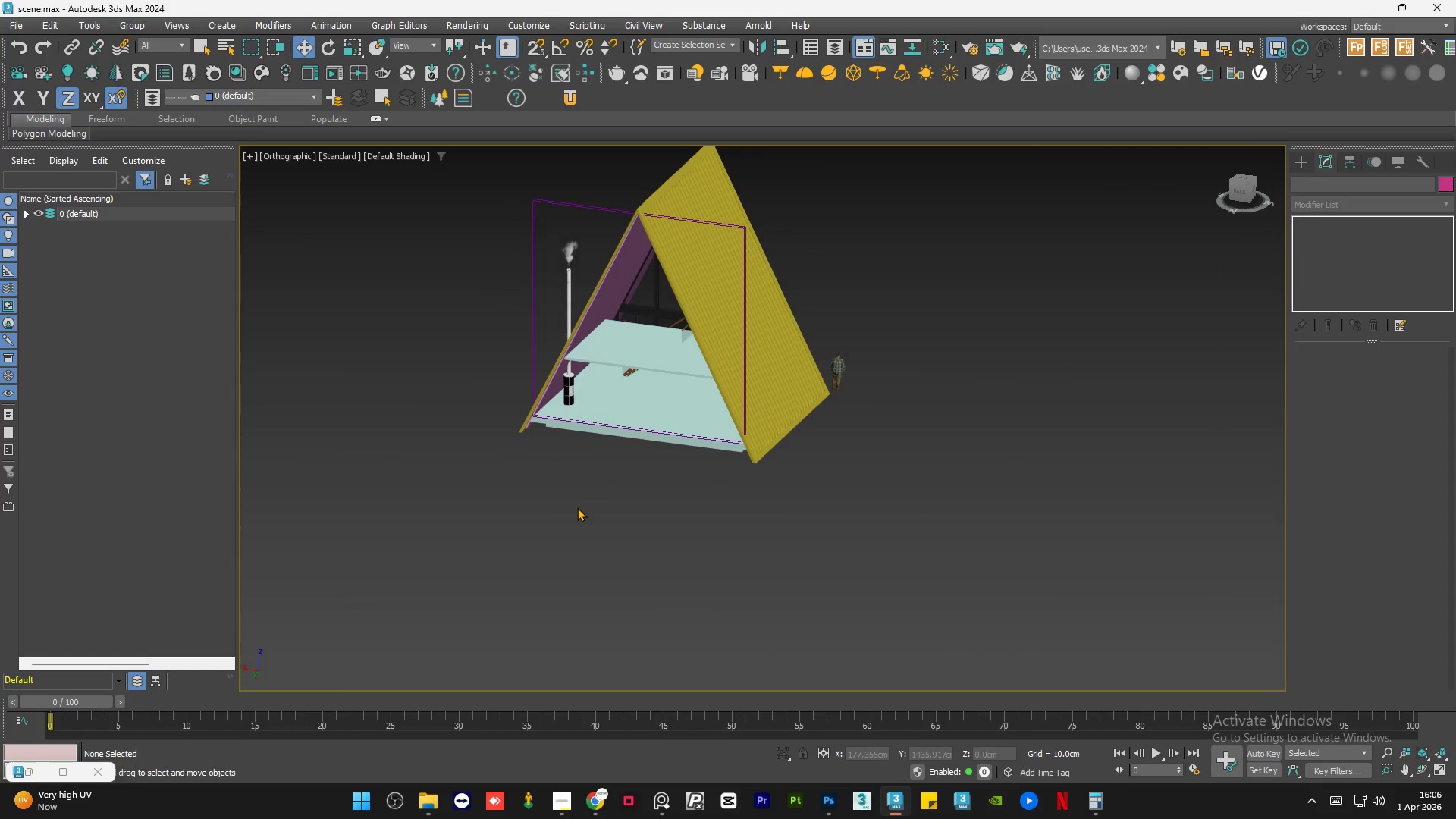 
key(Control+S)
 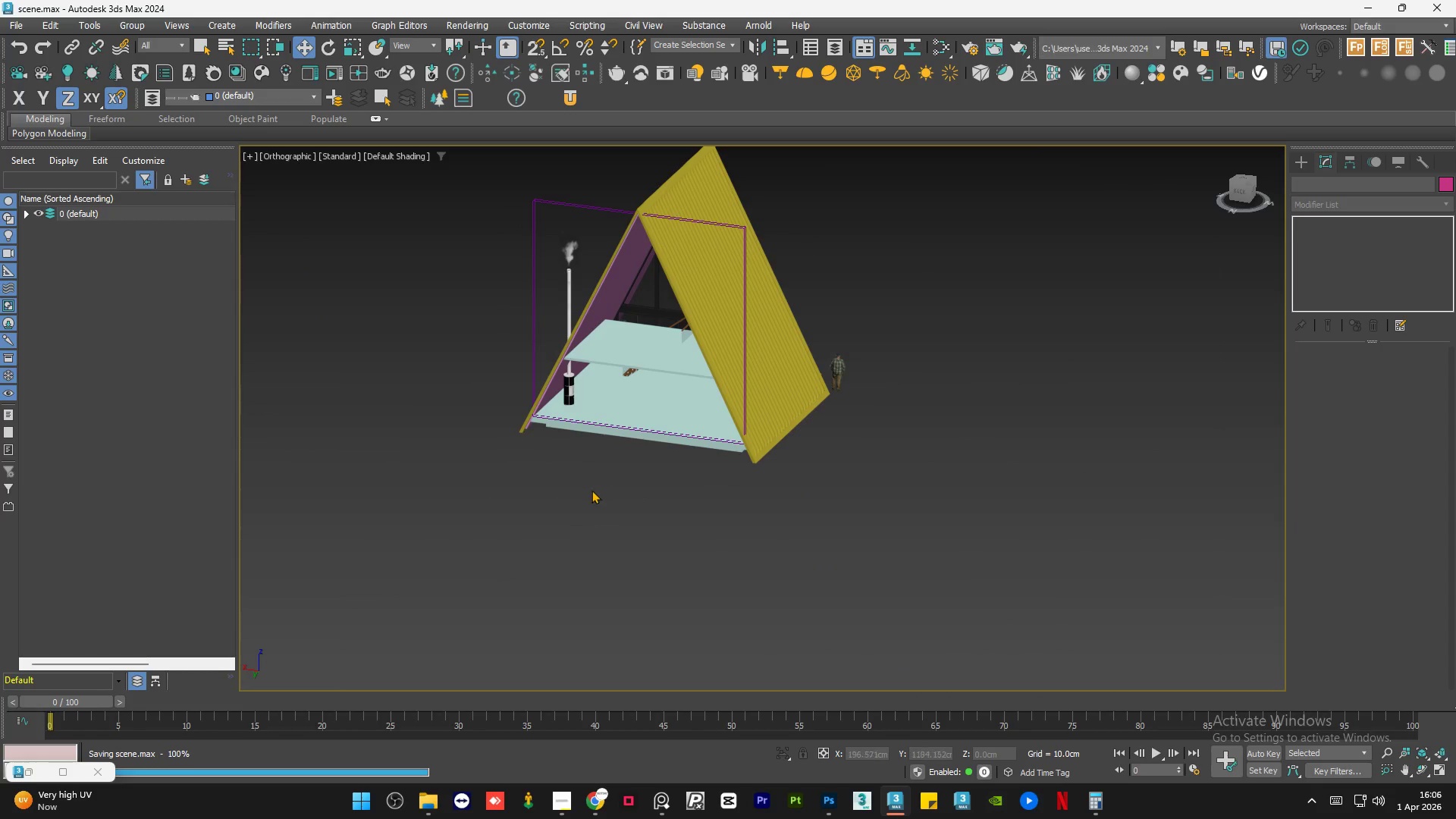 
hold_key(key=AltLeft, duration=1.5)
 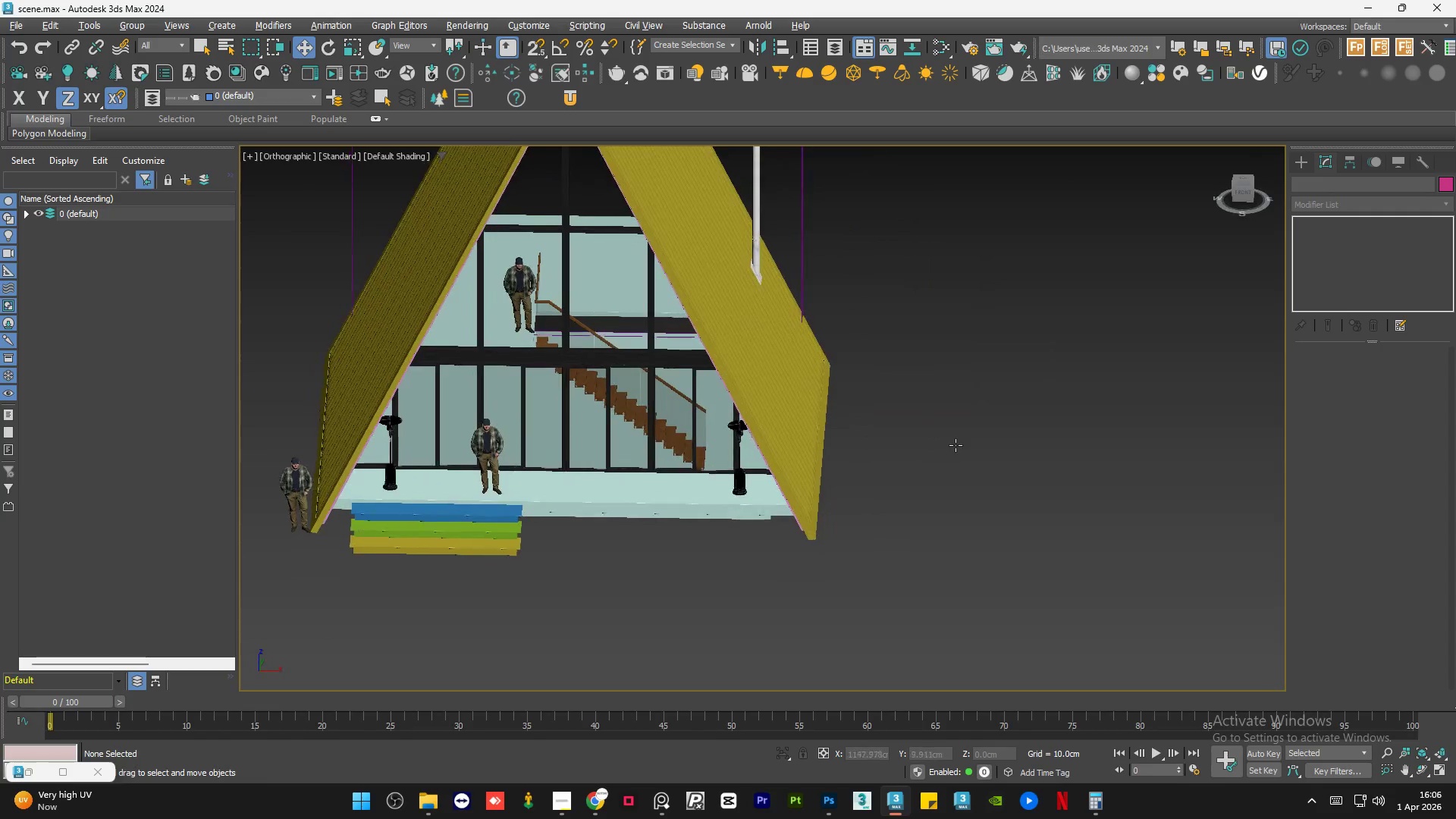 
scroll: coordinate [603, 400], scroll_direction: up, amount: 2.0
 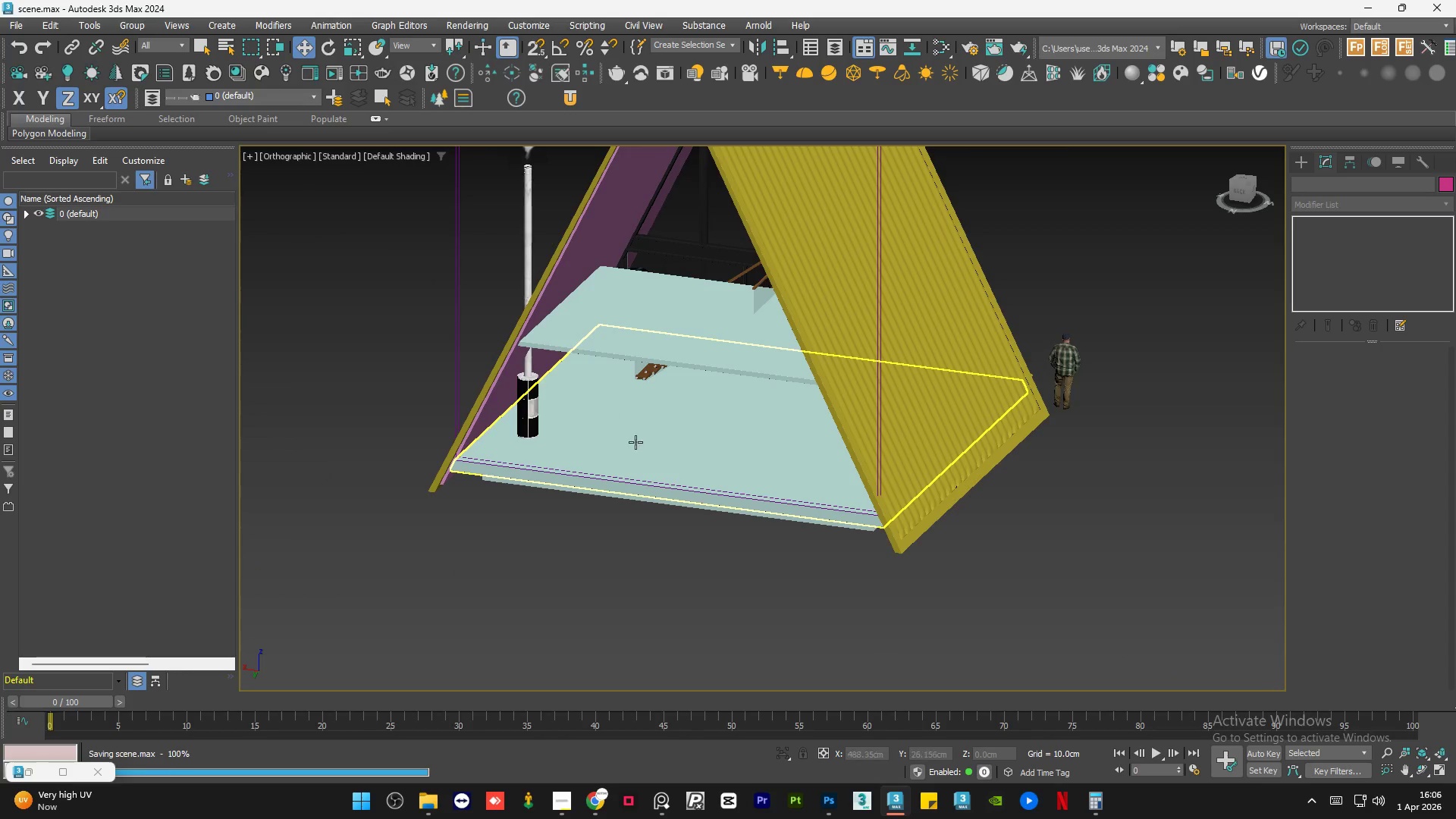 
hold_key(key=AltLeft, duration=1.5)
 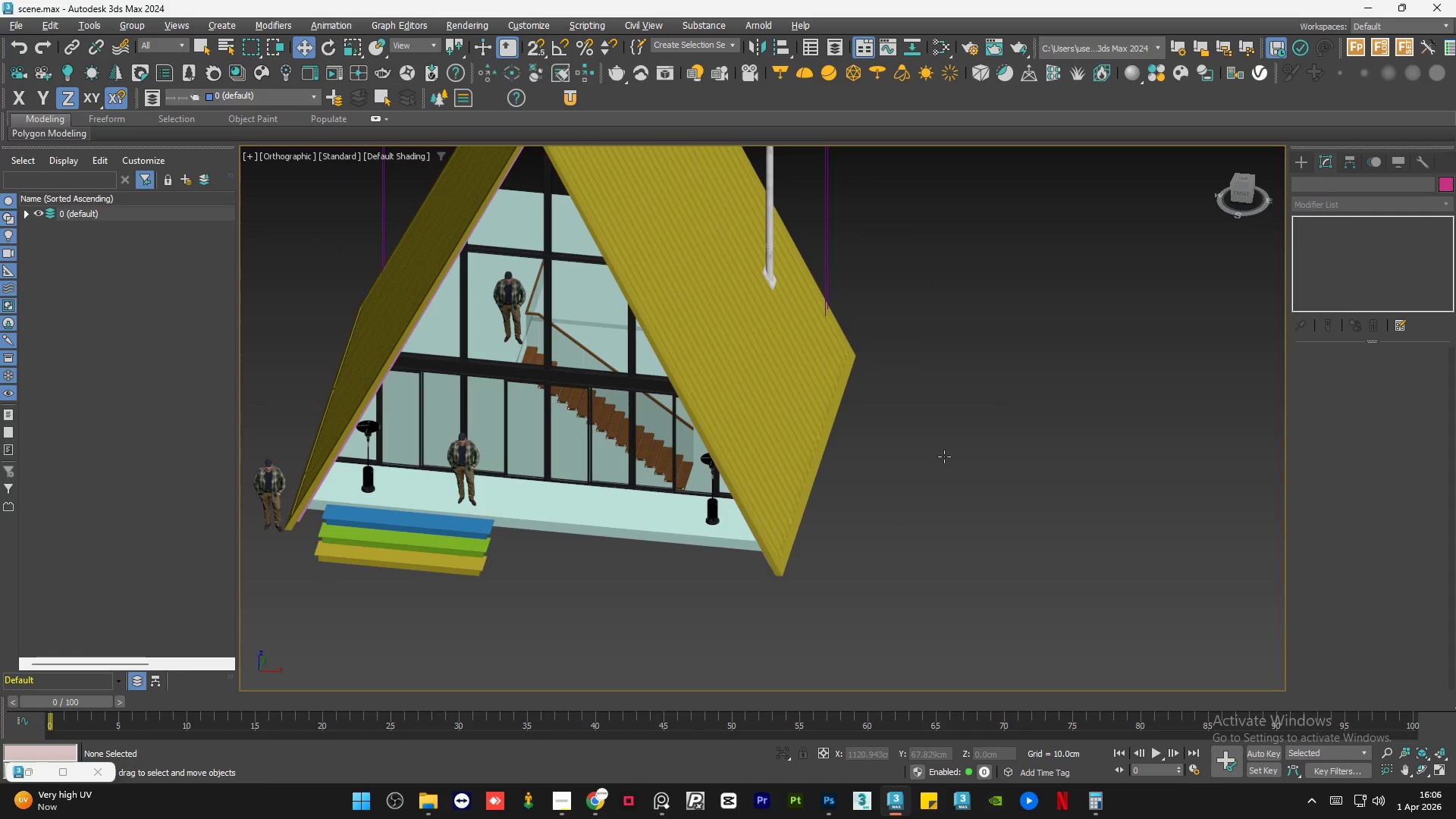 
key(Alt+AltLeft)
 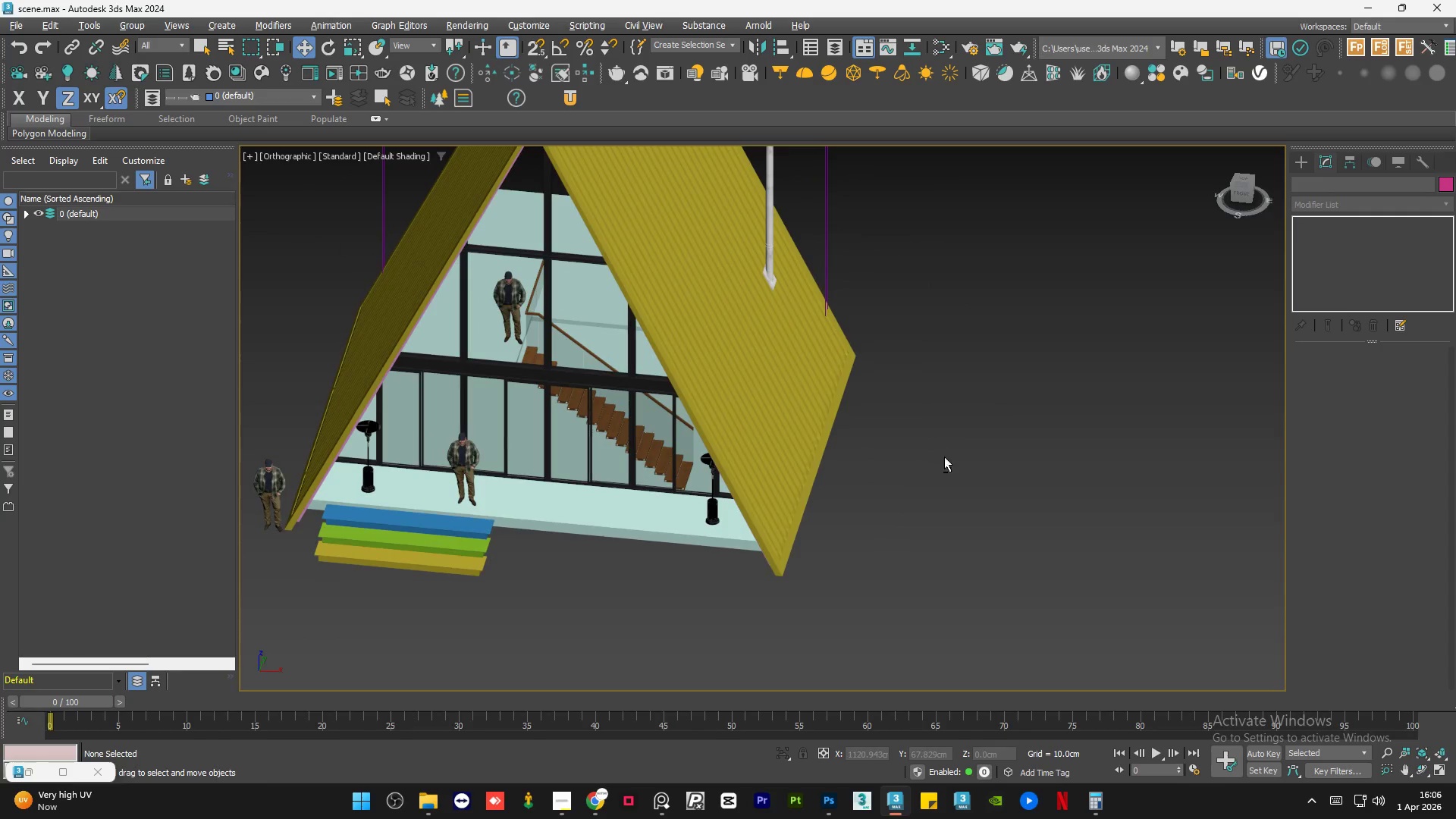 
key(Alt+AltLeft)
 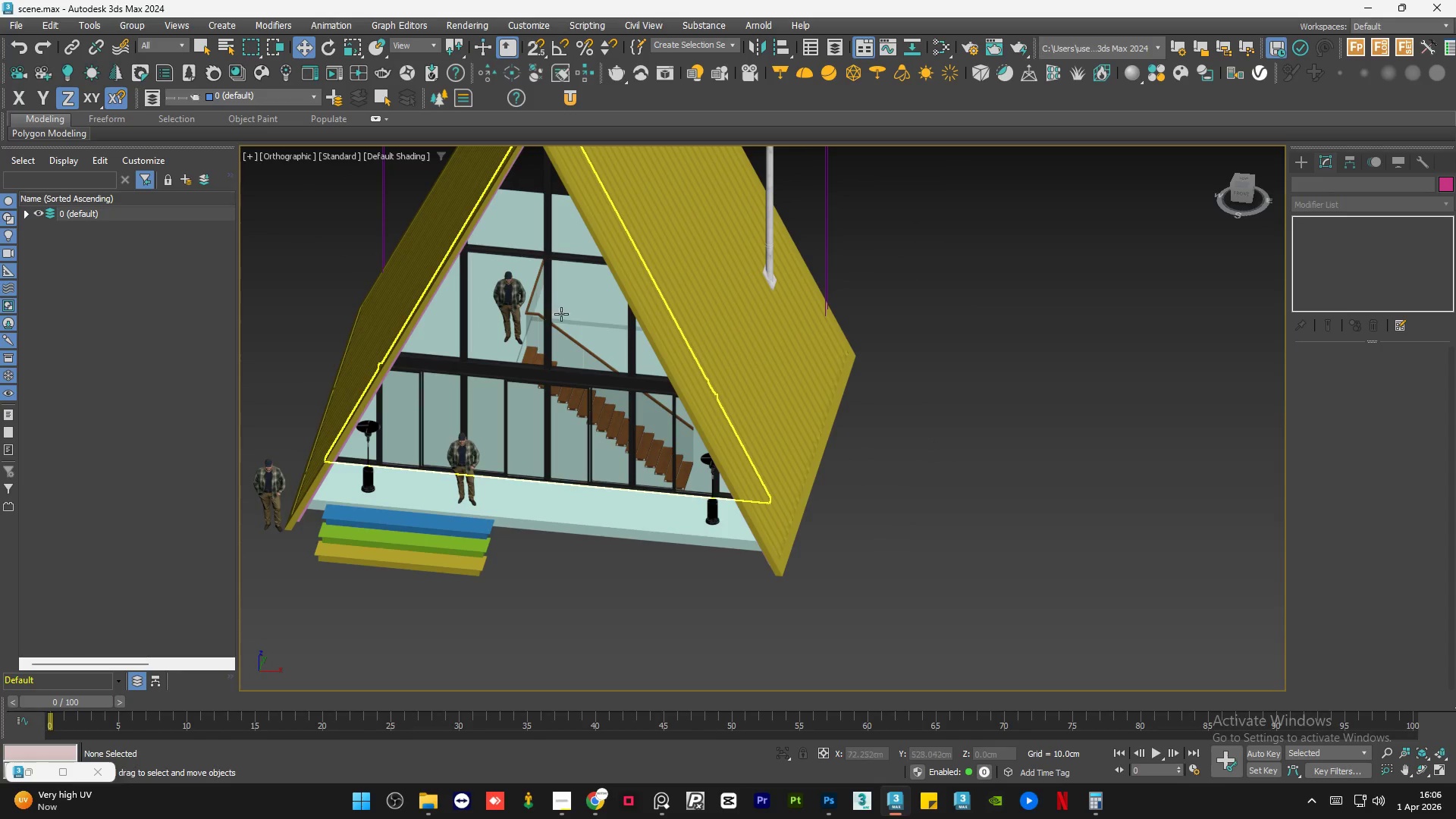 
hold_key(key=AltLeft, duration=0.91)
 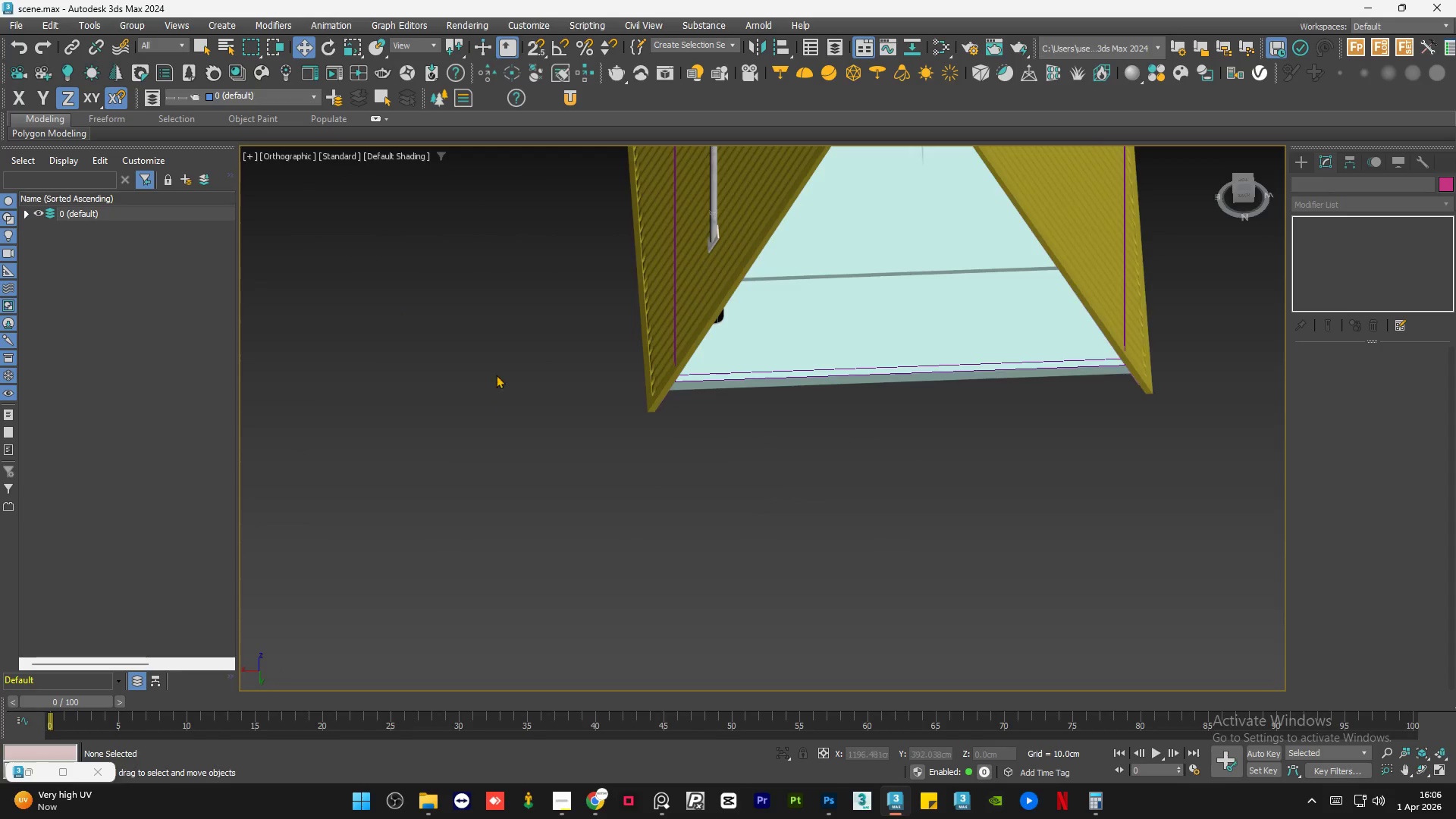 
hold_key(key=AltLeft, duration=0.53)
 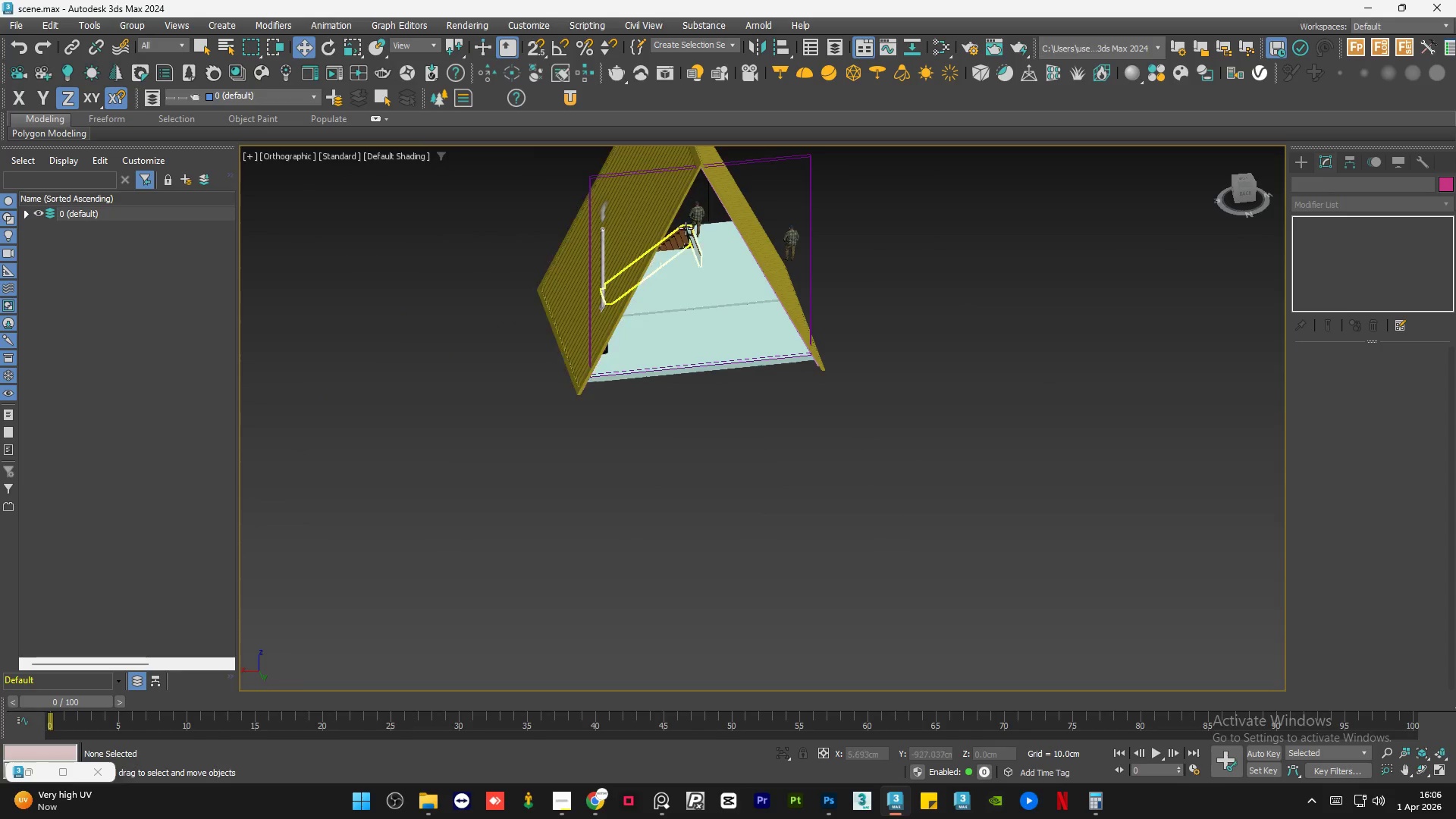 
scroll: coordinate [508, 368], scroll_direction: down, amount: 2.0
 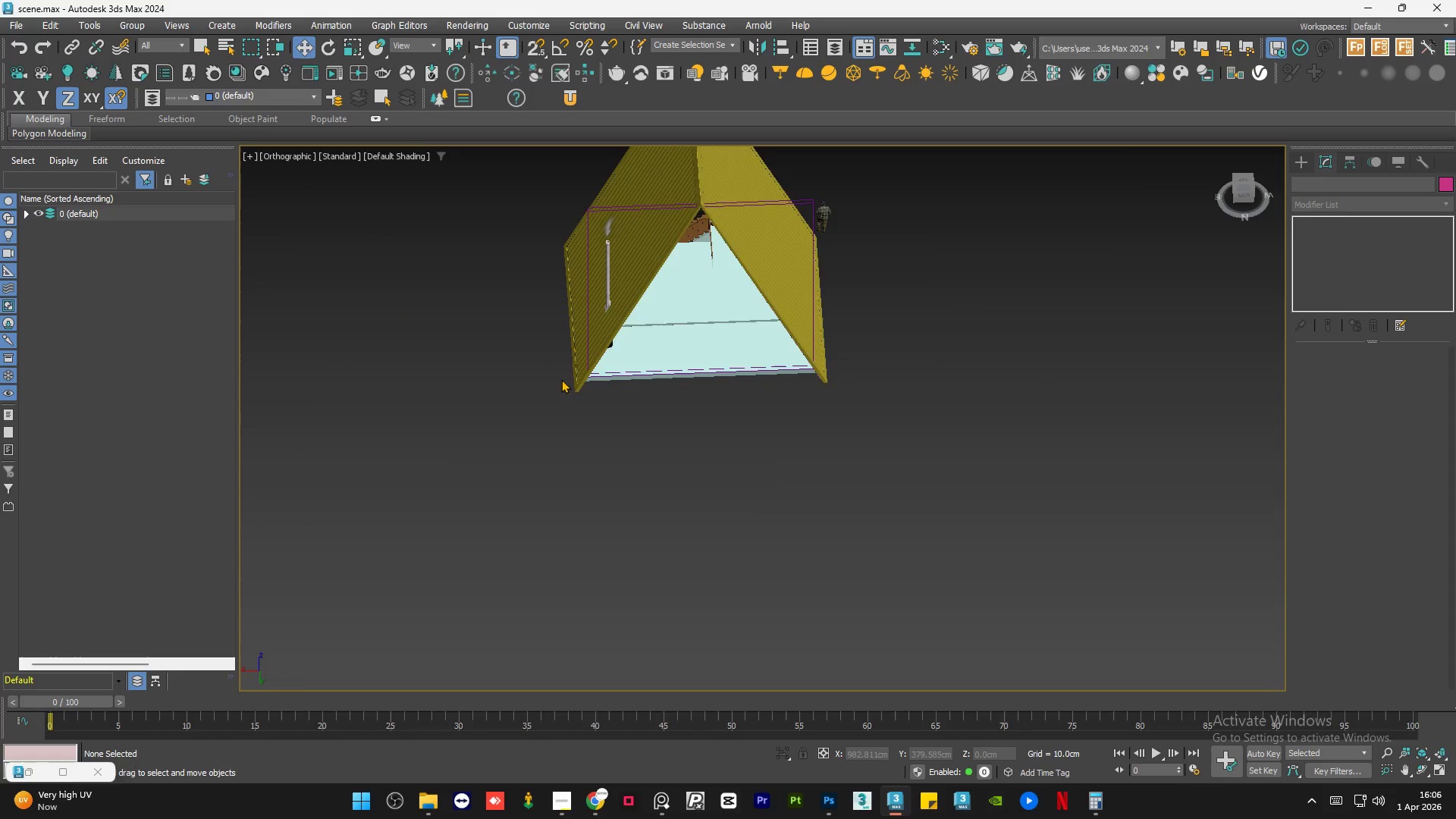 
left_click([683, 232])
 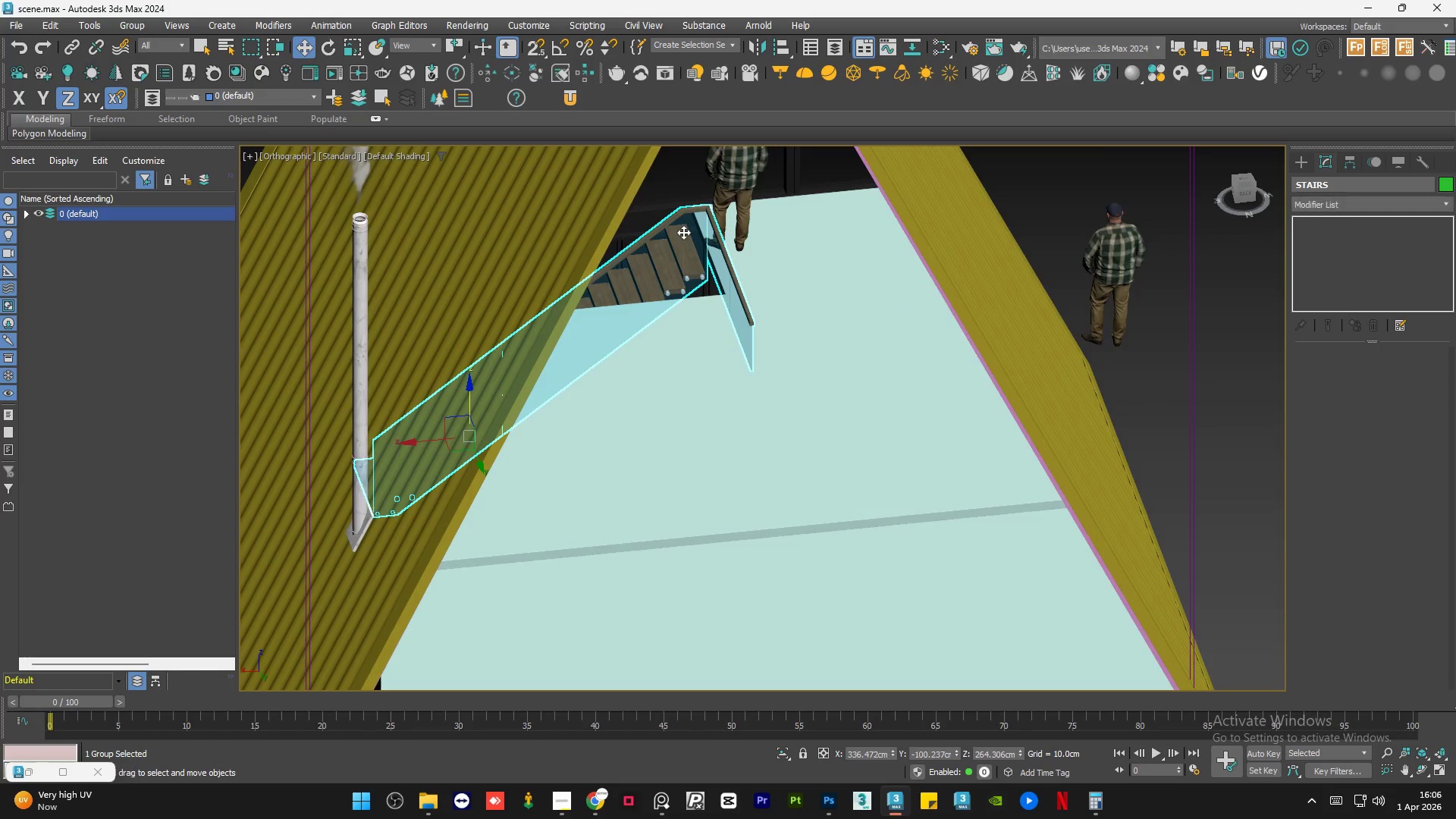 
scroll: coordinate [683, 232], scroll_direction: up, amount: 4.0
 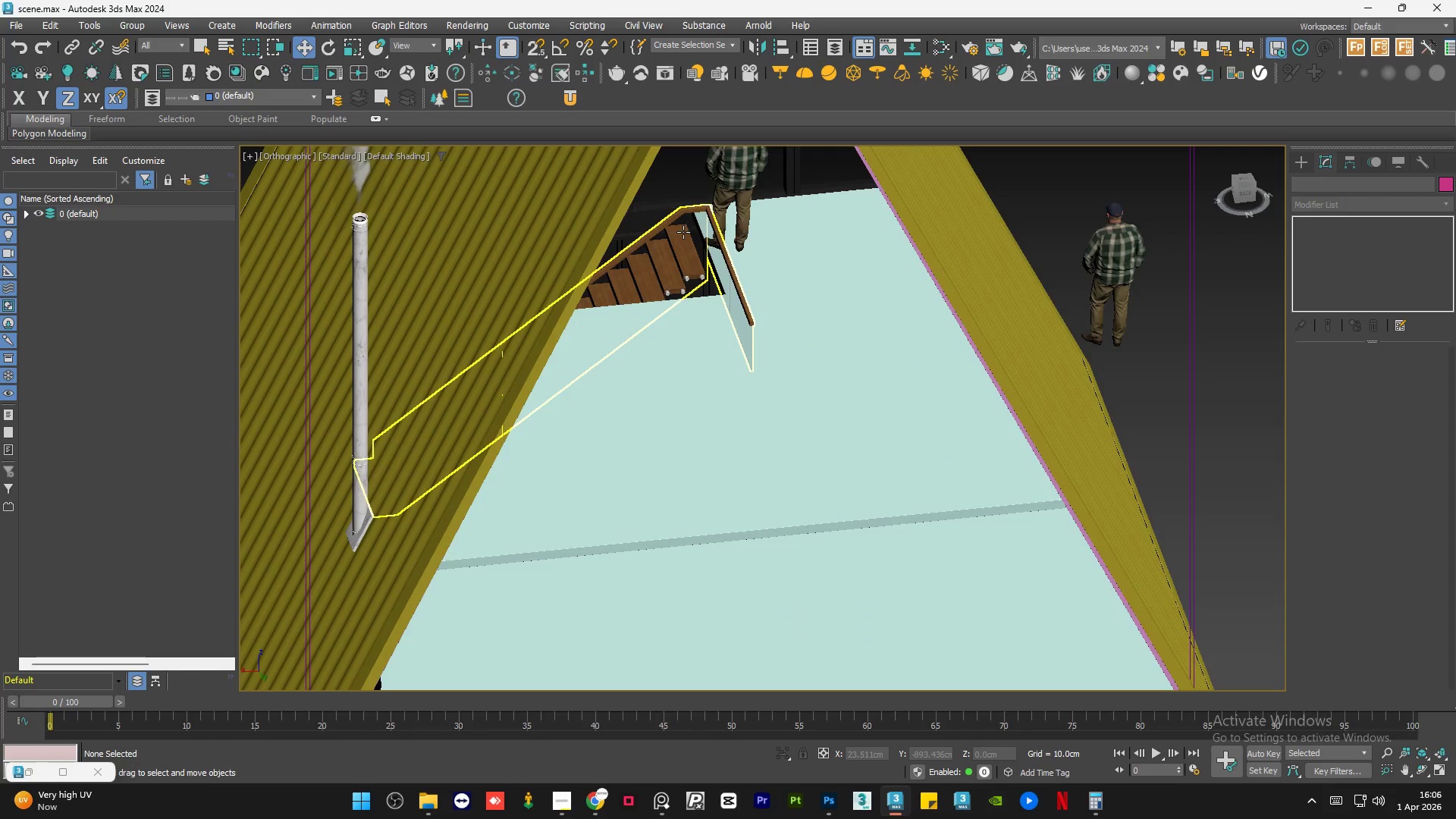 
hold_key(key=ControlLeft, duration=0.53)
left_click([682, 408])
 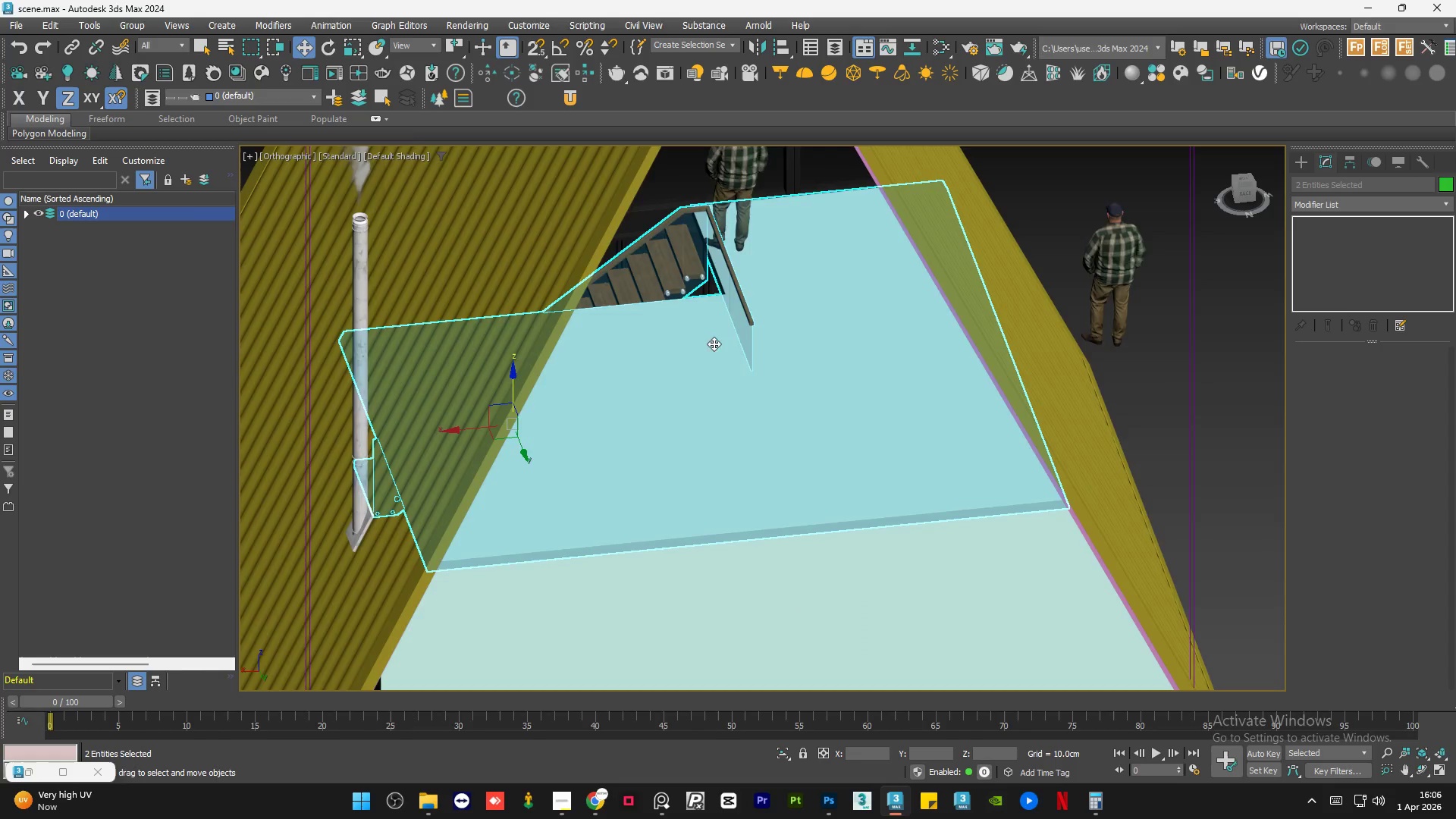 
hold_key(key=AltLeft, duration=0.78)
 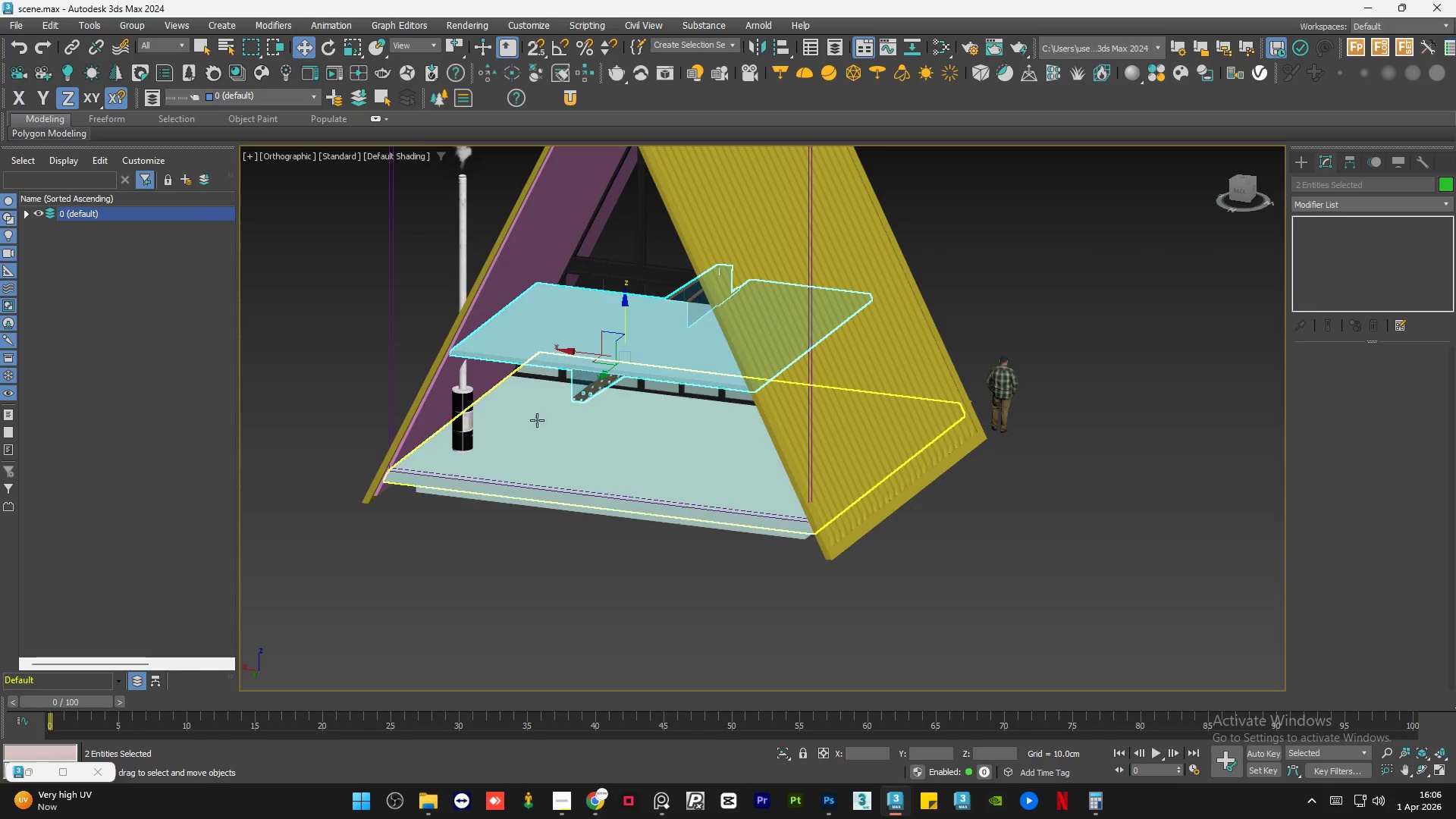 
scroll: coordinate [736, 291], scroll_direction: down, amount: 2.0
 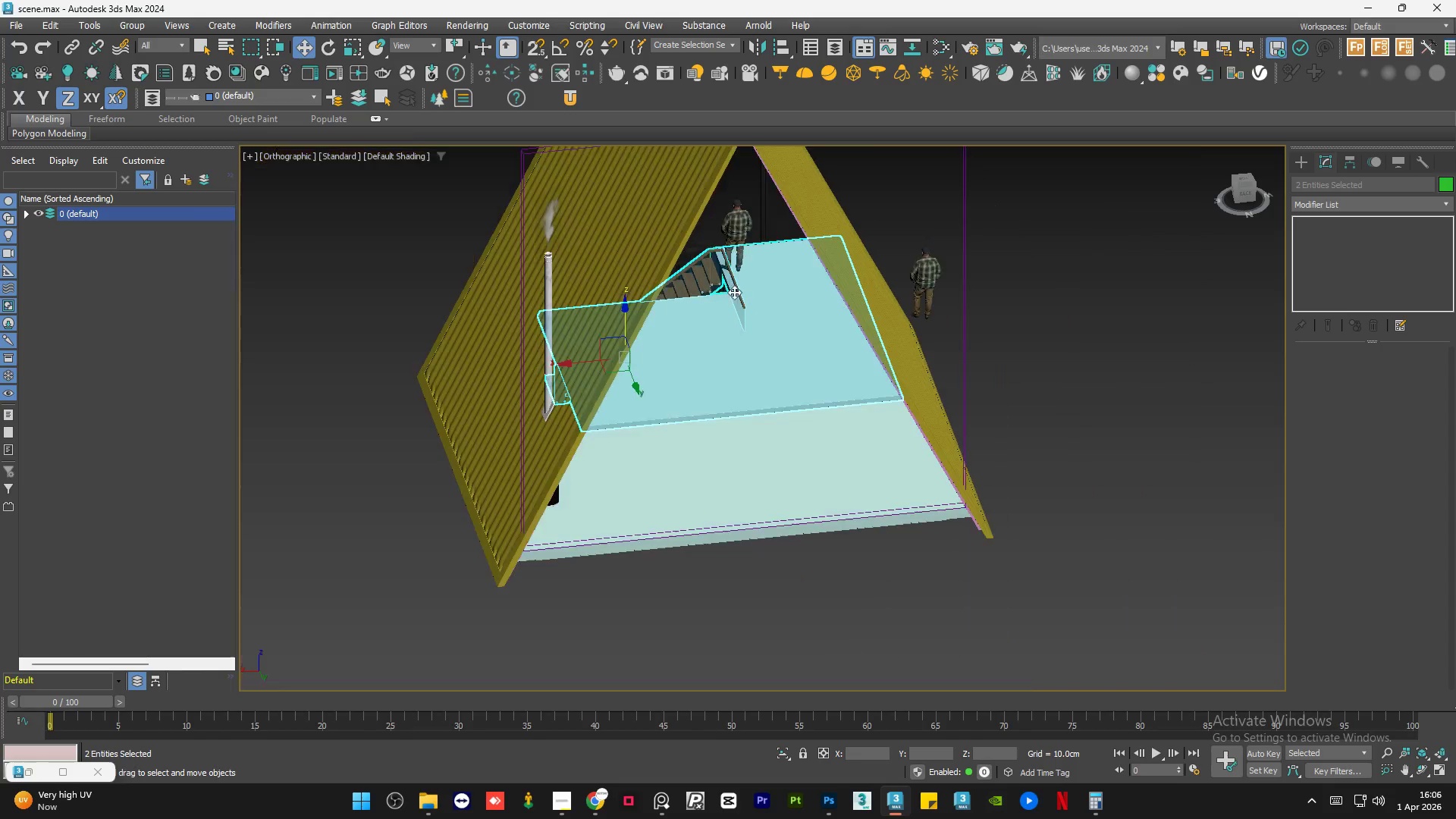 
hold_key(key=ControlLeft, duration=0.38)
left_click([529, 425])
 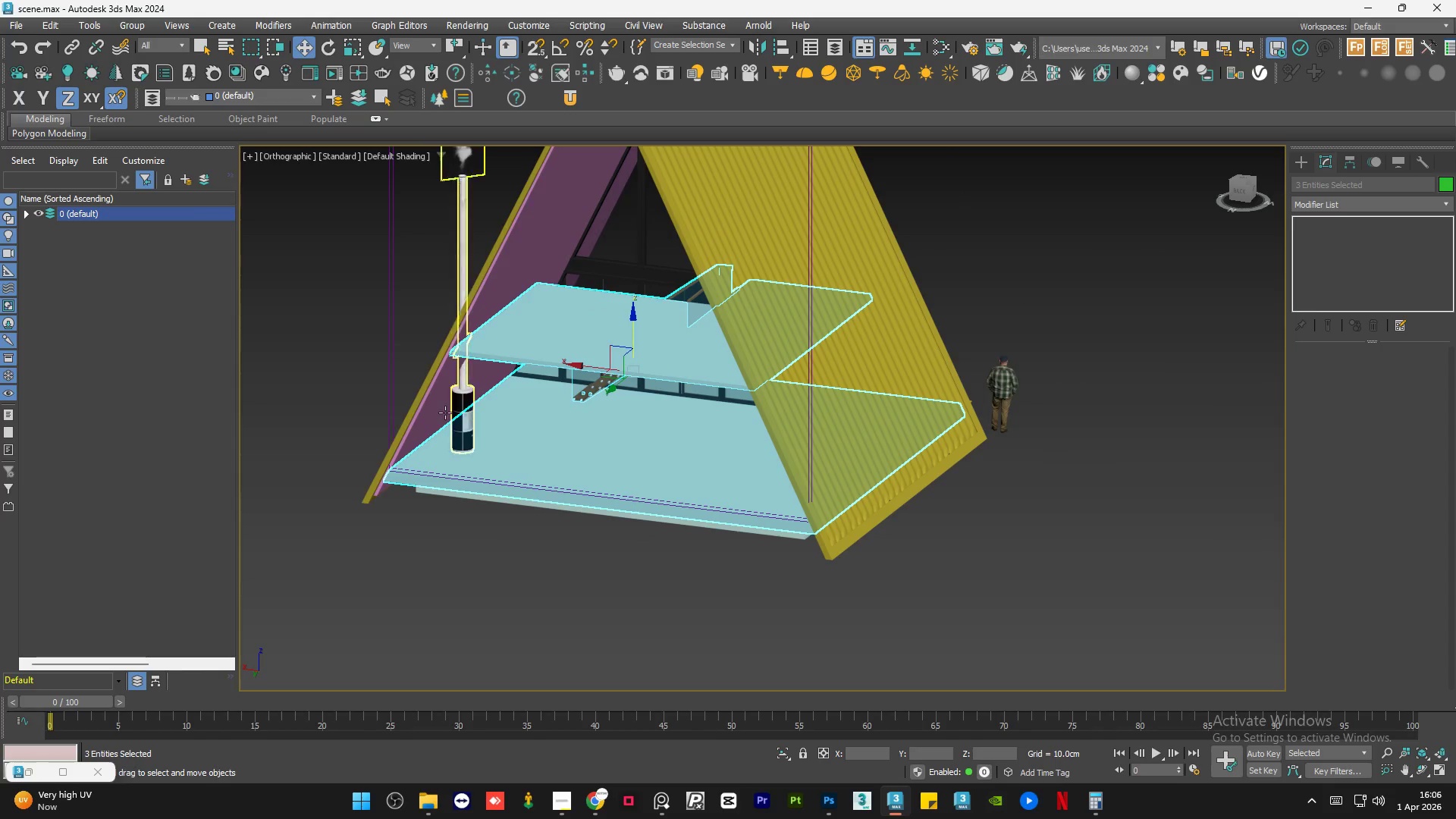 
hold_key(key=ControlLeft, duration=0.91)
left_click([460, 402])
 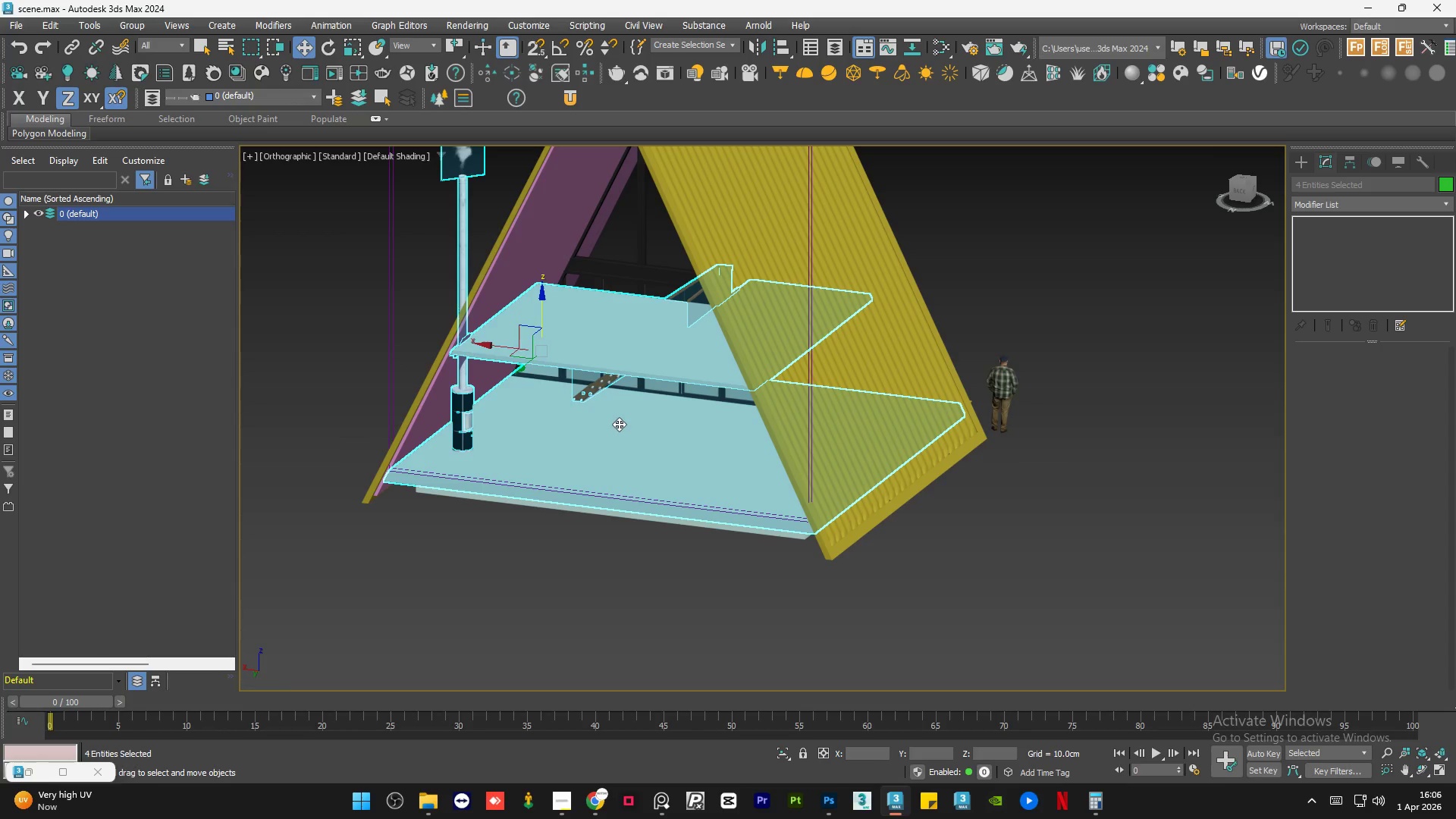 
hold_key(key=AltLeft, duration=1.5)
 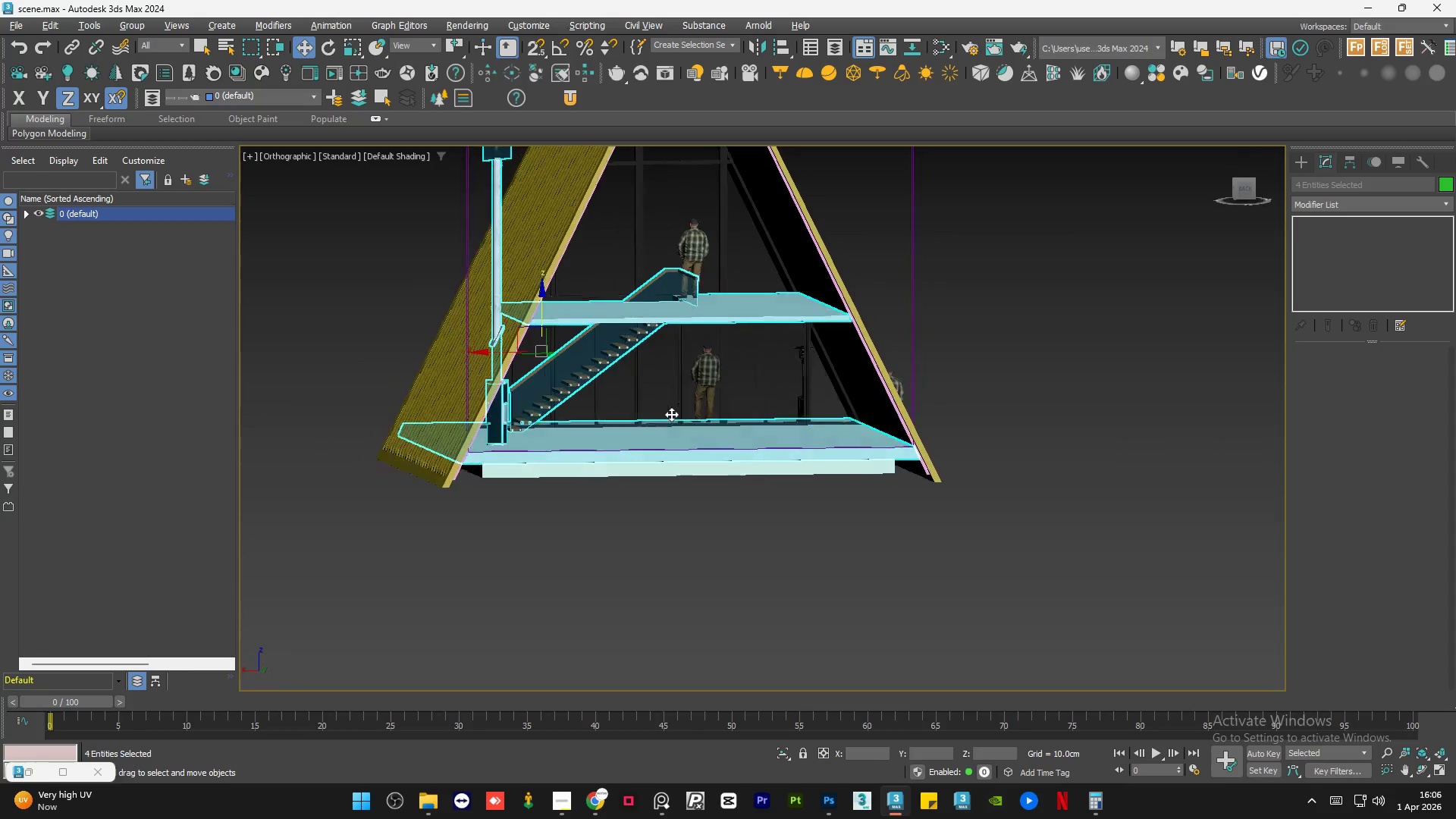 
hold_key(key=AltLeft, duration=1.42)
 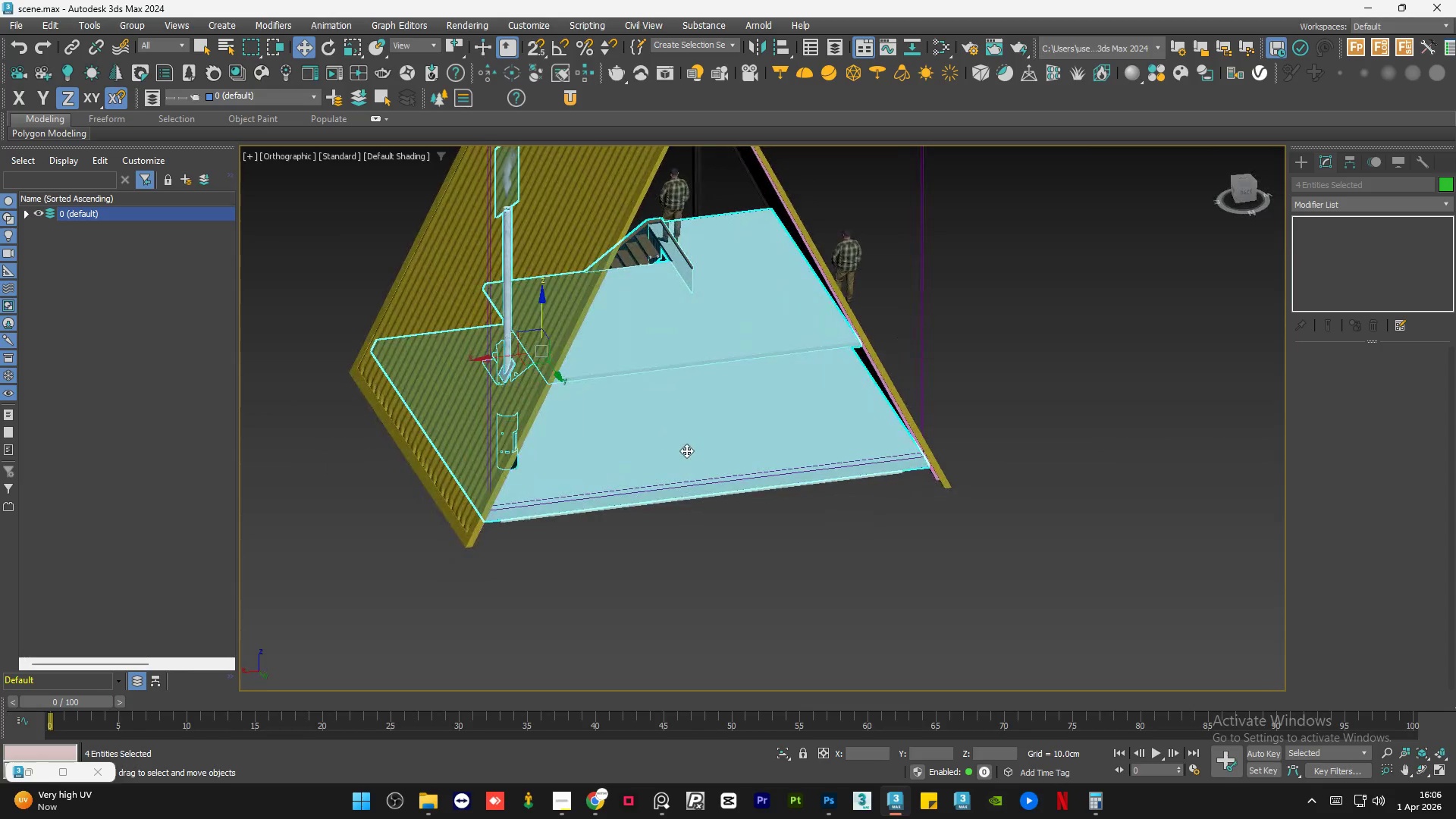 
key(Alt+Q)
 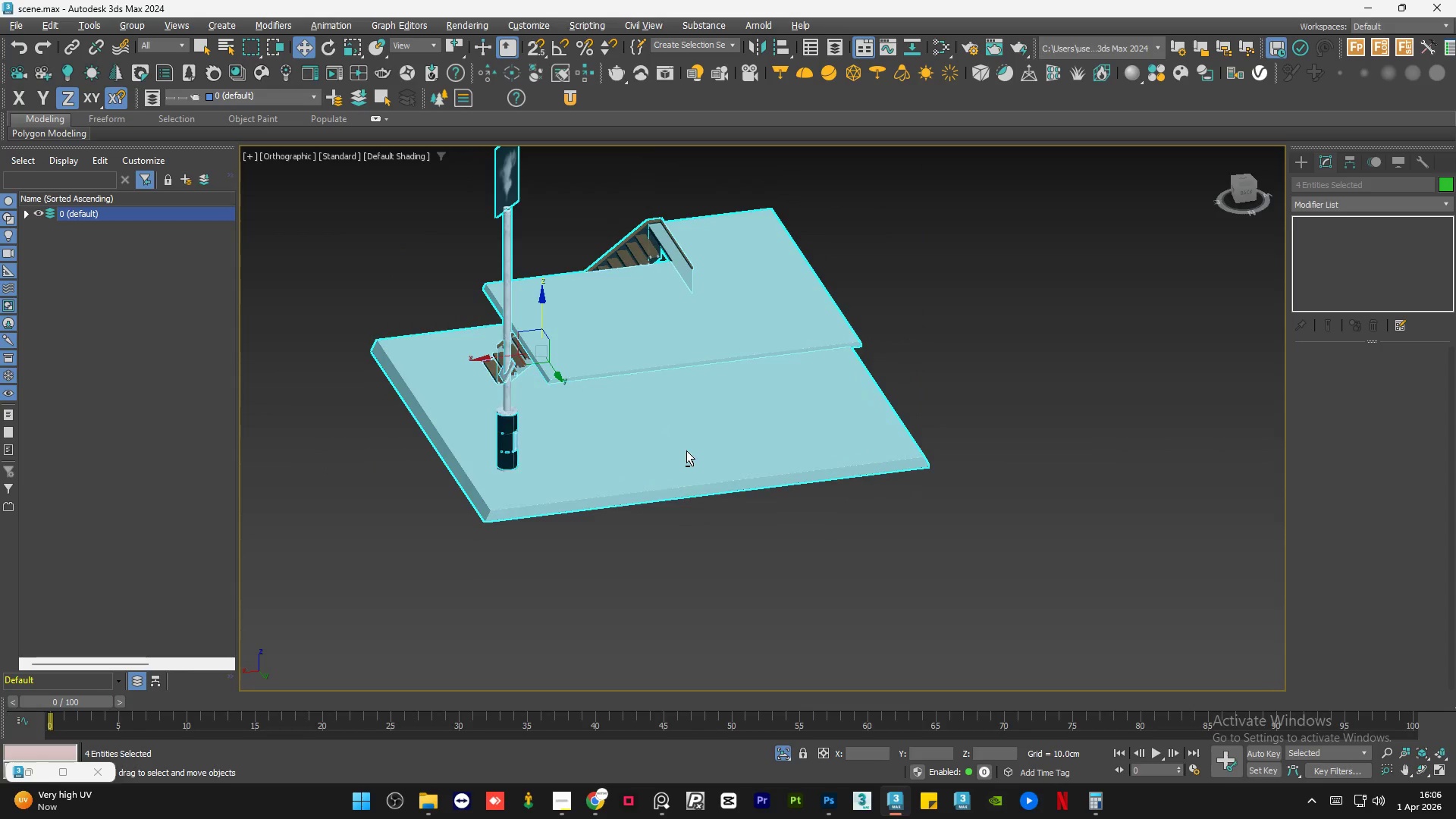 
hold_key(key=AltLeft, duration=0.67)
 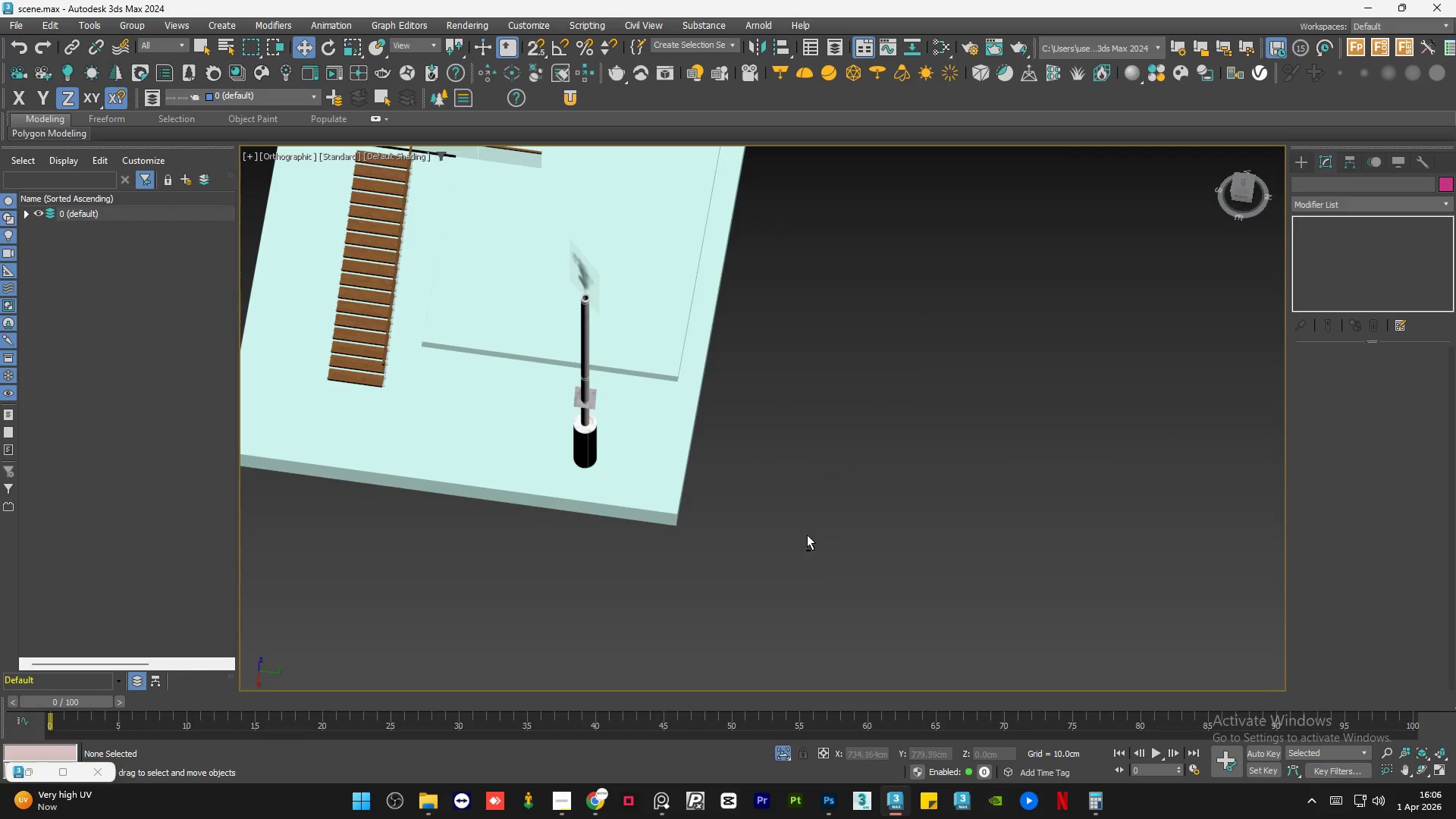 
left_click([818, 576])
 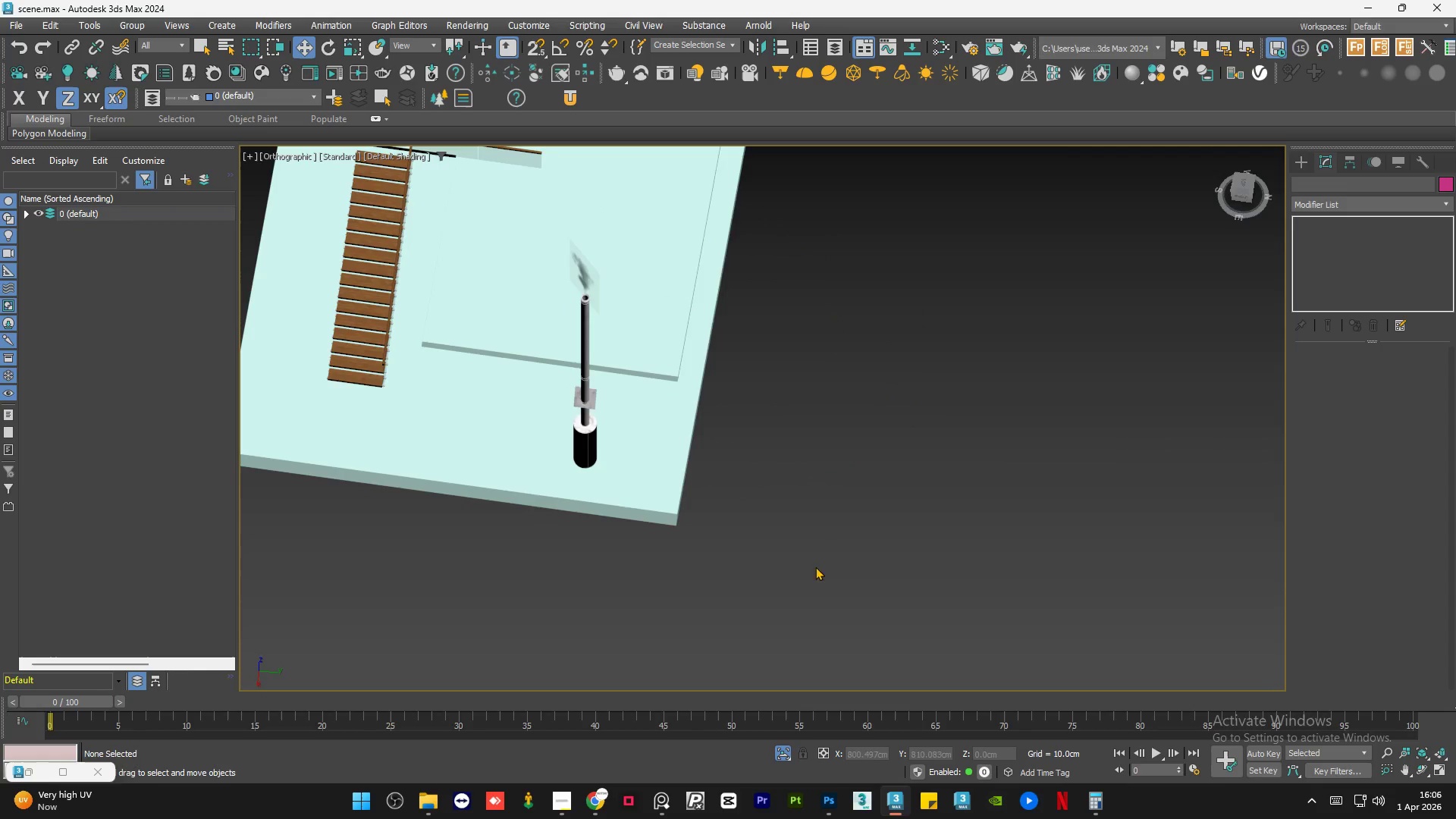 
scroll: coordinate [752, 520], scroll_direction: up, amount: 1.0
 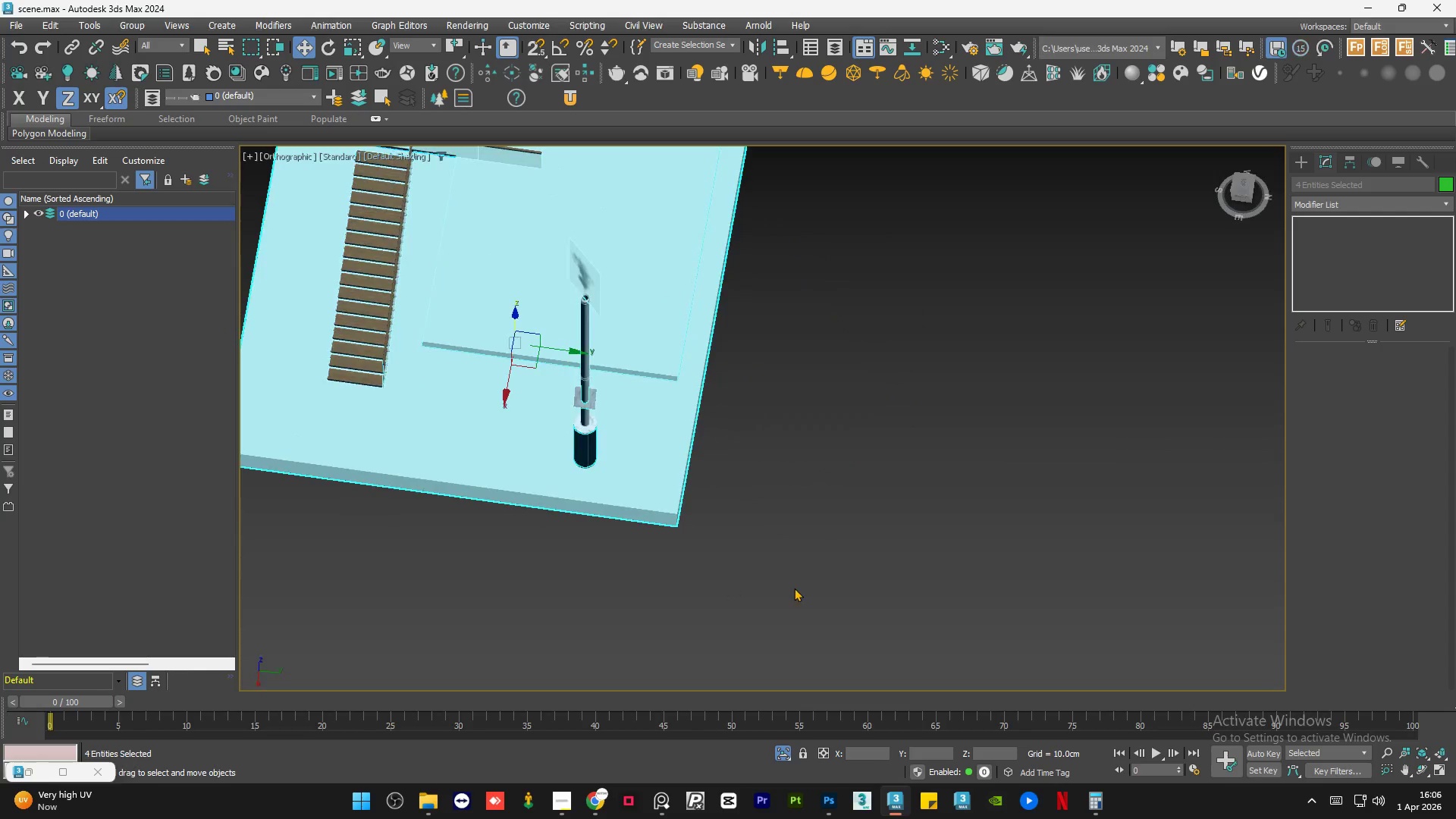 
hold_key(key=AltLeft, duration=0.41)
 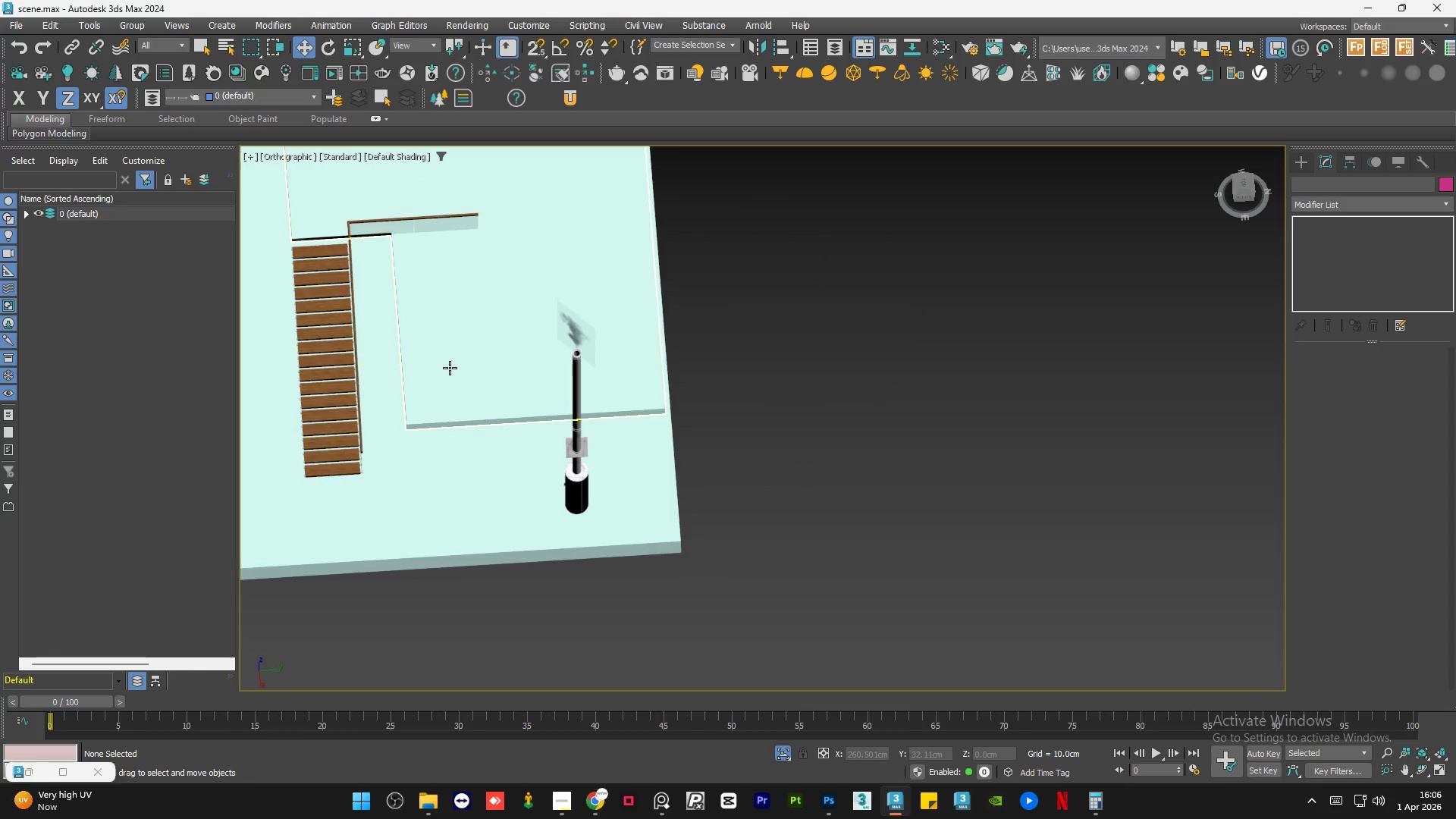 
left_click([450, 368])
 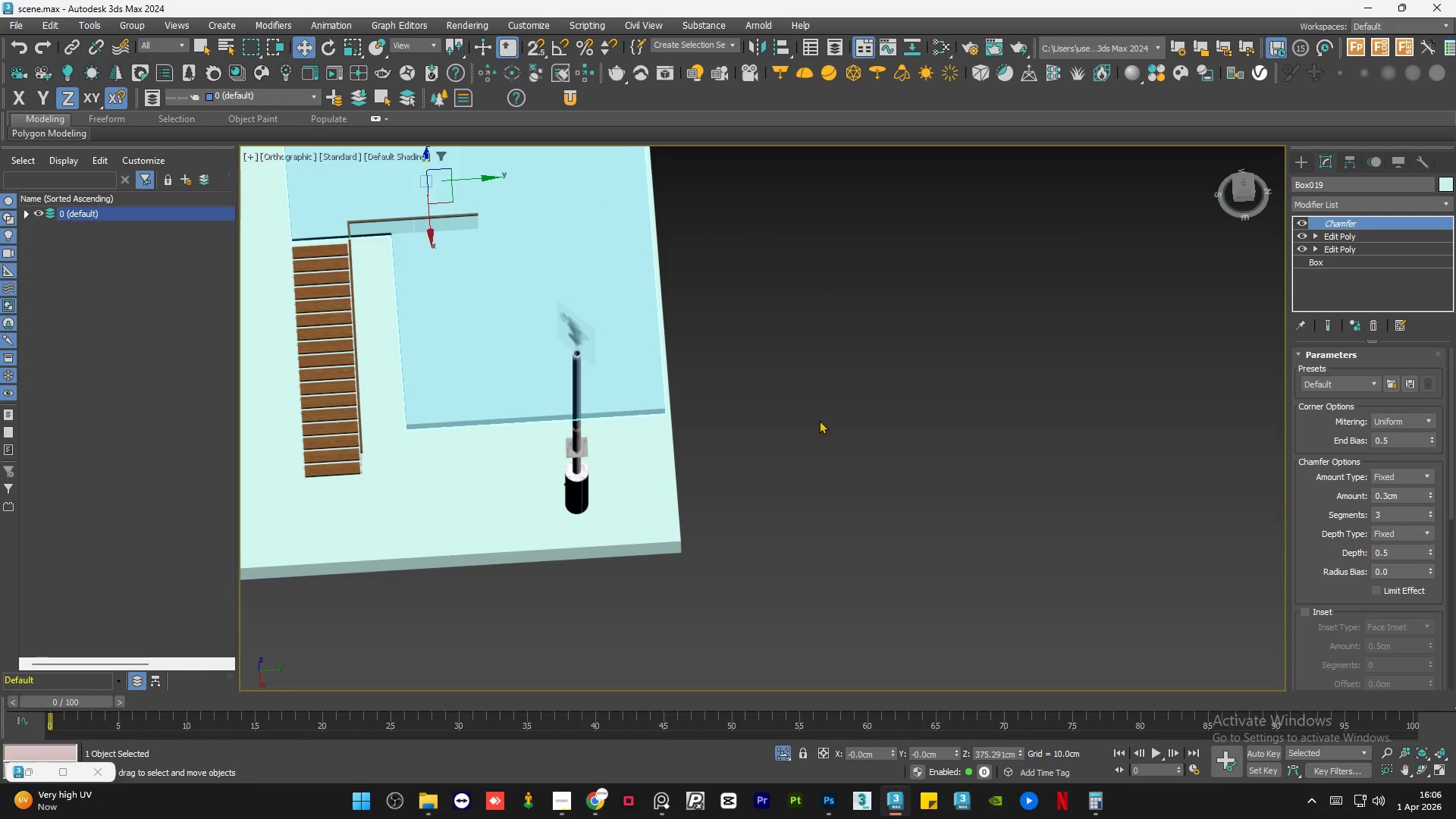 
scroll: coordinate [821, 420], scroll_direction: down, amount: 1.0
 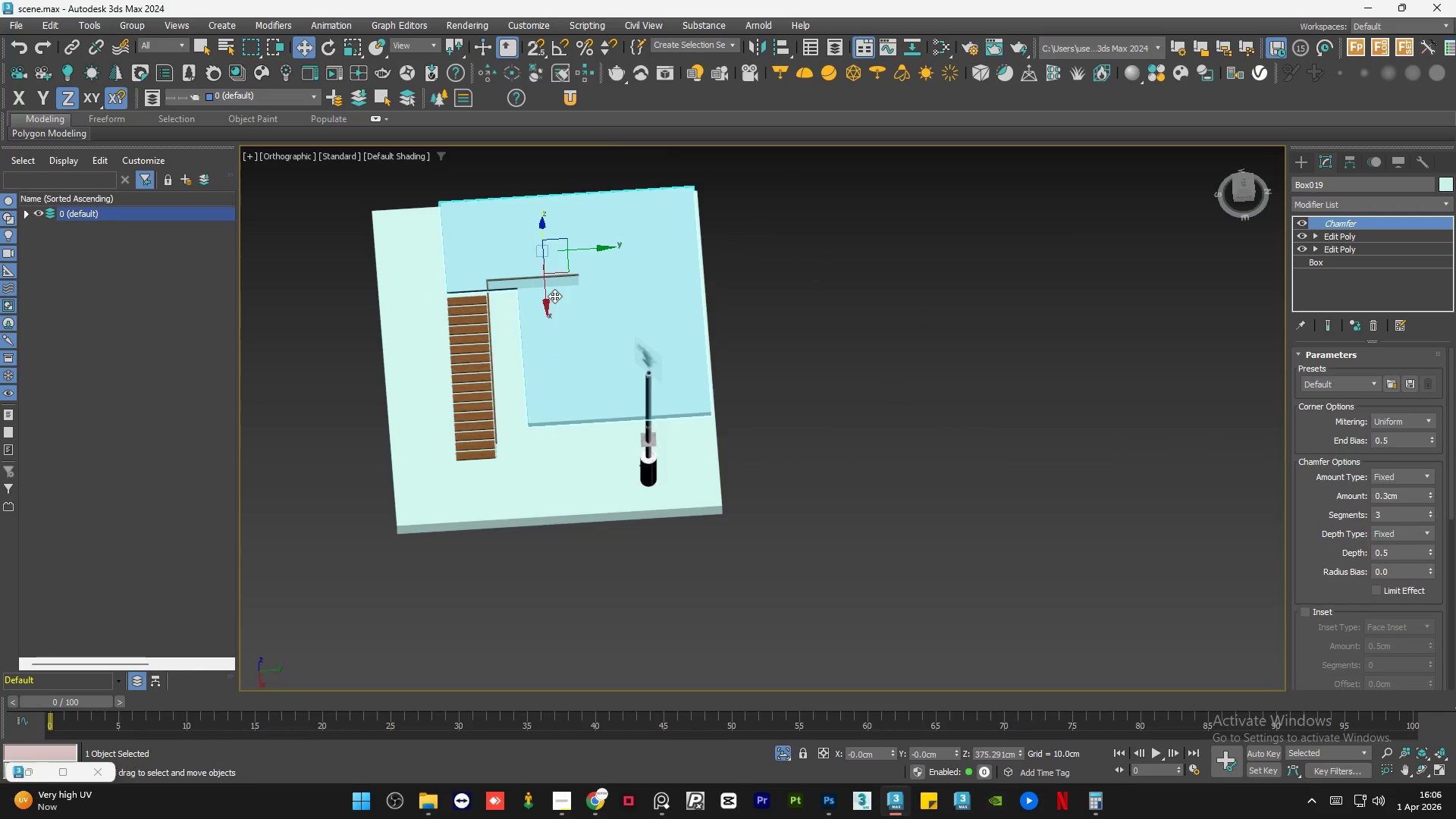 
left_click([507, 279])
 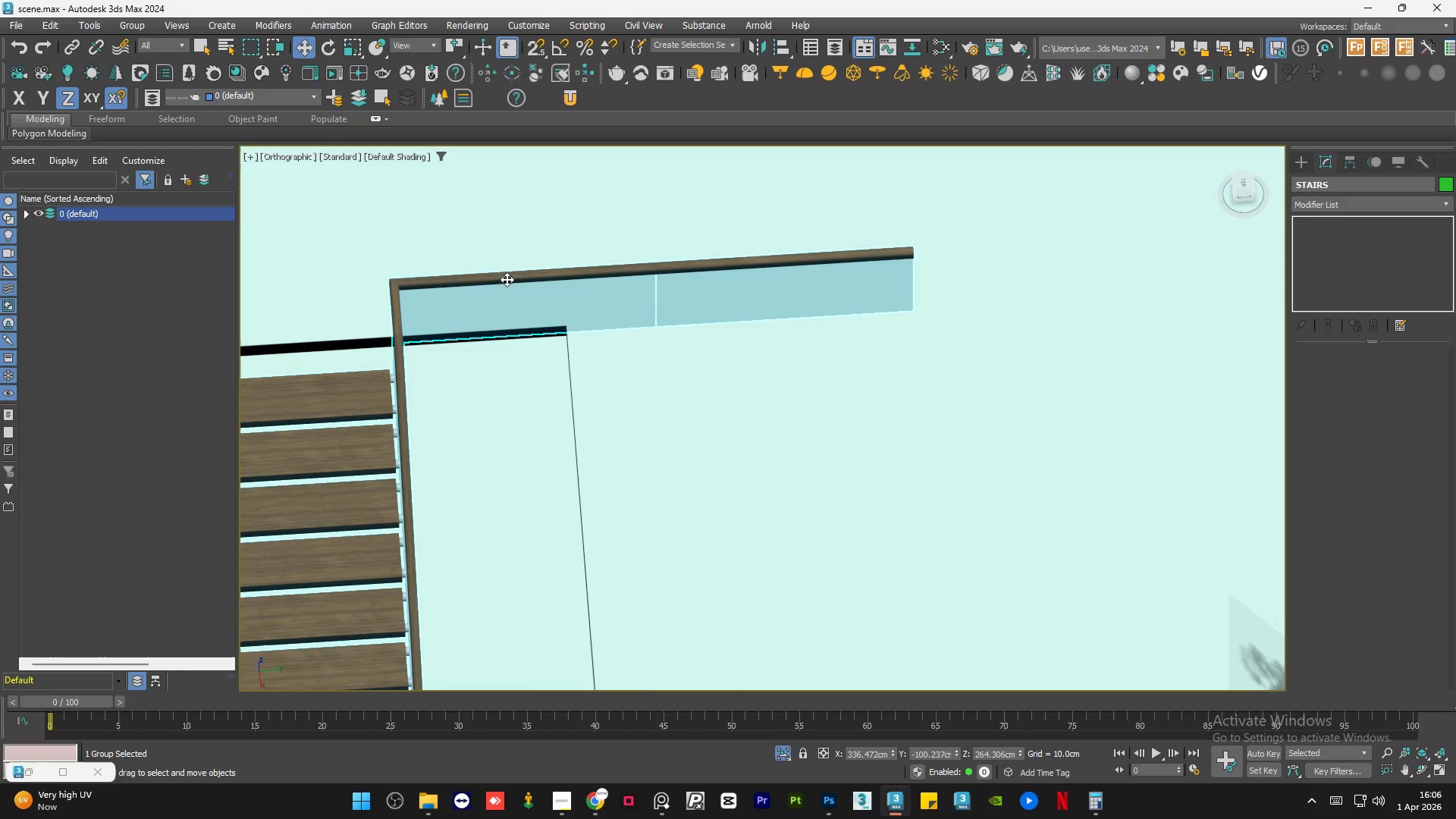 
scroll: coordinate [507, 279], scroll_direction: up, amount: 5.0
 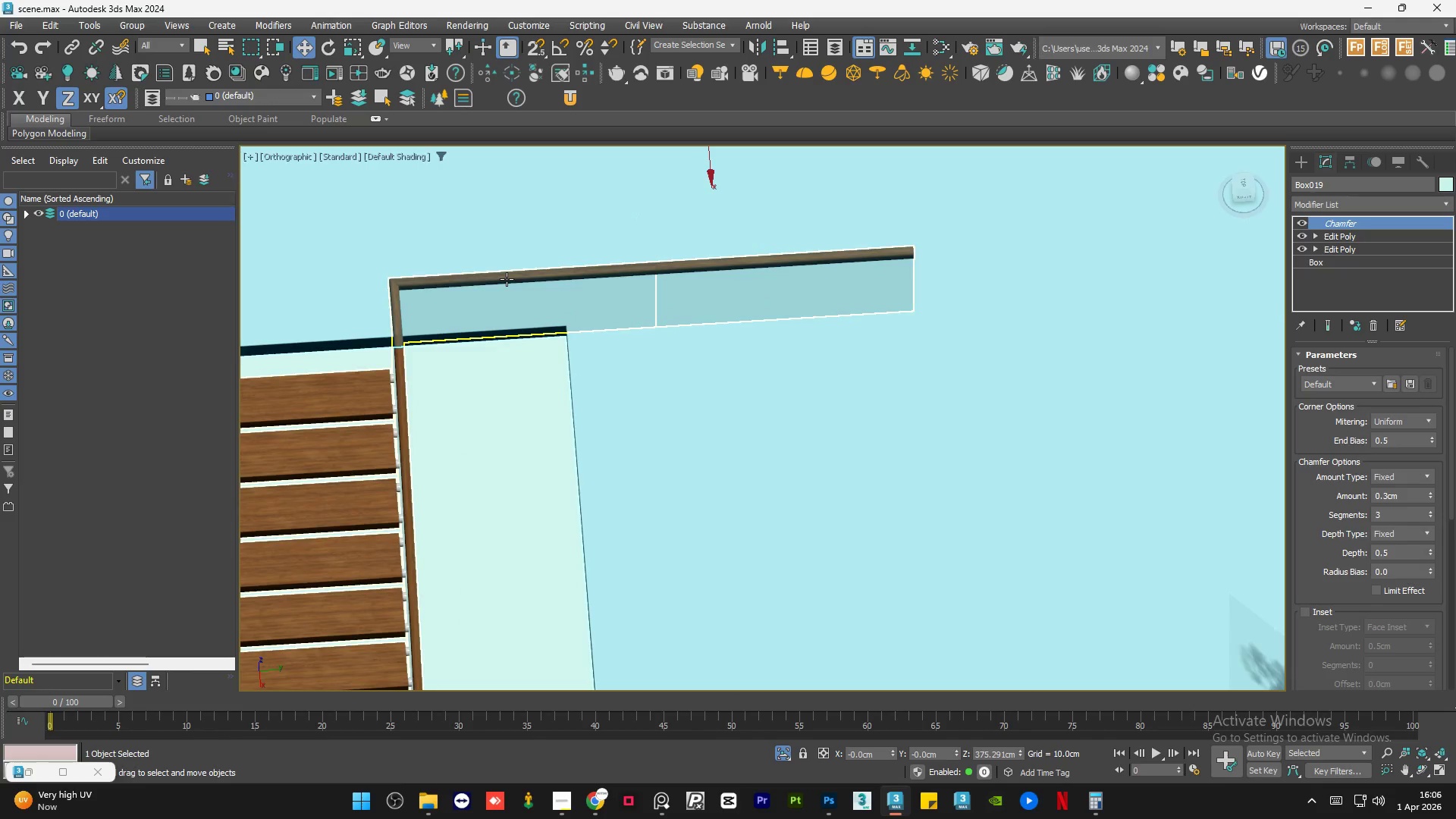 
scroll: coordinate [584, 321], scroll_direction: down, amount: 3.0
 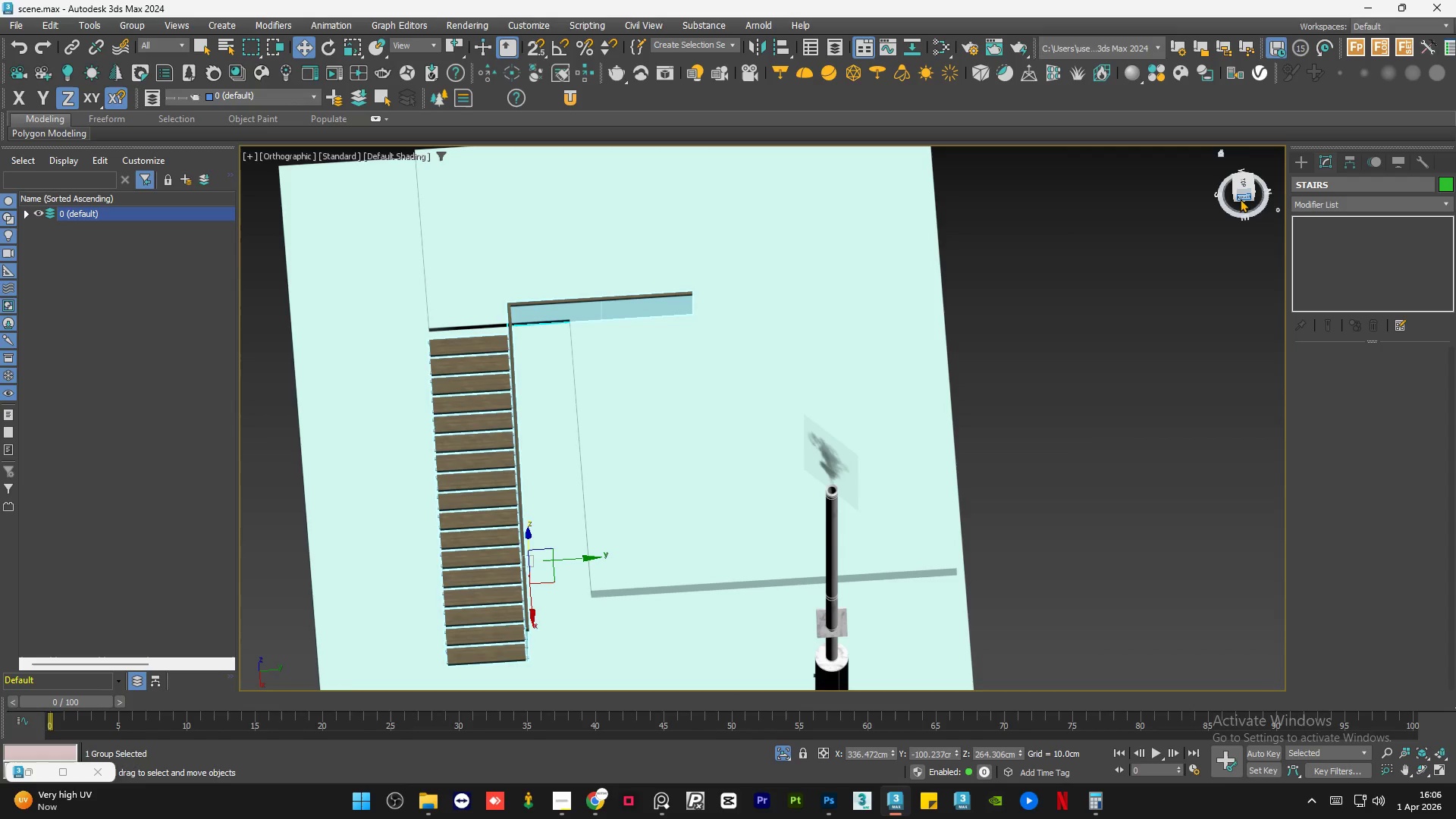 
left_click([1240, 199])
 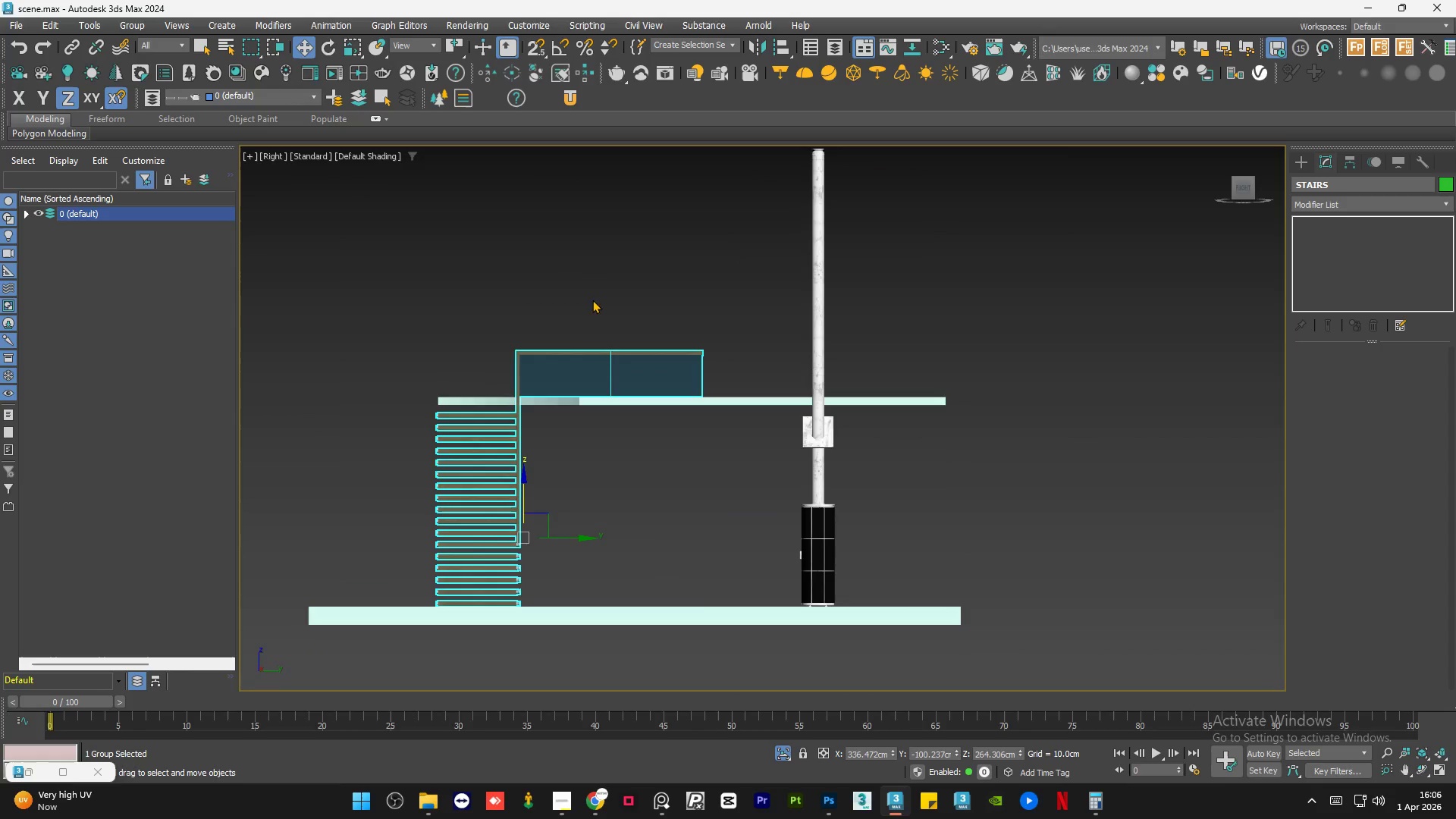 
scroll: coordinate [579, 351], scroll_direction: up, amount: 3.0
 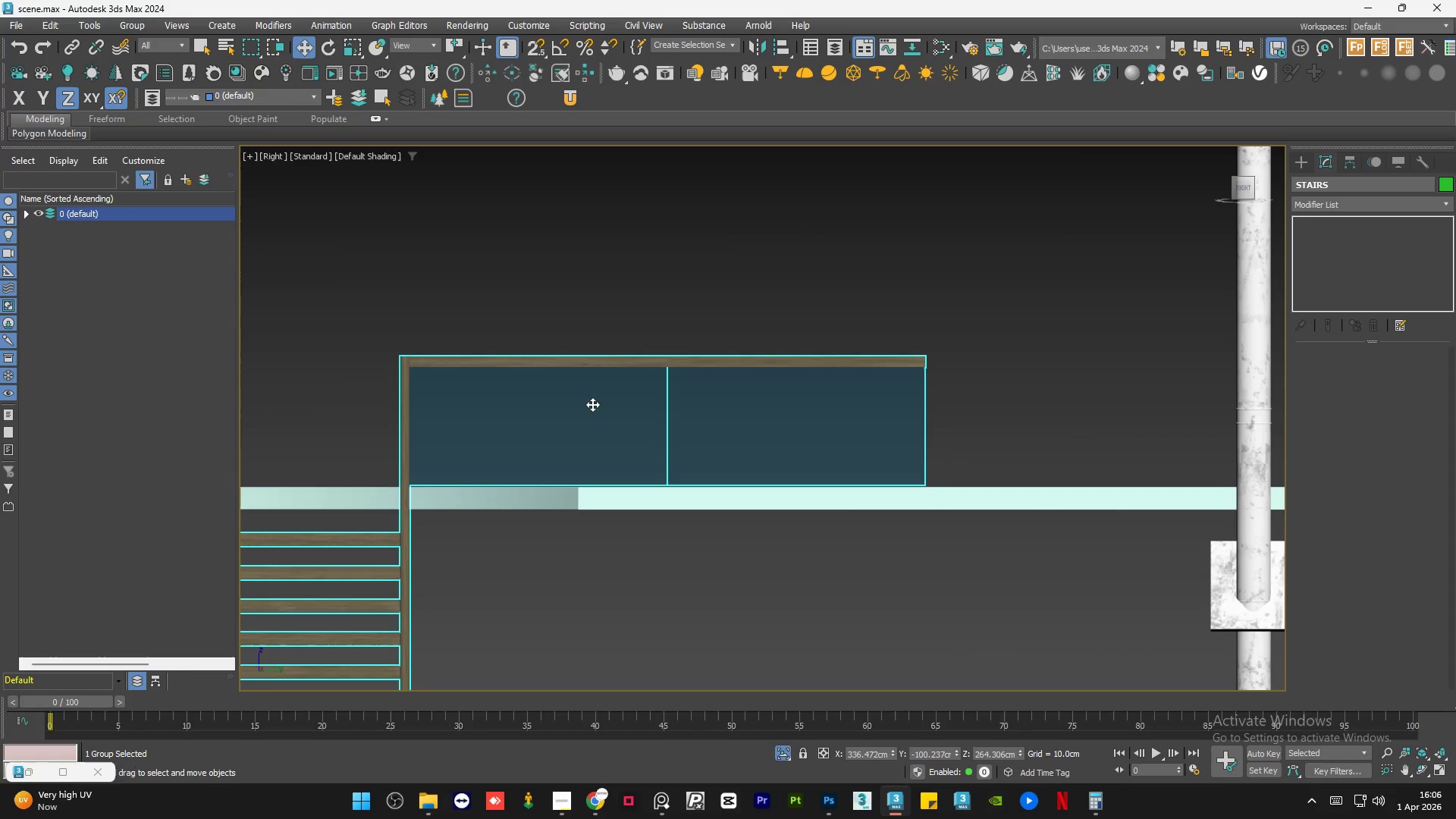 
left_click([592, 404])
 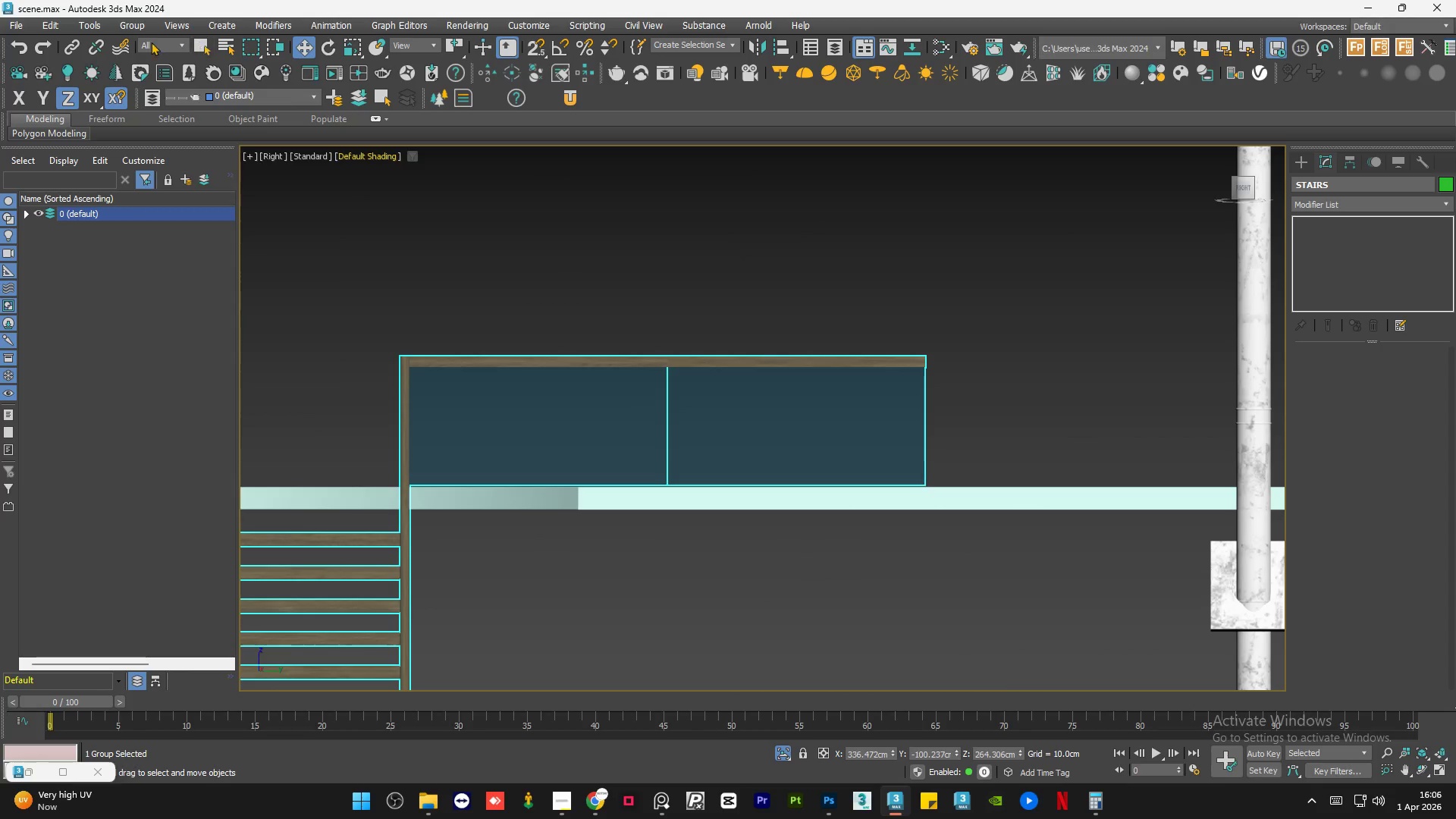 
left_click([136, 21])
 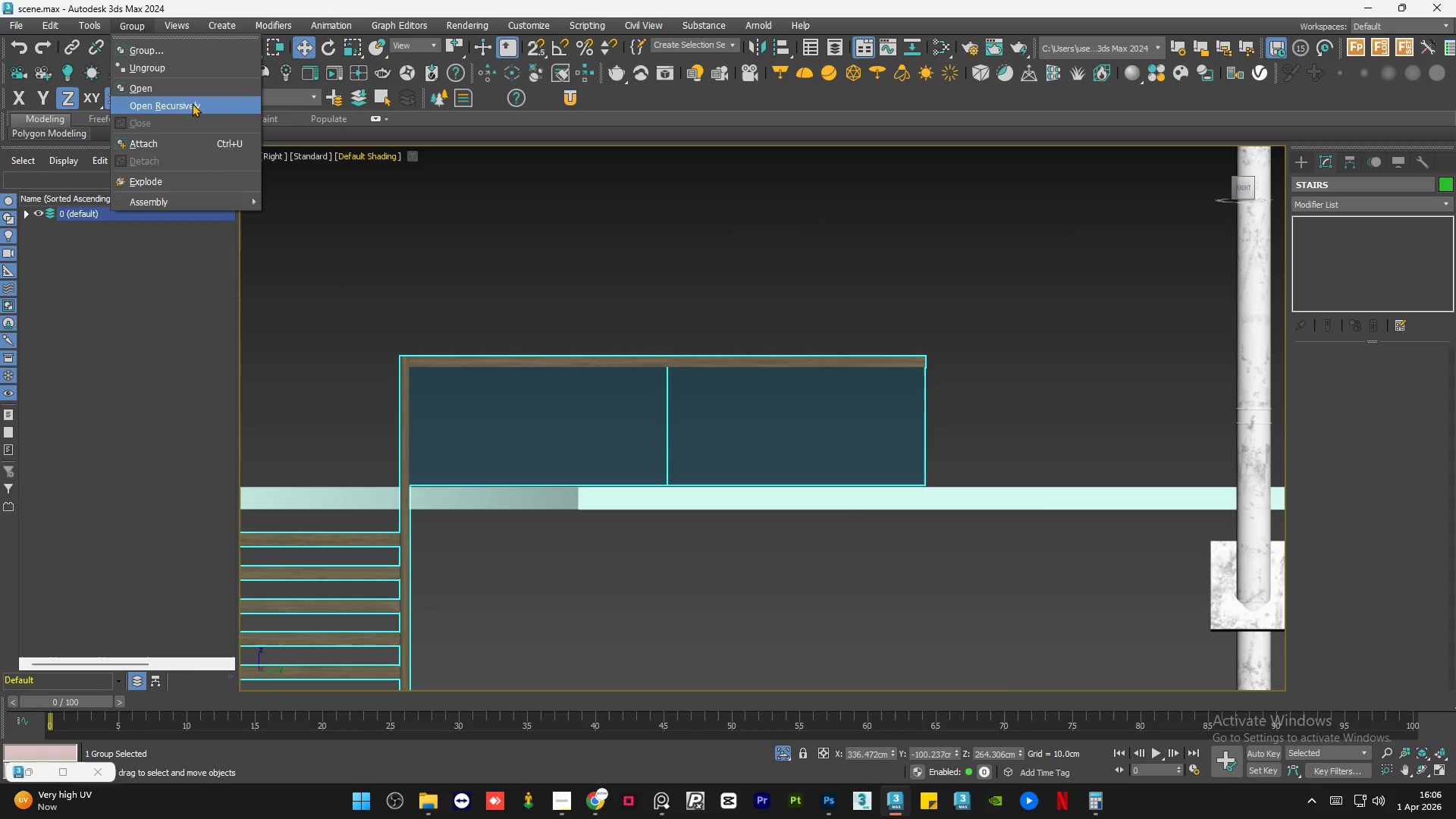 
left_click([192, 103])
 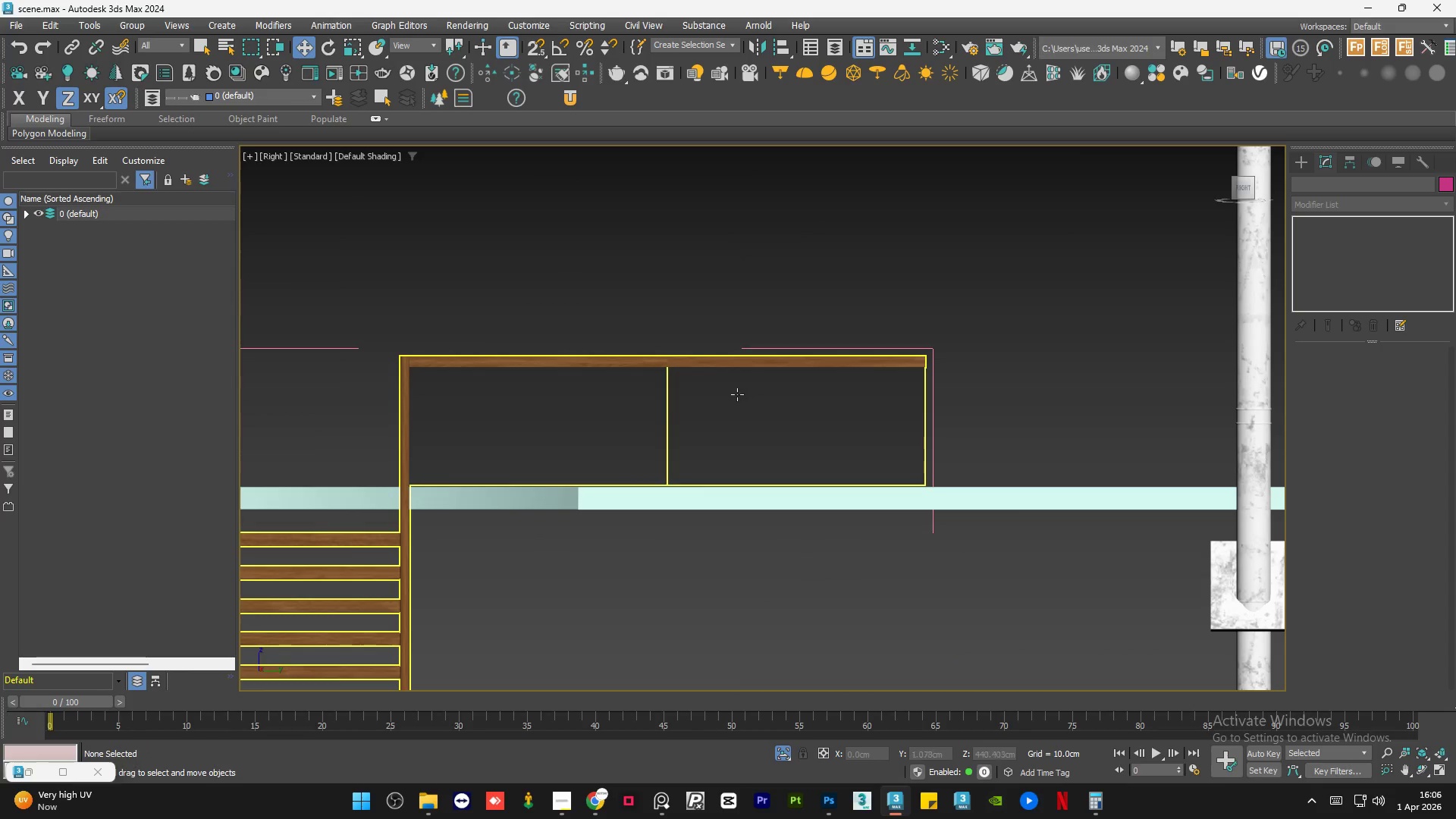 
left_click([723, 407])
 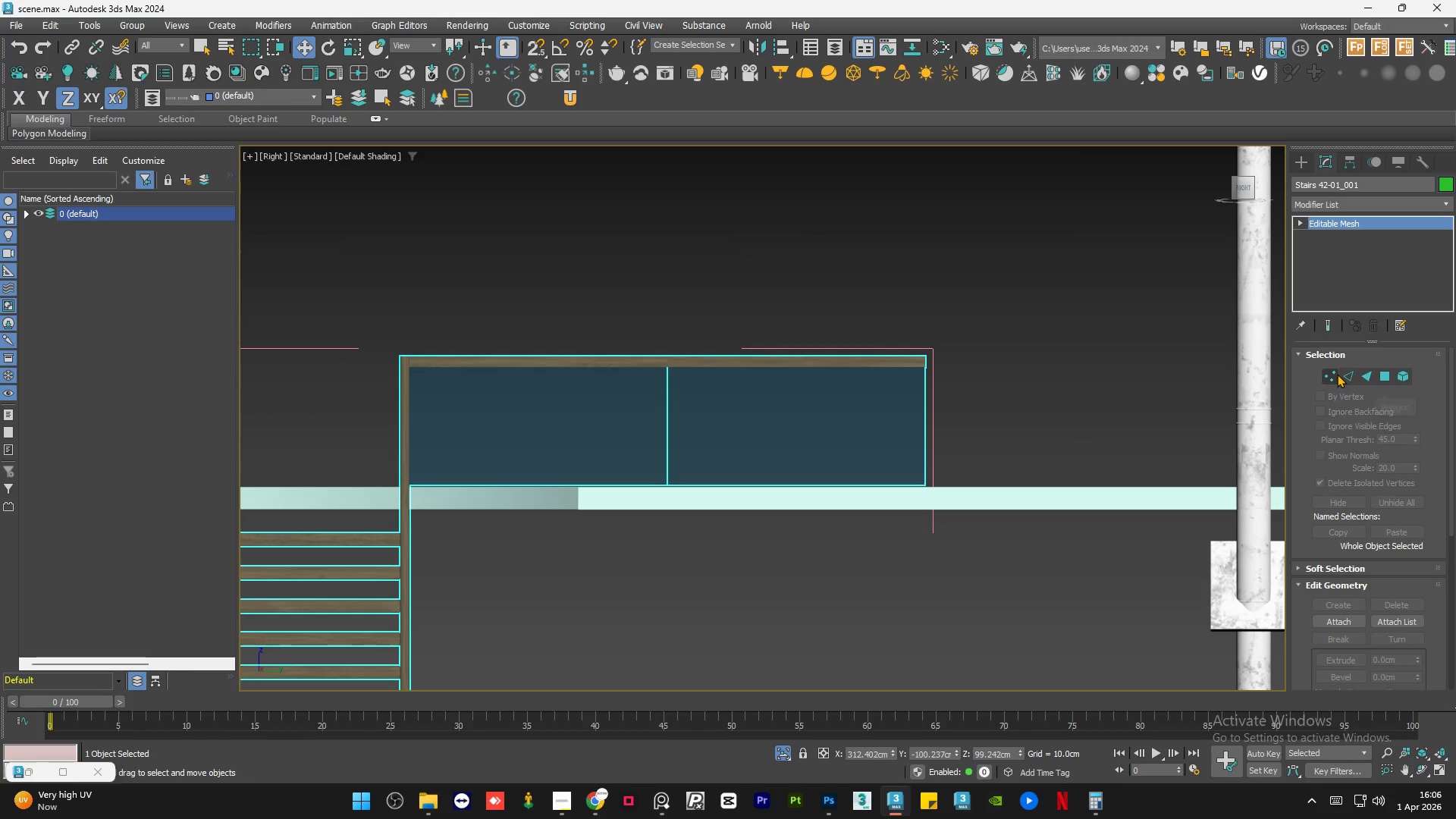 
left_click([1337, 374])
 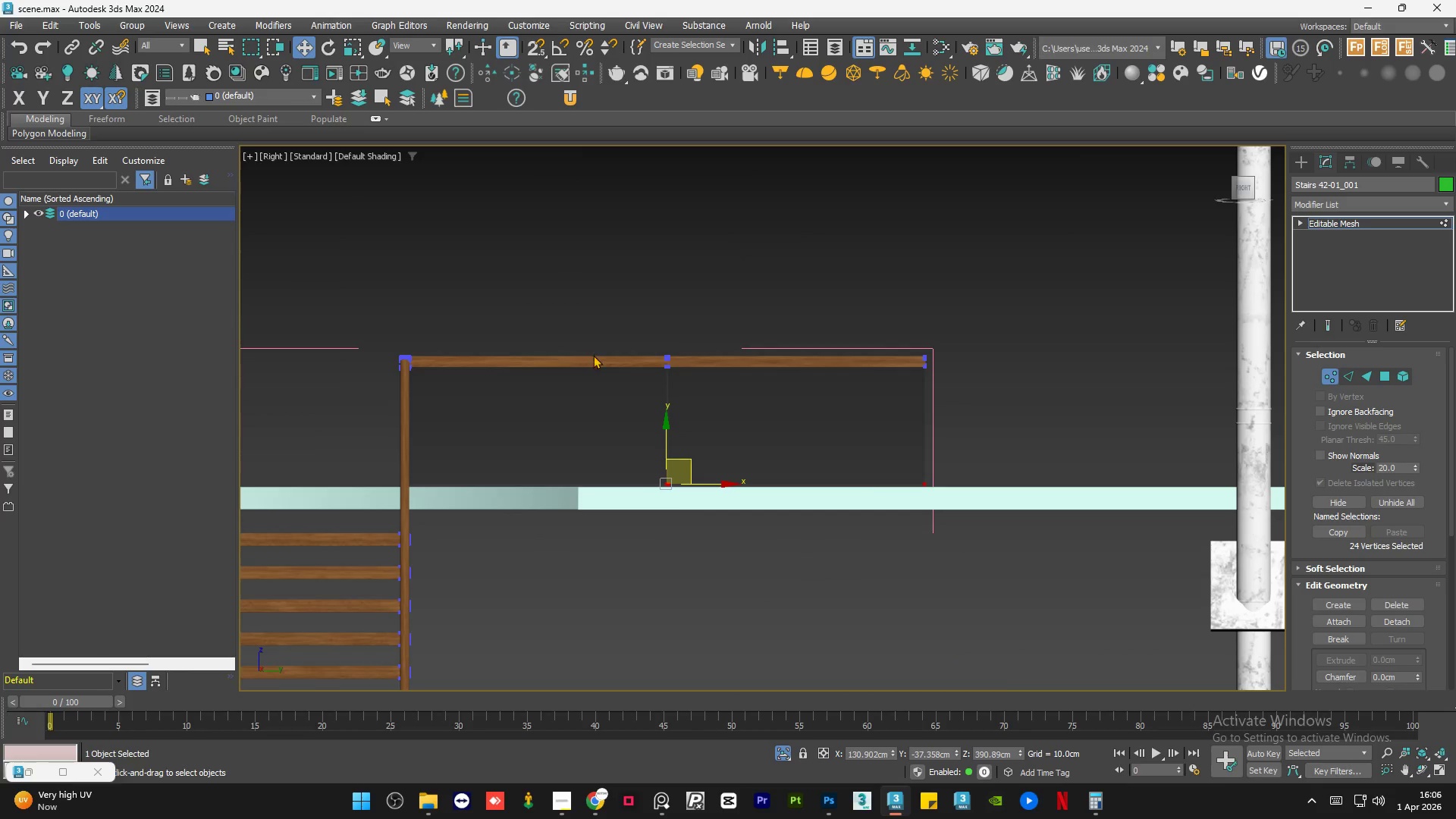 
scroll: coordinate [657, 368], scroll_direction: up, amount: 1.0
 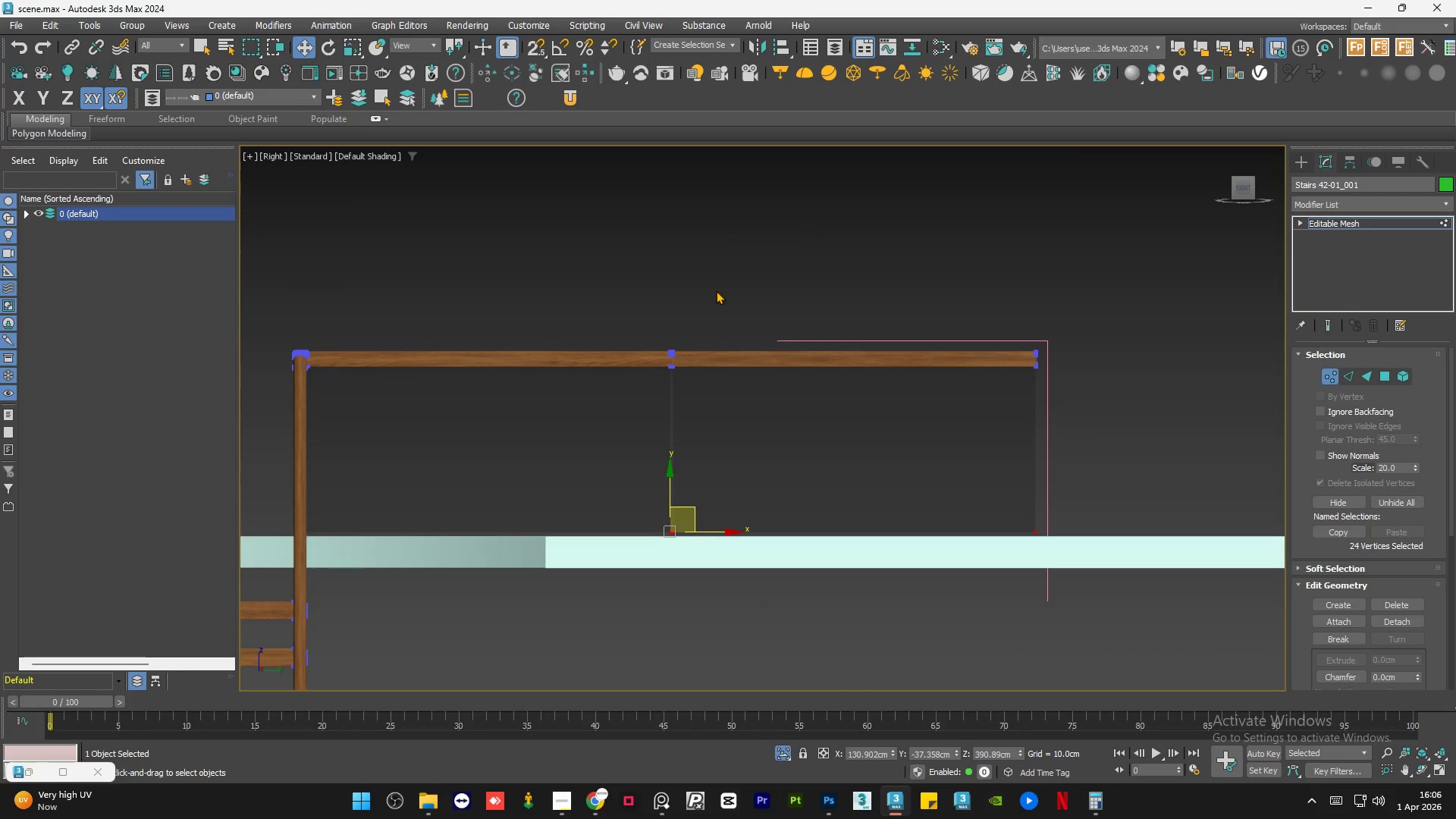 
left_click_drag(start_coordinate=[743, 281], to_coordinate=[635, 567])
 